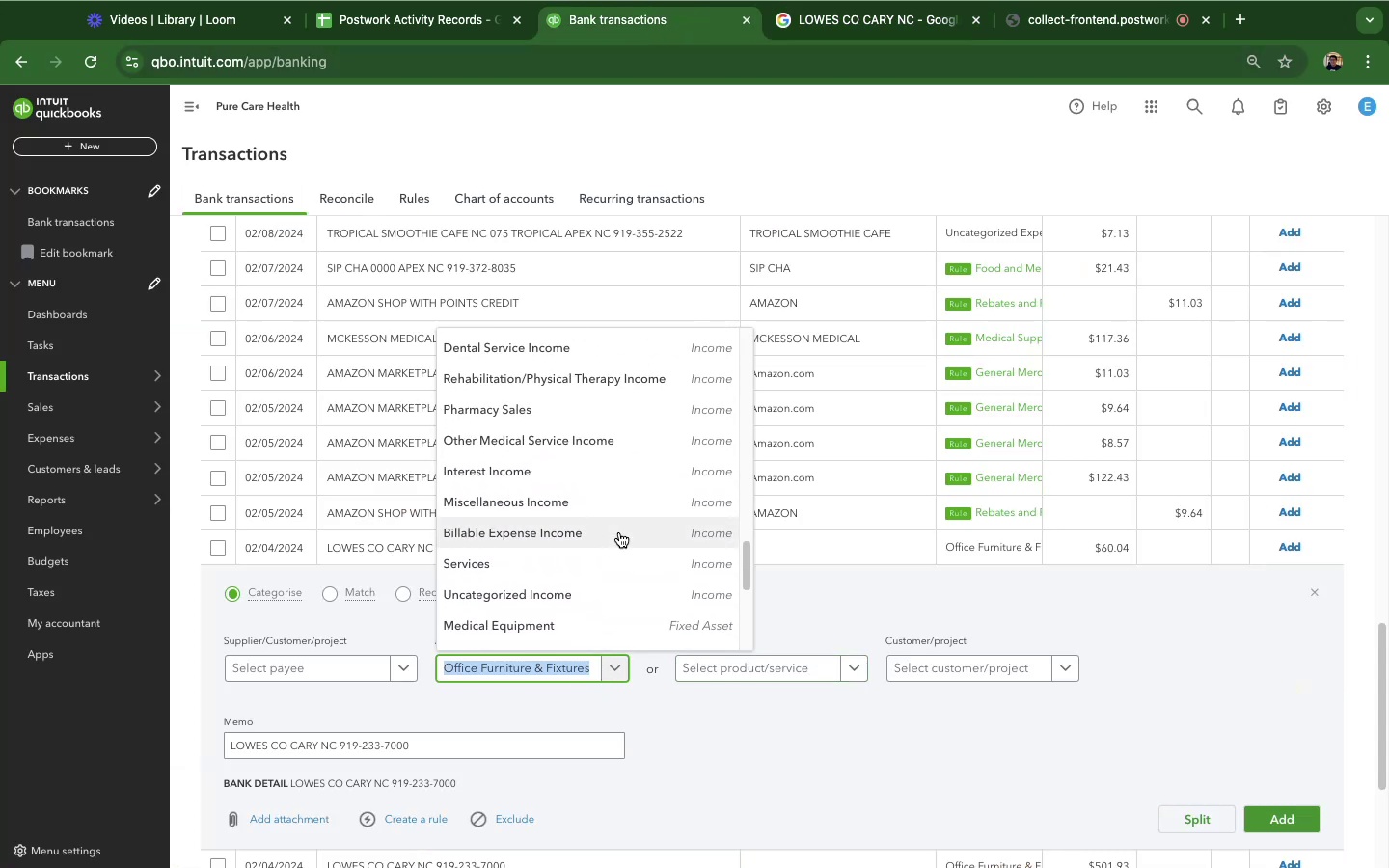 
scroll: coordinate [619, 532], scroll_direction: up, amount: 24.0
 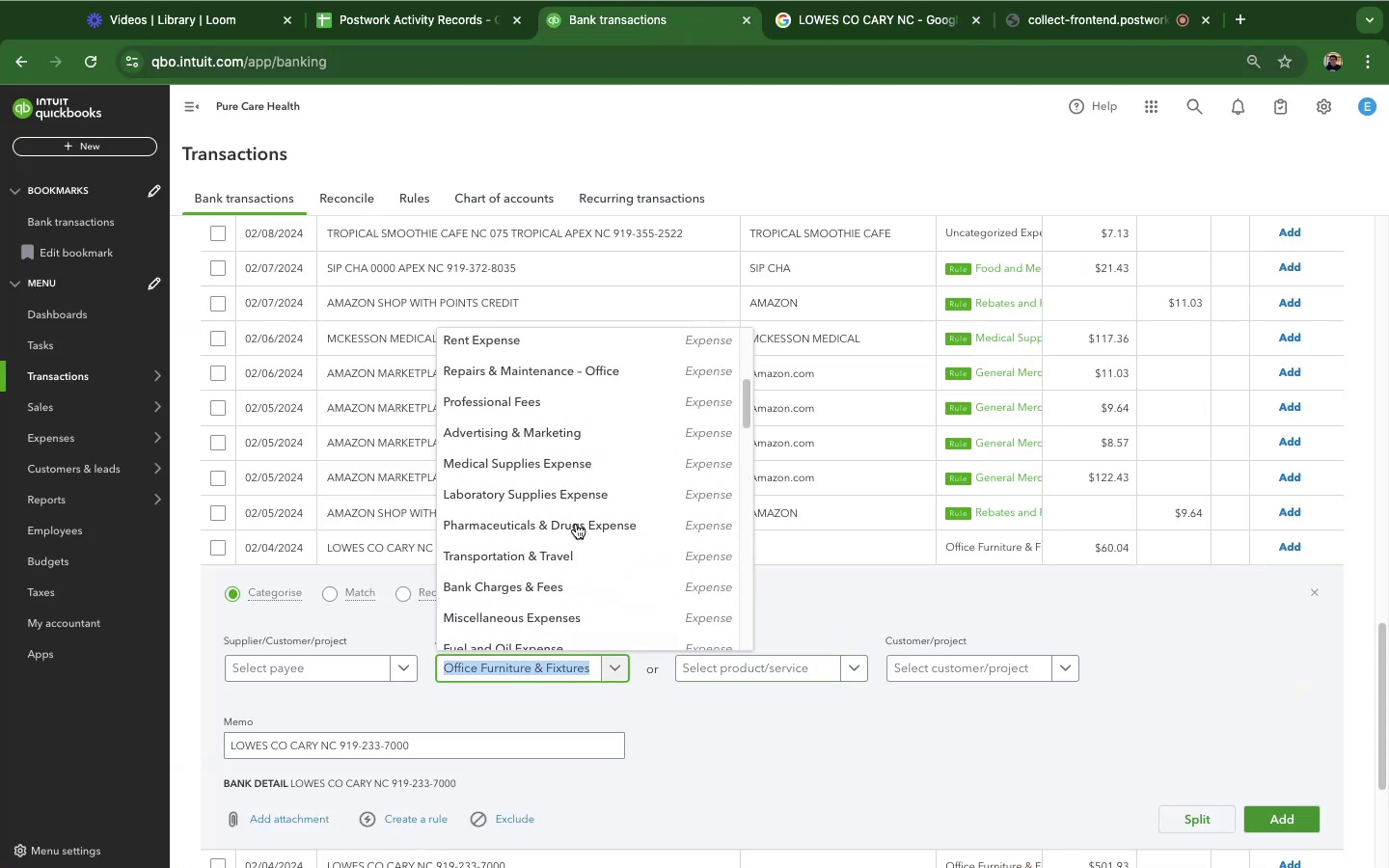 
scroll: coordinate [604, 495], scroll_direction: down, amount: 46.0
 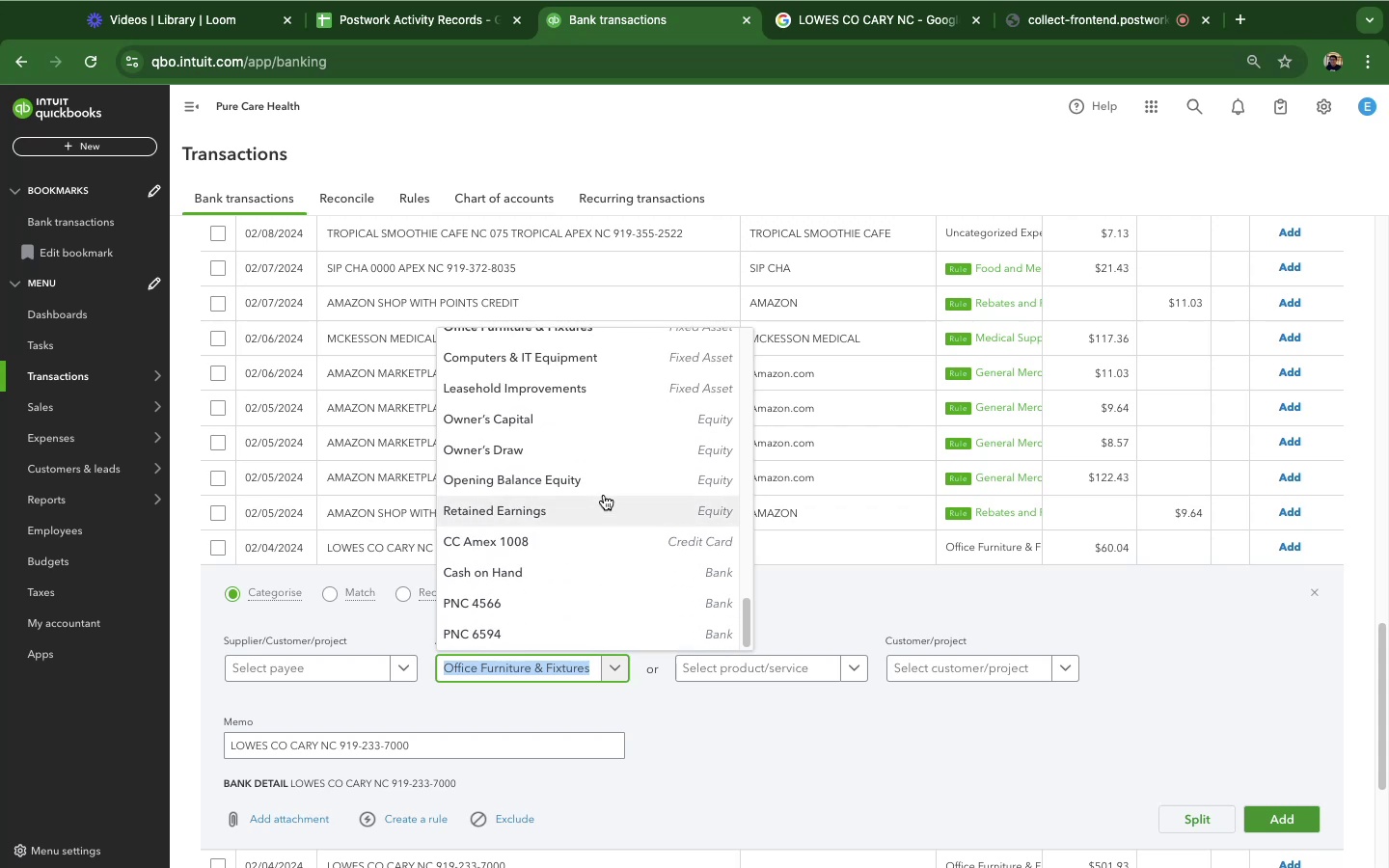 
scroll: coordinate [608, 491], scroll_direction: up, amount: 11.0
 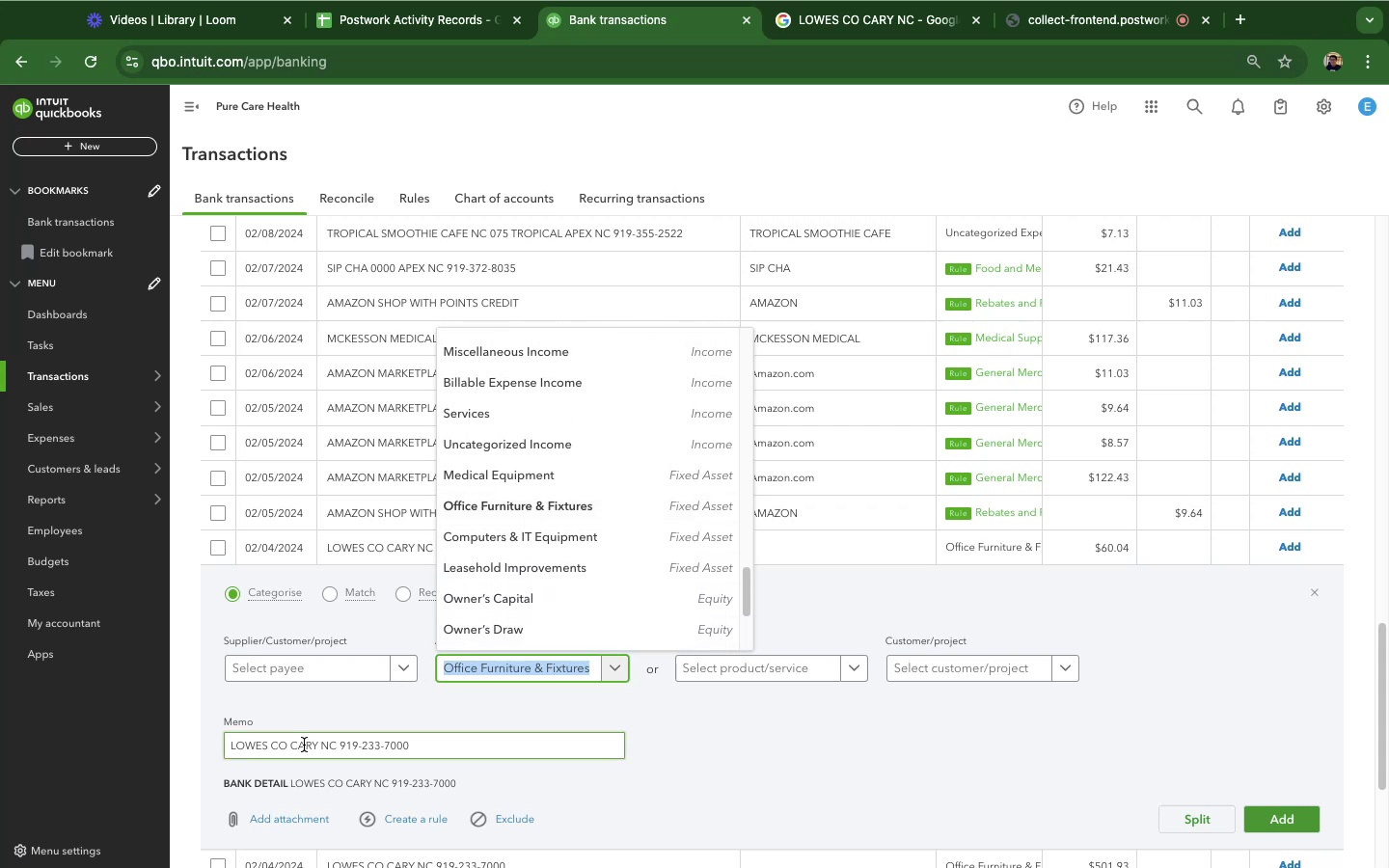 
left_click_drag(start_coordinate=[317, 746], to_coordinate=[189, 739])
 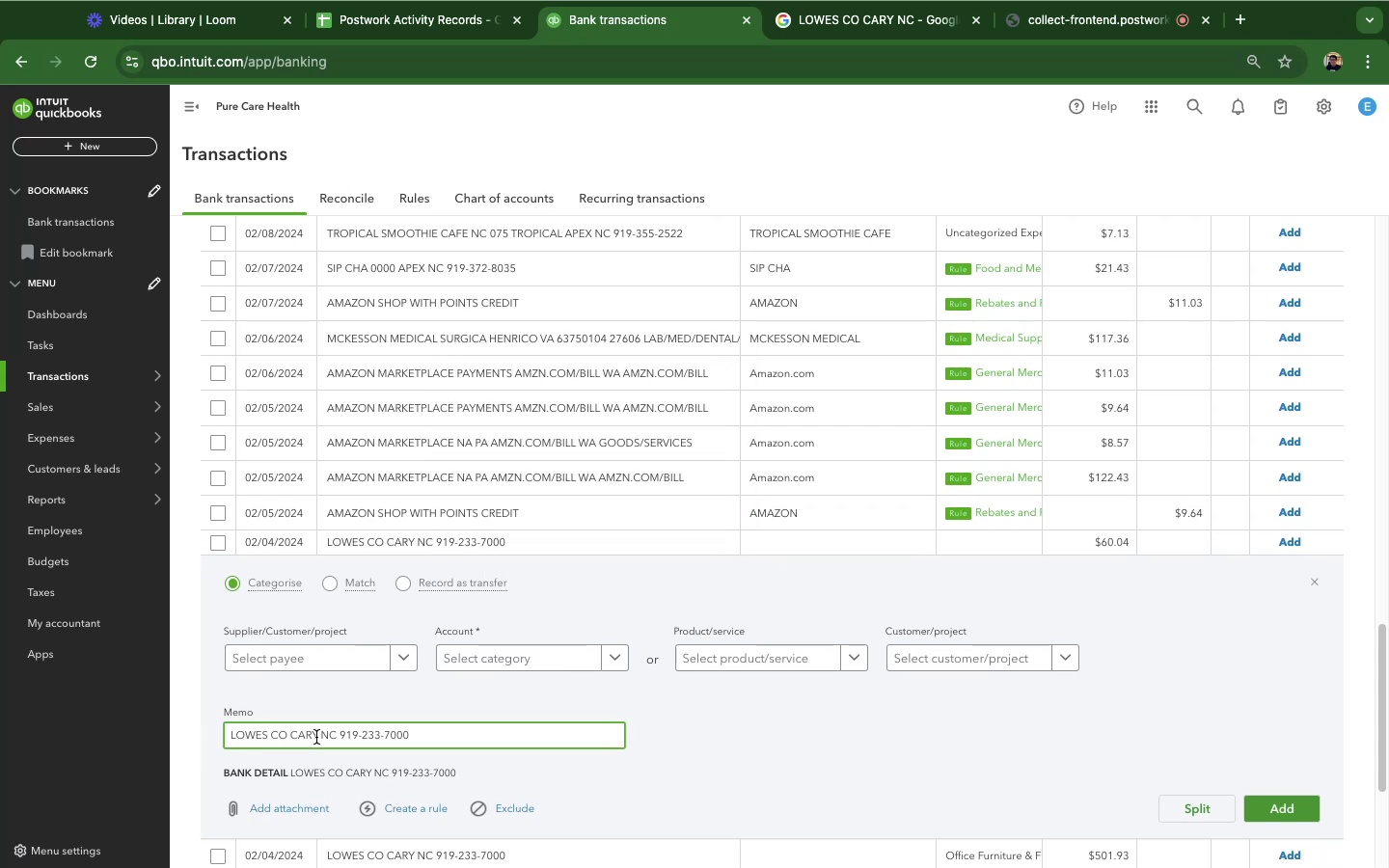 
left_click_drag(start_coordinate=[316, 737], to_coordinate=[179, 725])
 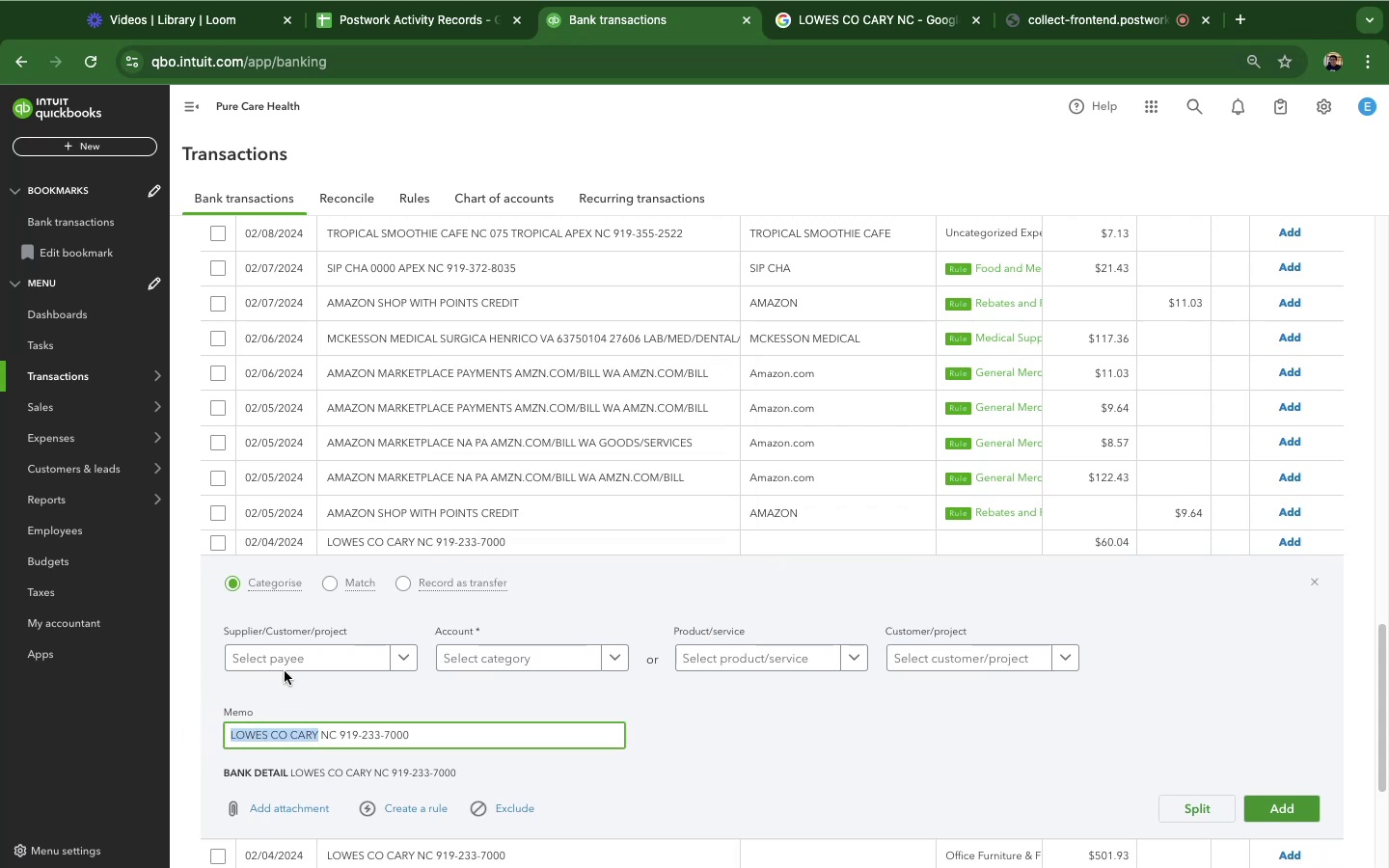 
key(Meta+C)
 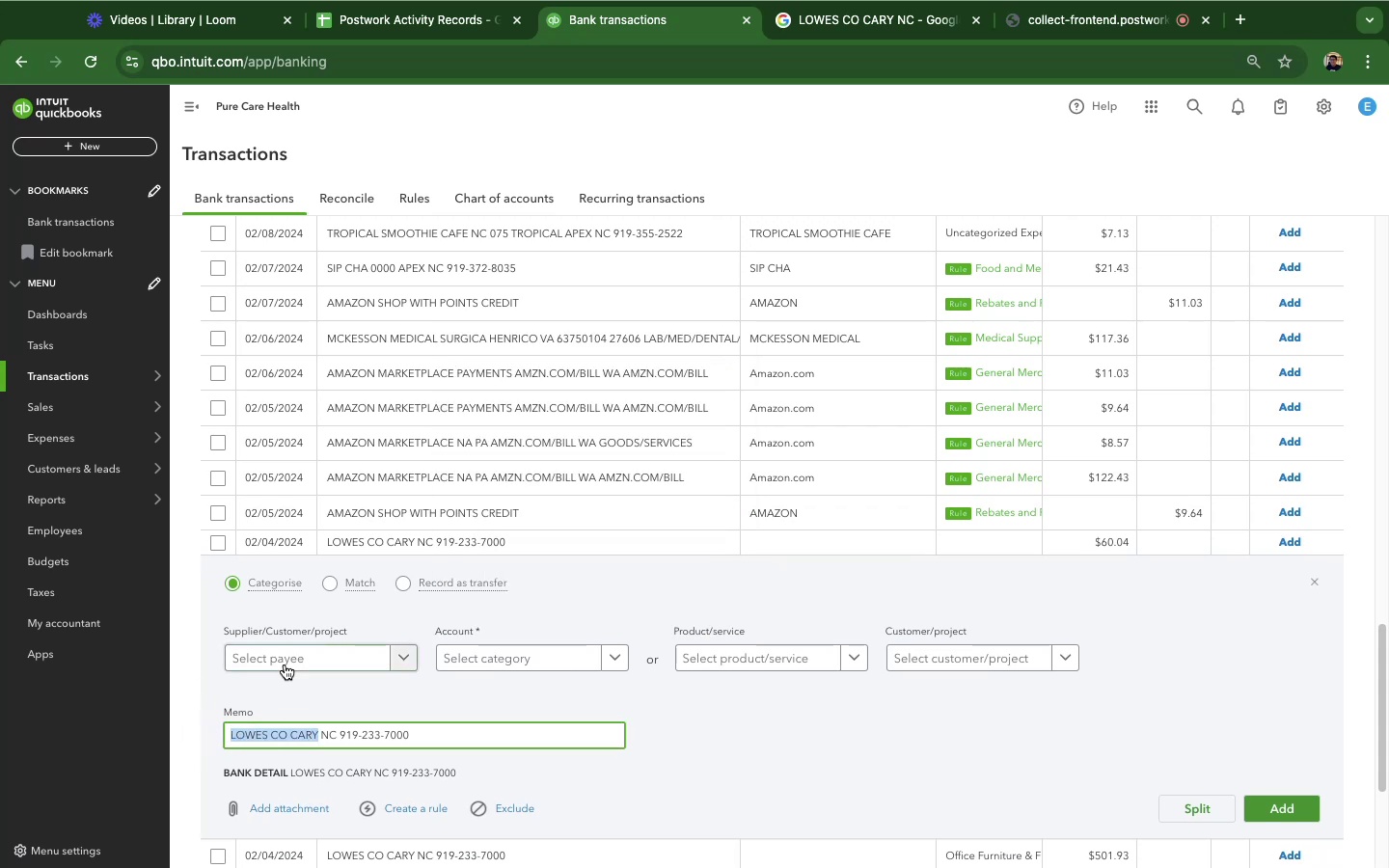 
left_click([285, 665])
 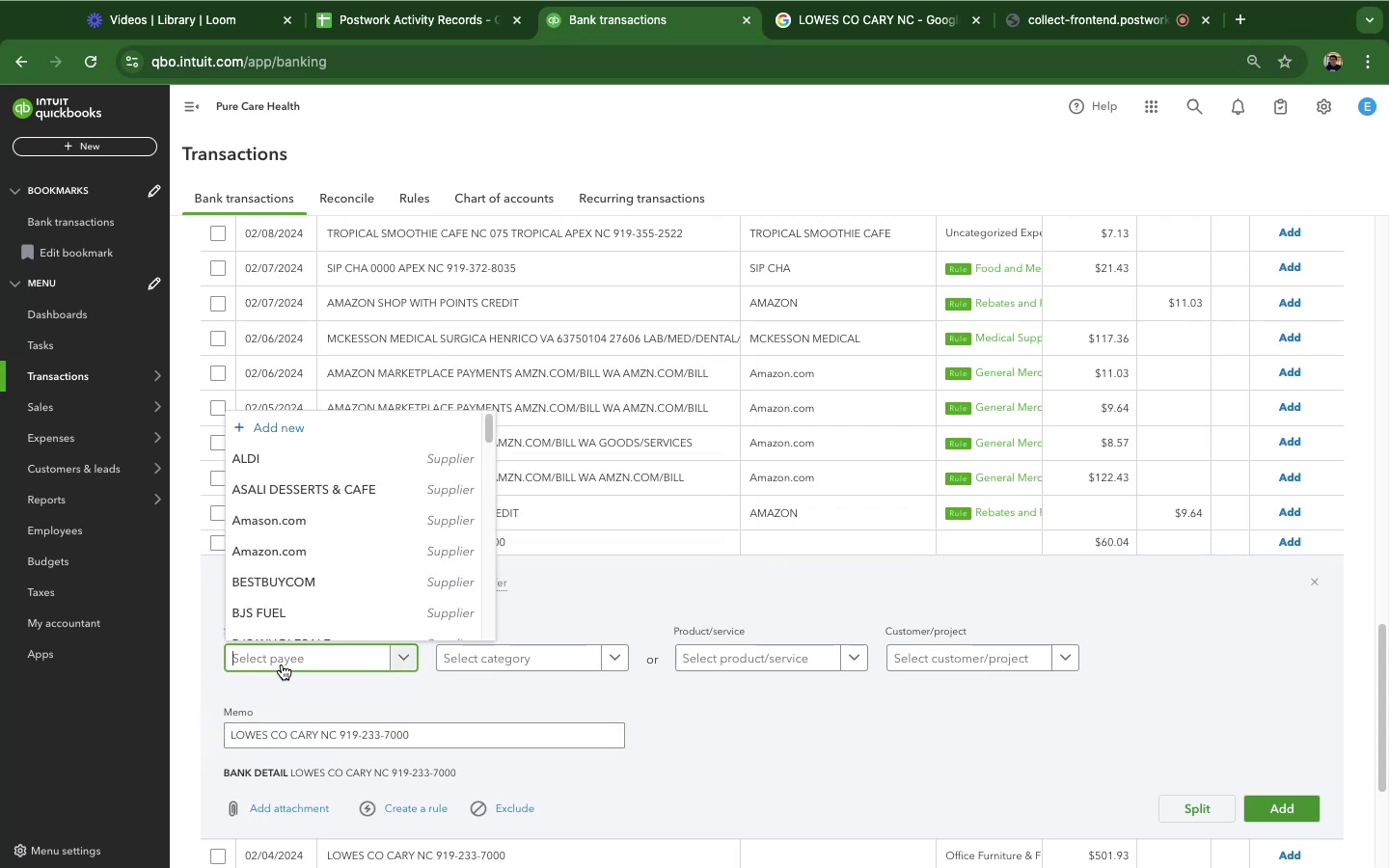 
key(Meta+CommandLeft)
 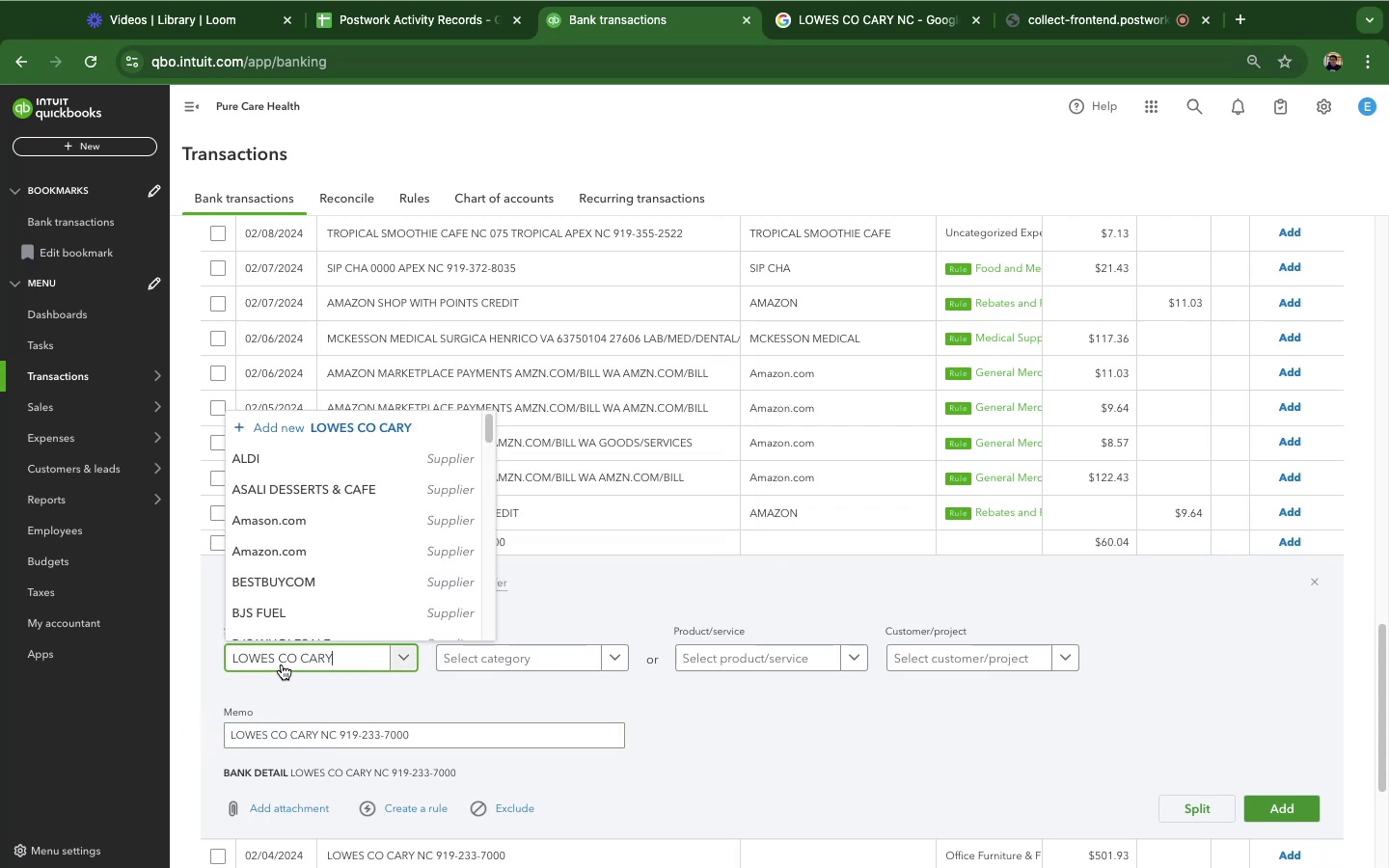 
key(Meta+V)
 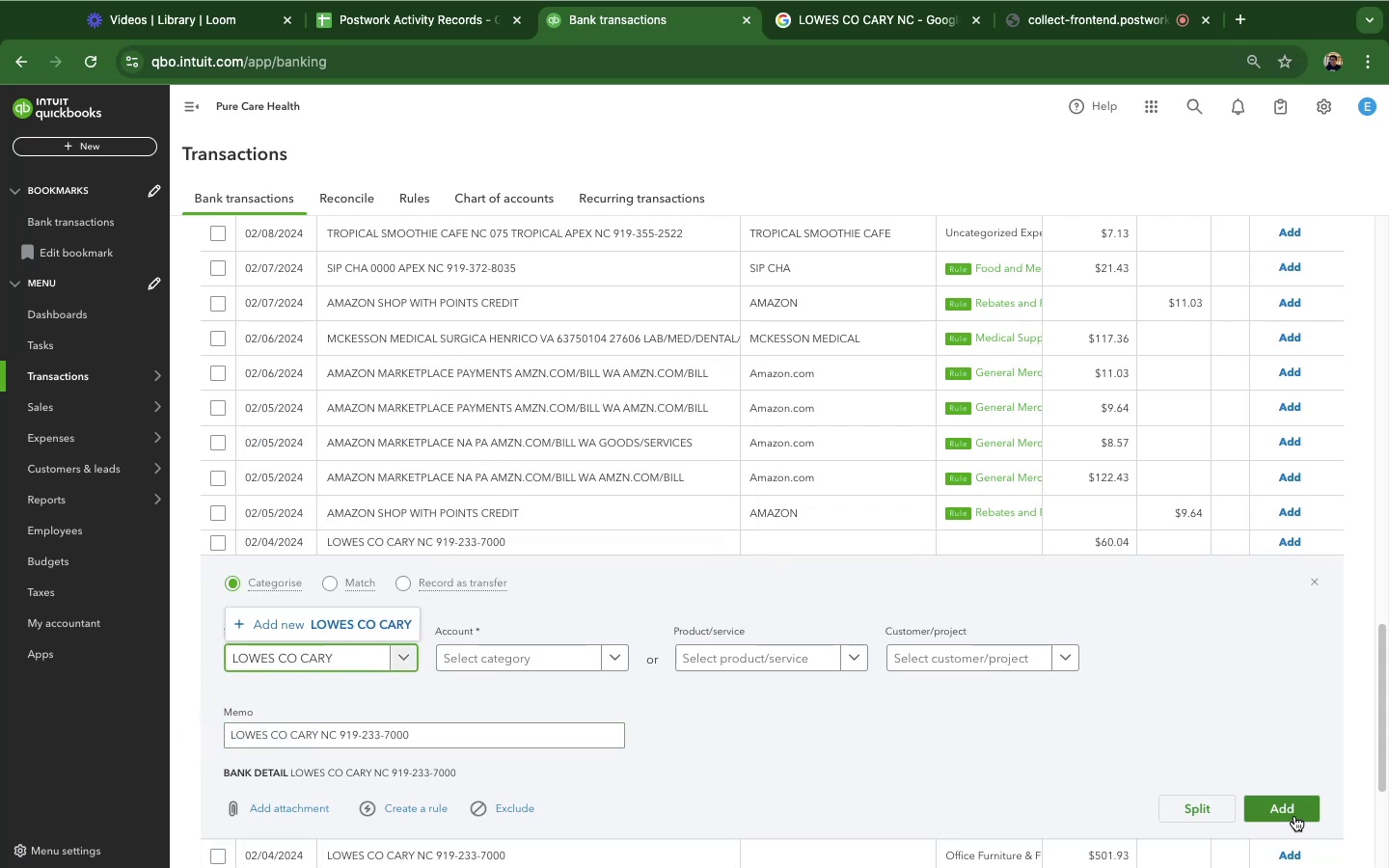 
wait(7.42)
 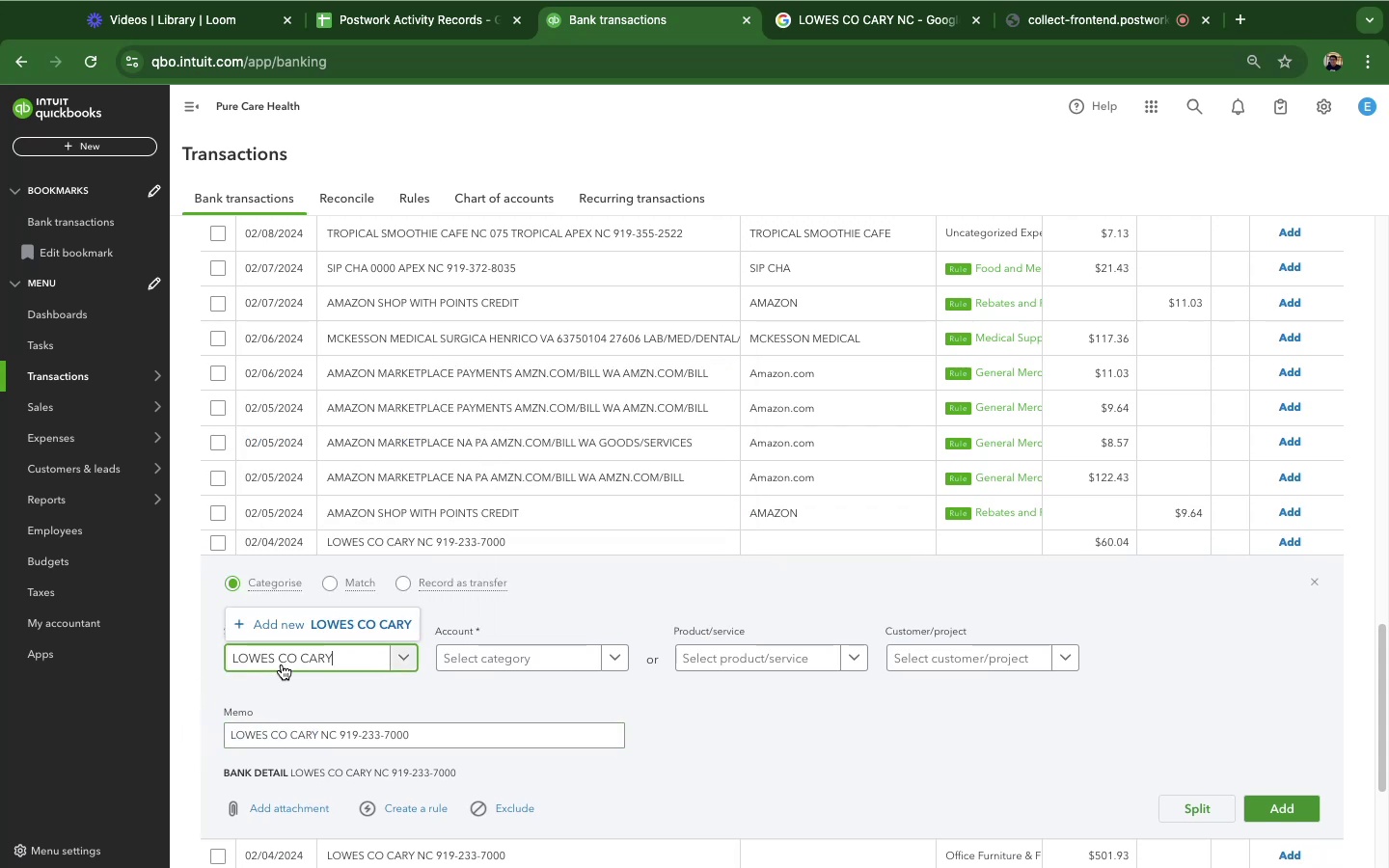 
left_click([540, 667])
 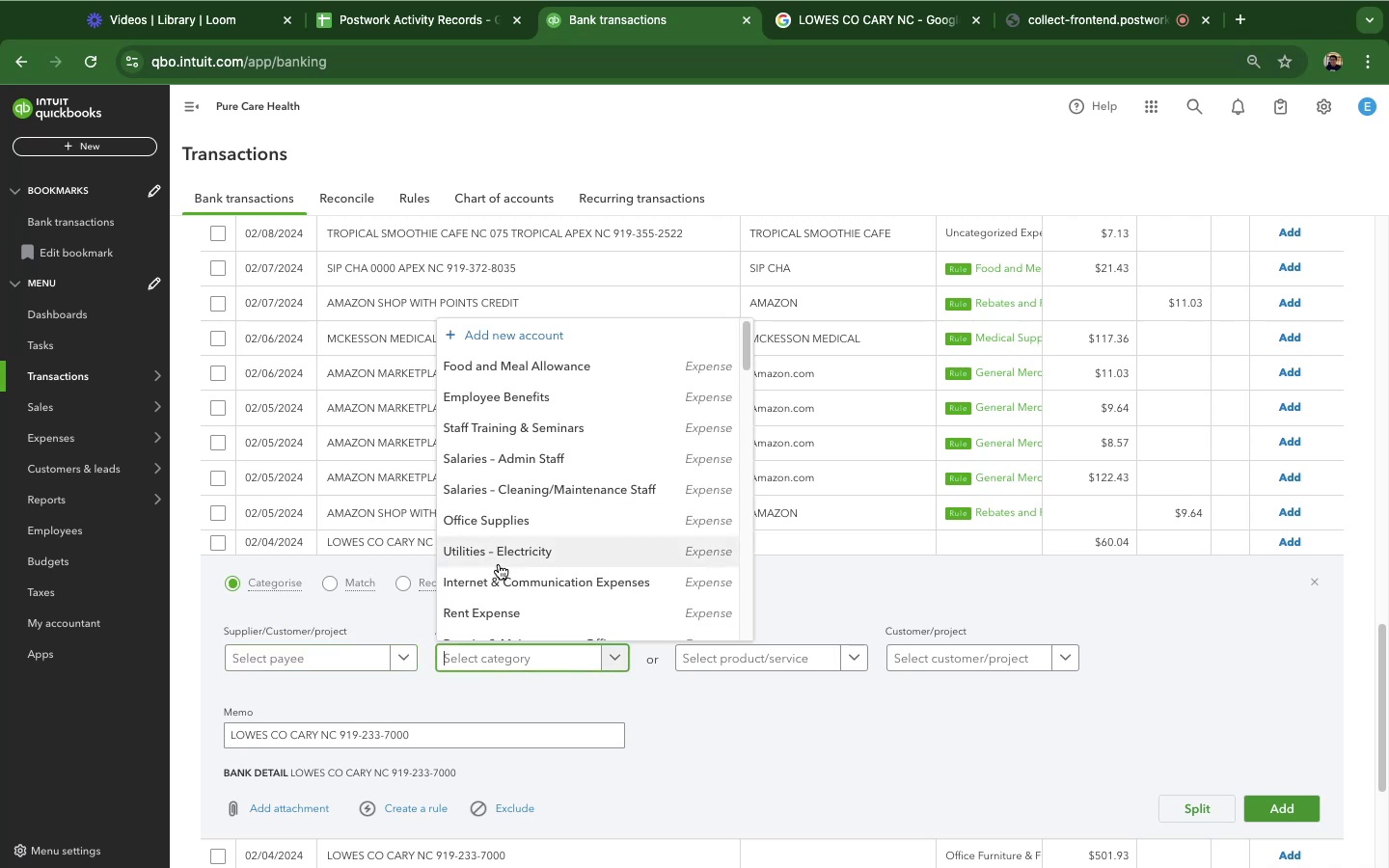 
scroll: coordinate [519, 521], scroll_direction: down, amount: 53.0
 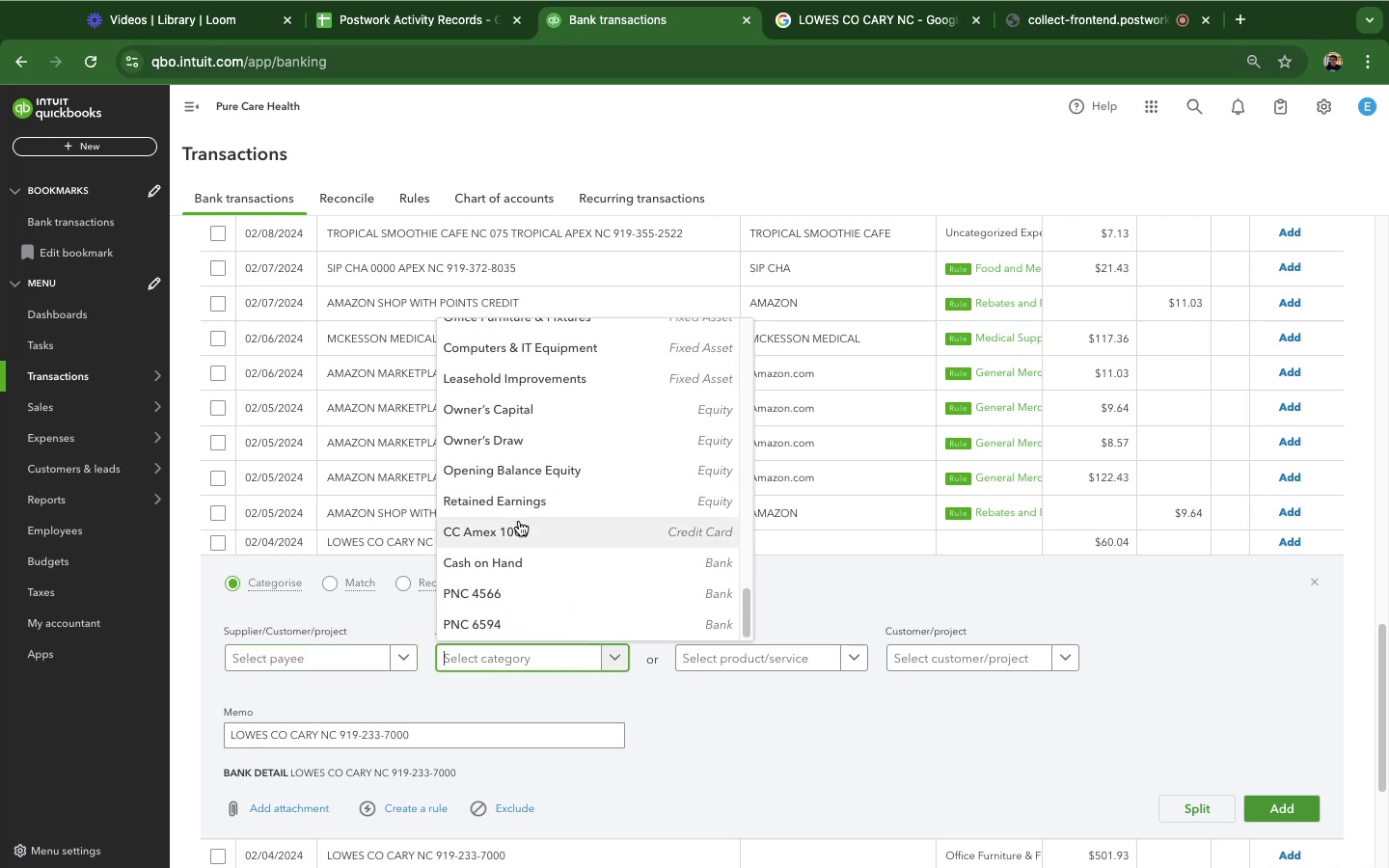 
type(hom)
key(Backspace)
key(Backspace)
key(Backspace)
type(off)
 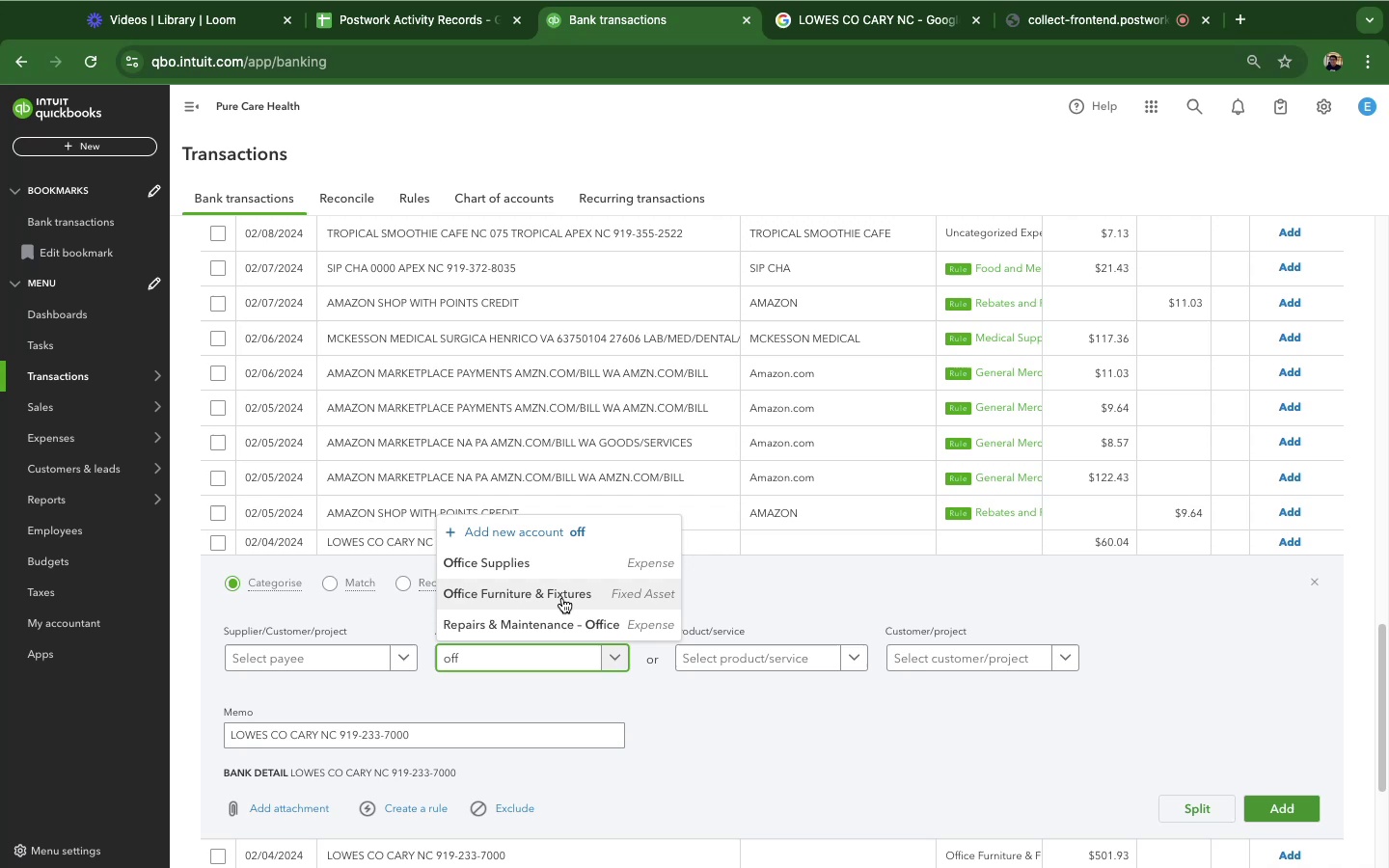 
left_click([562, 598])
 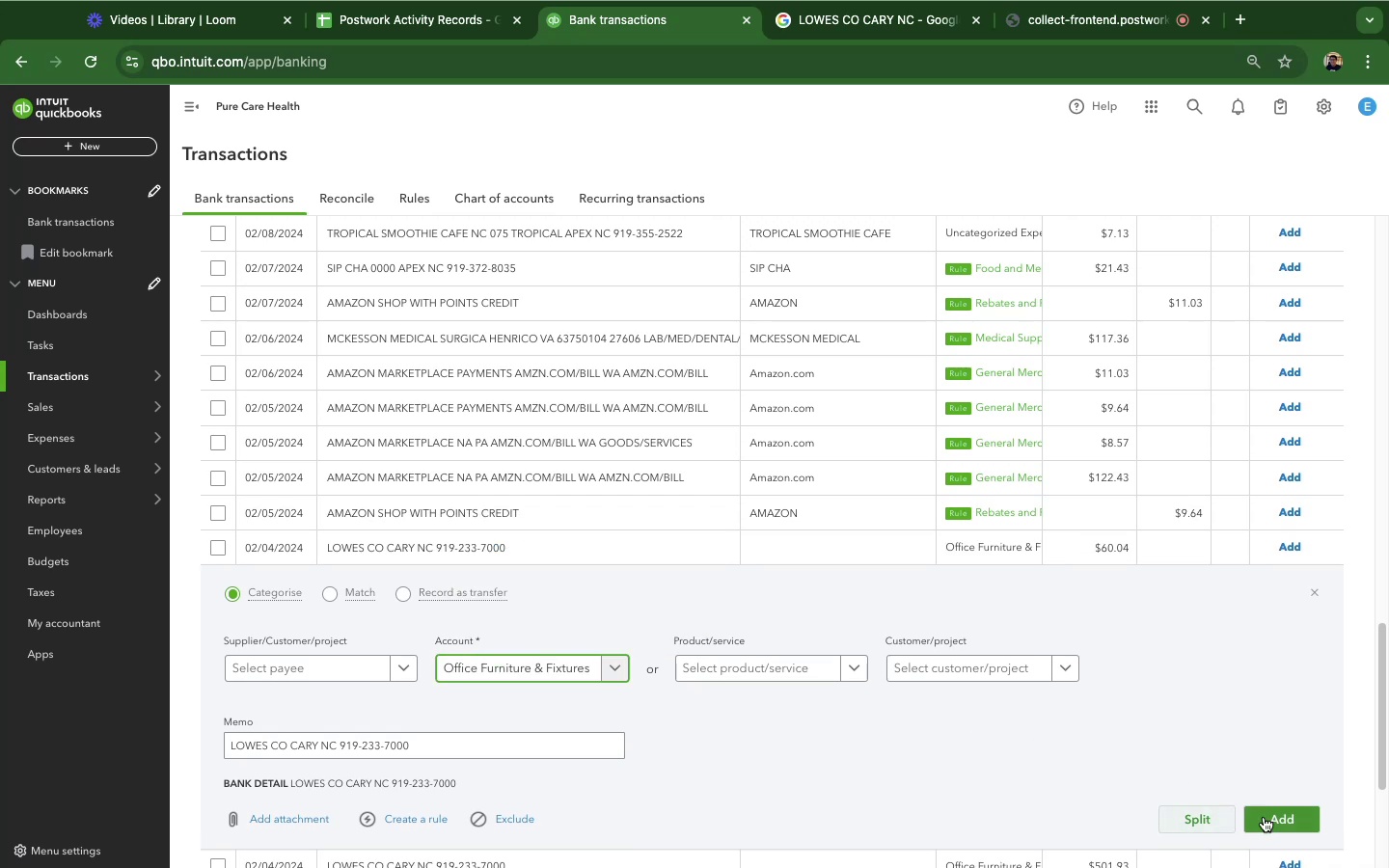 
left_click([1268, 818])
 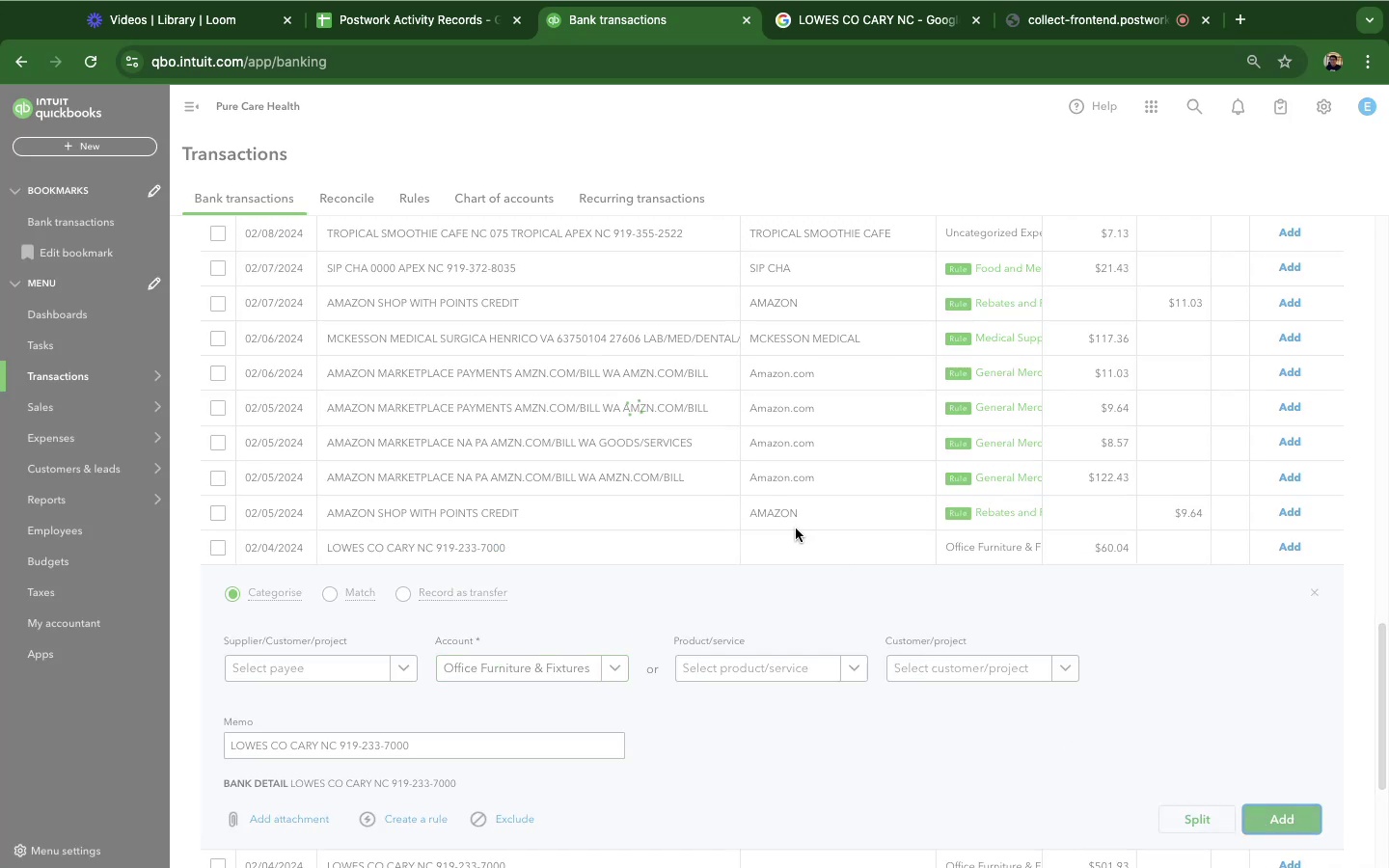 
mouse_move([784, 506])
 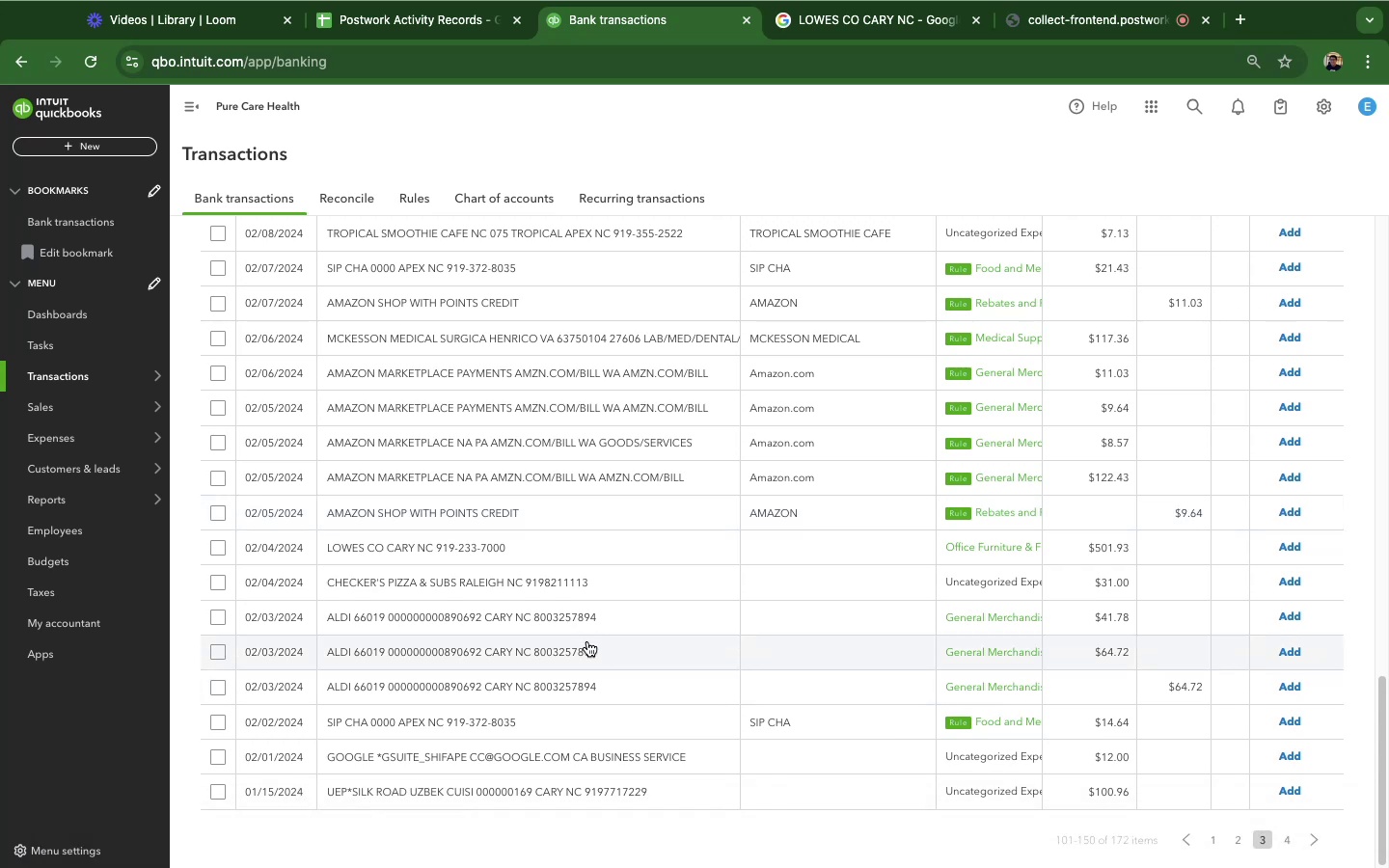 
wait(6.14)
 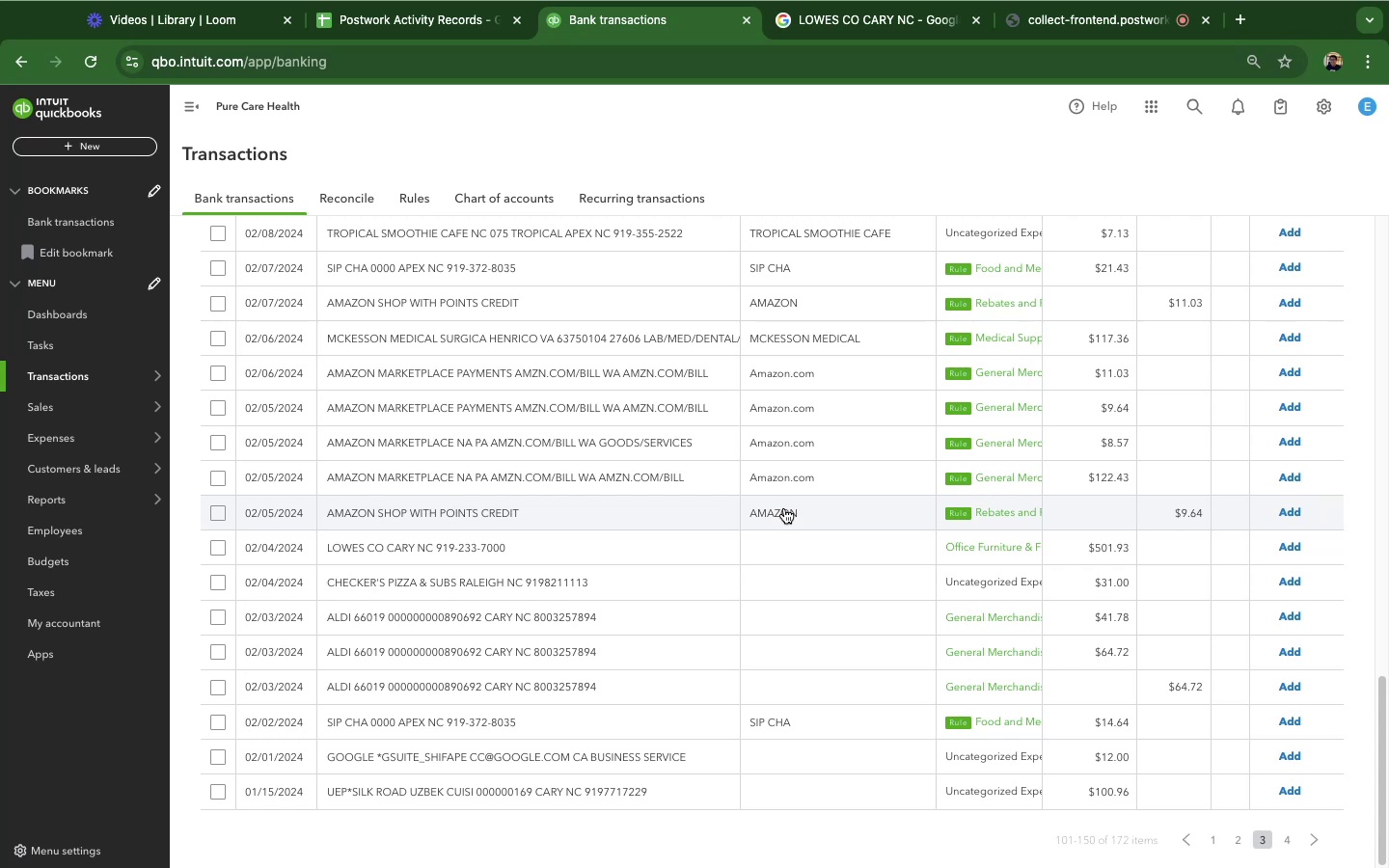 
mouse_move([485, 744])
 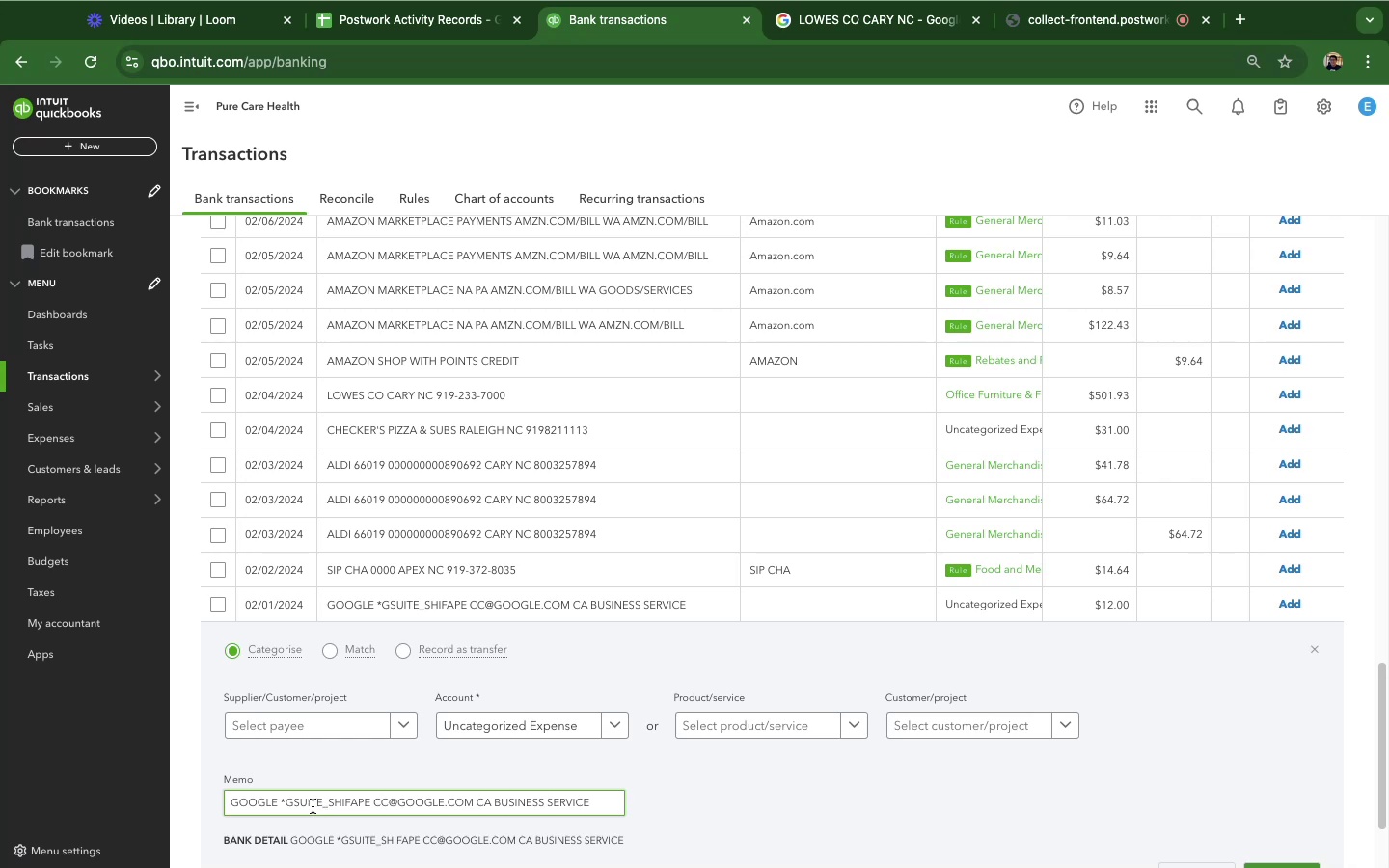 
left_click_drag(start_coordinate=[323, 803], to_coordinate=[200, 806])
 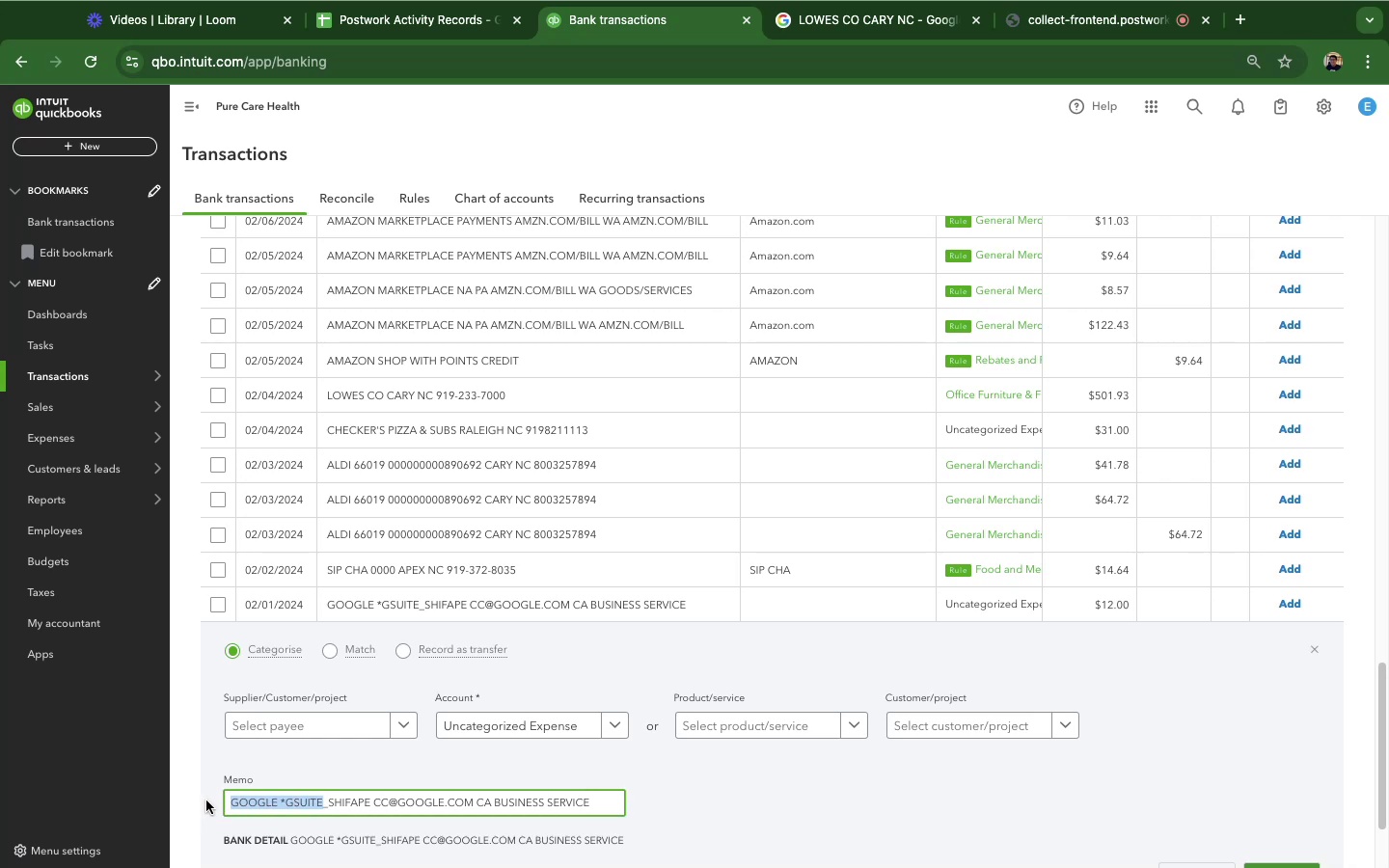 
key(Meta+C)
 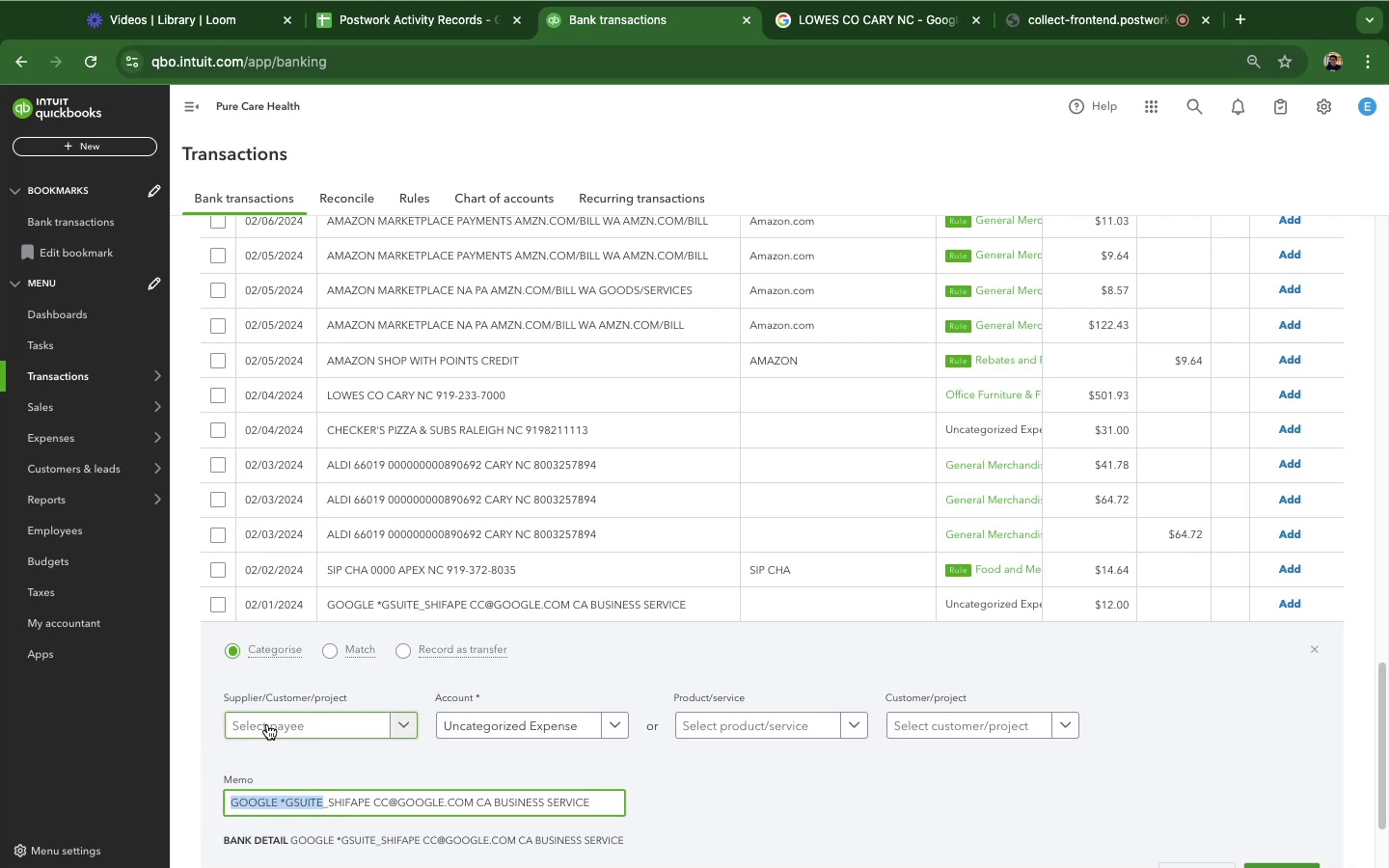 
left_click([267, 724])
 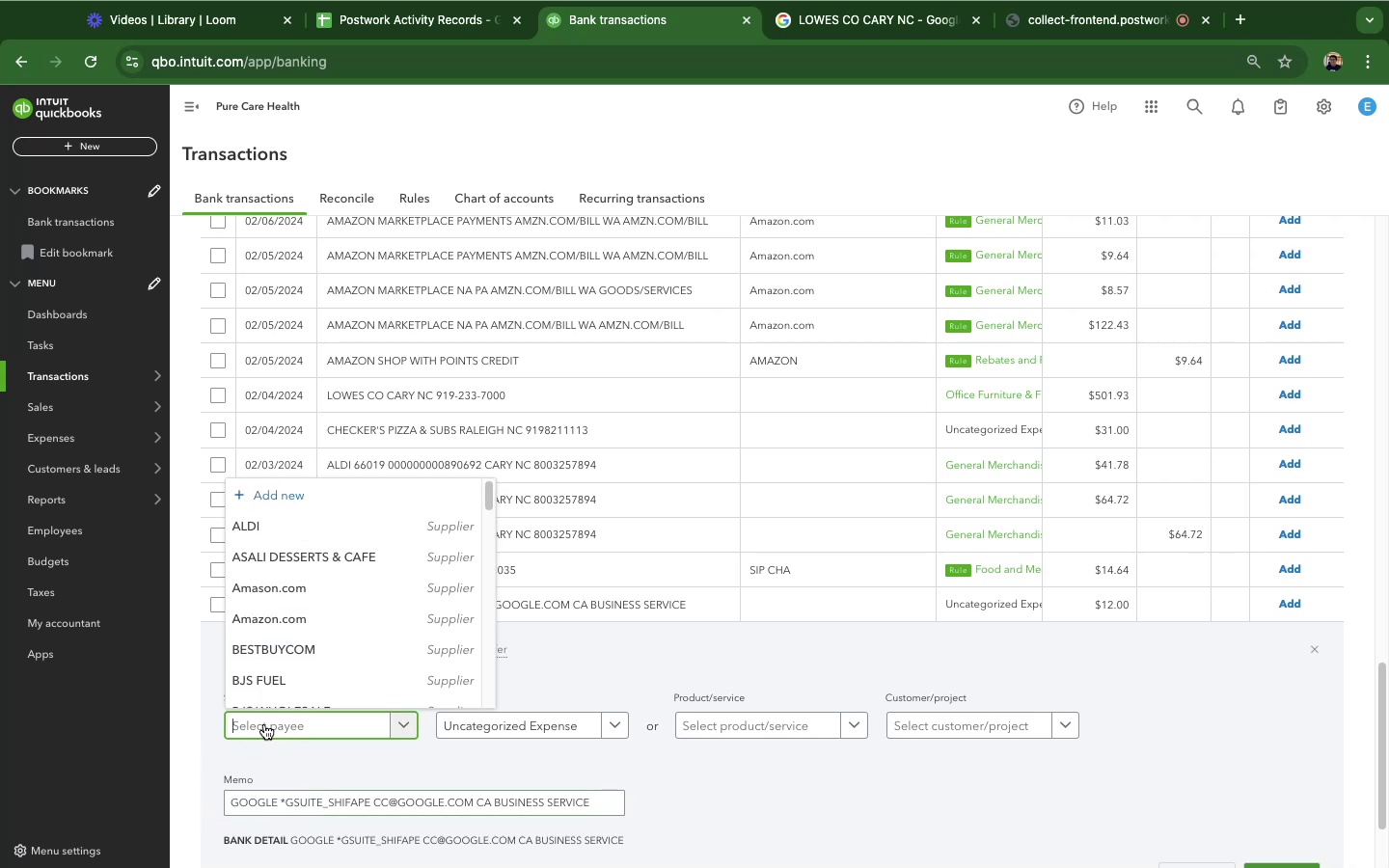 
key(Meta+CommandLeft)
 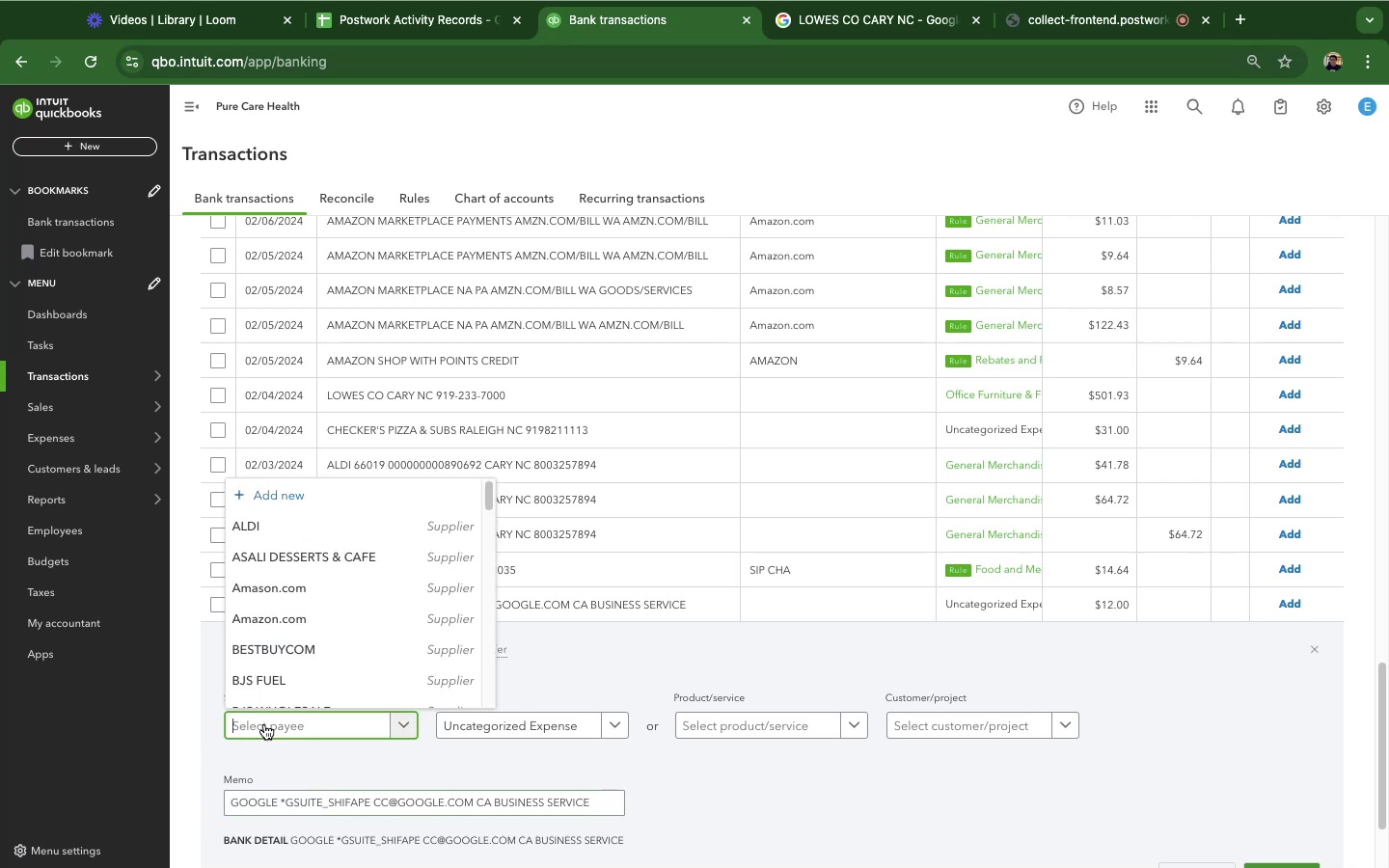 
key(Meta+V)
 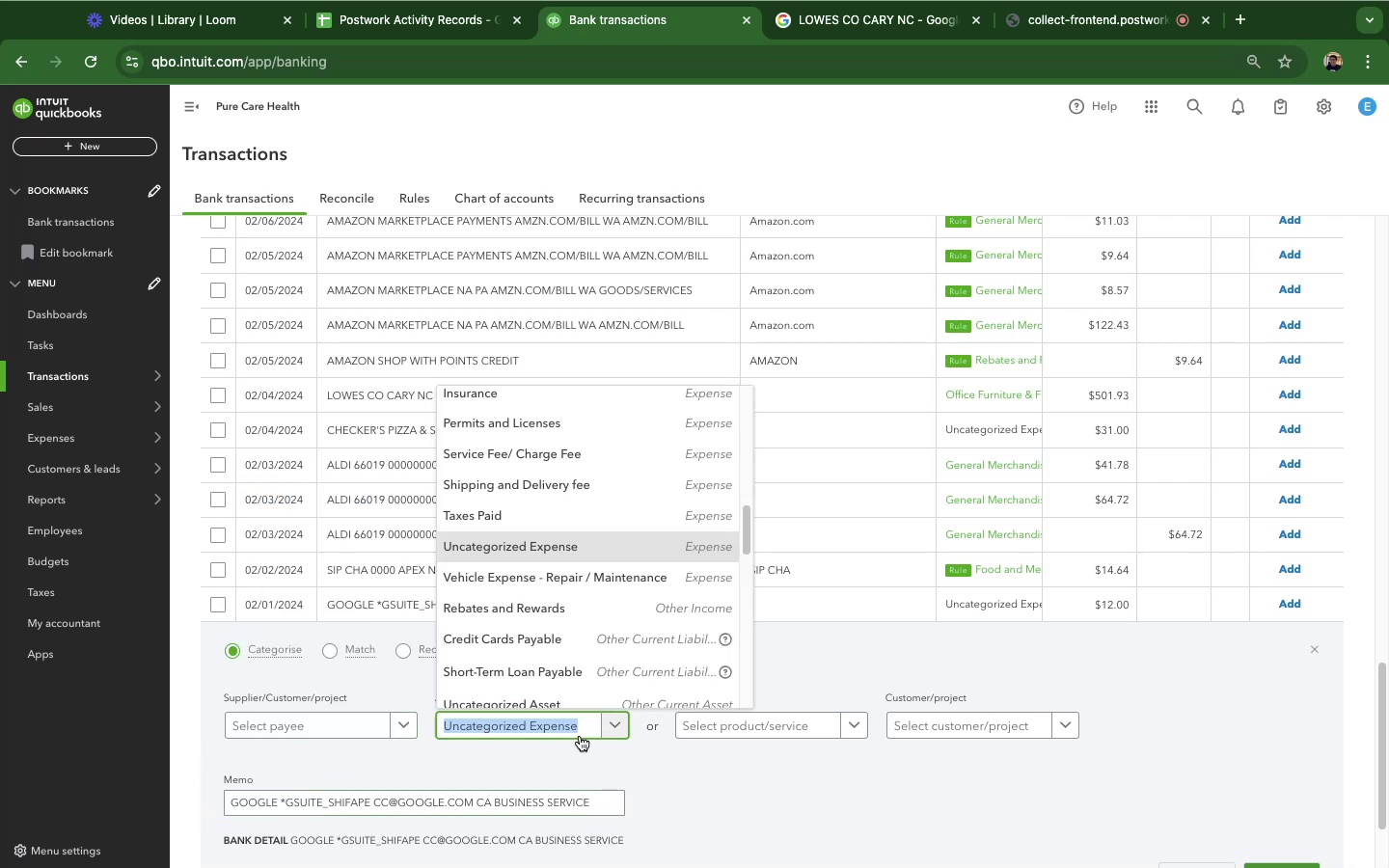 
scroll: coordinate [909, 756], scroll_direction: down, amount: 14.0
 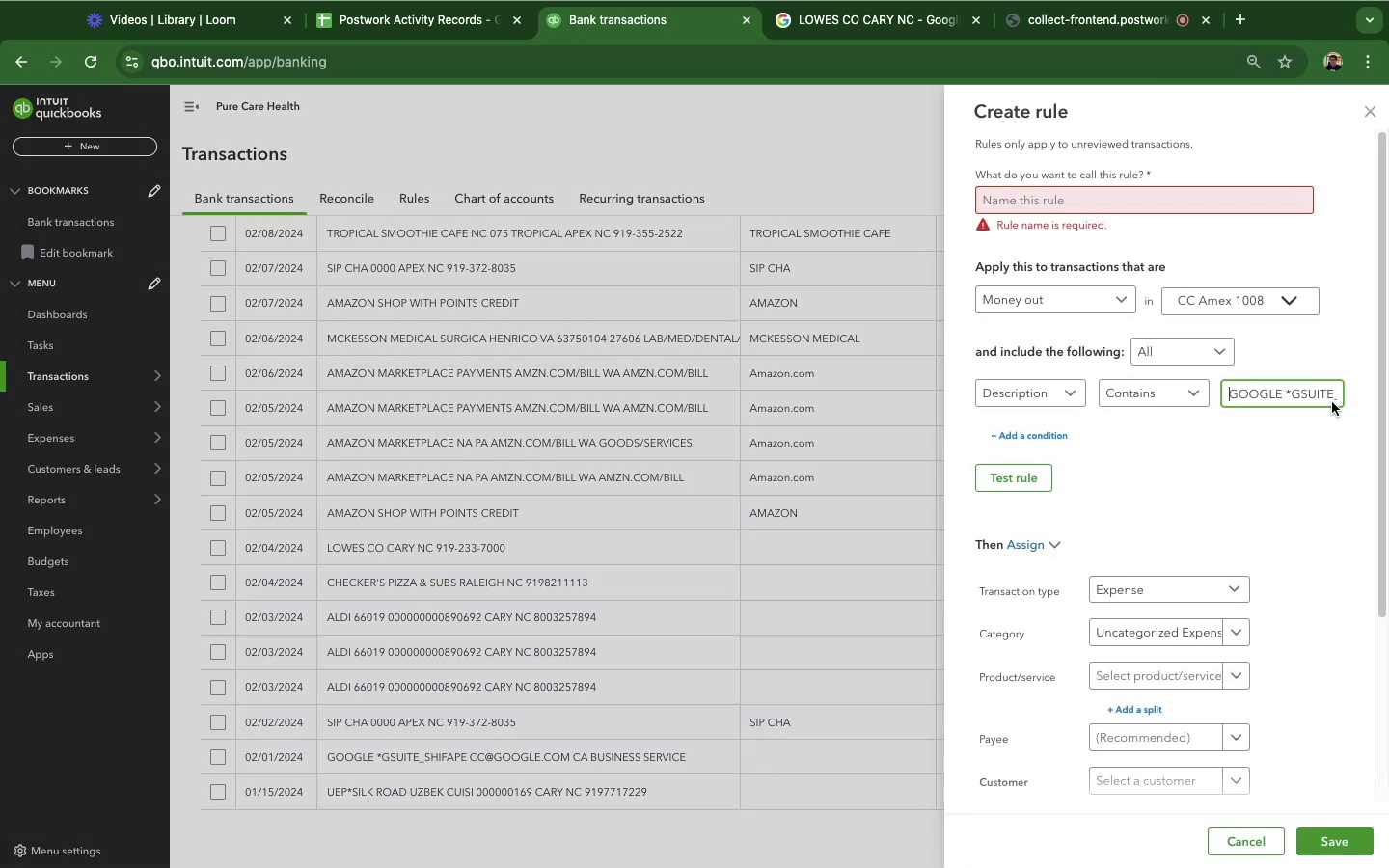 
wait(5.17)
 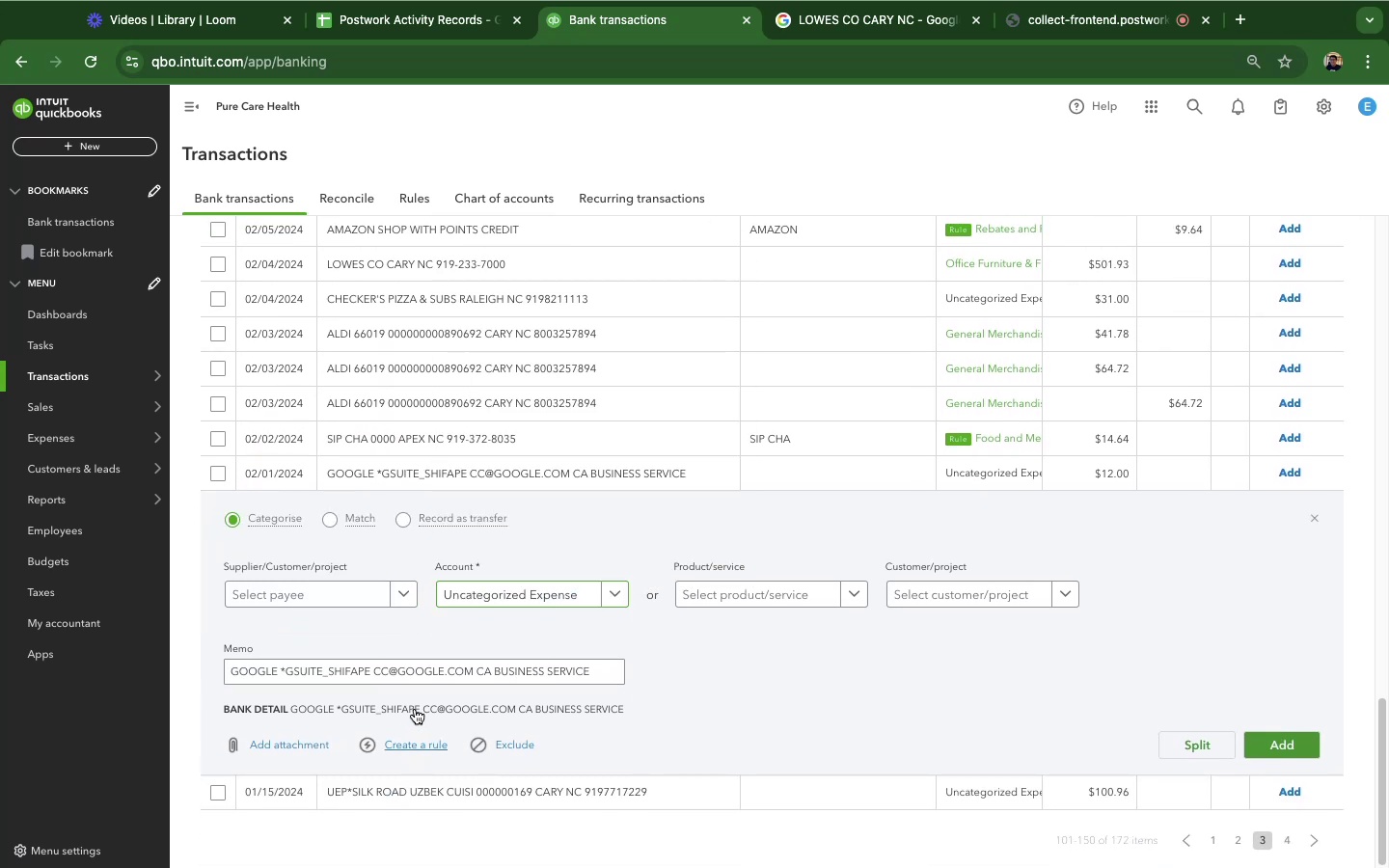 
left_click([1319, 396])
 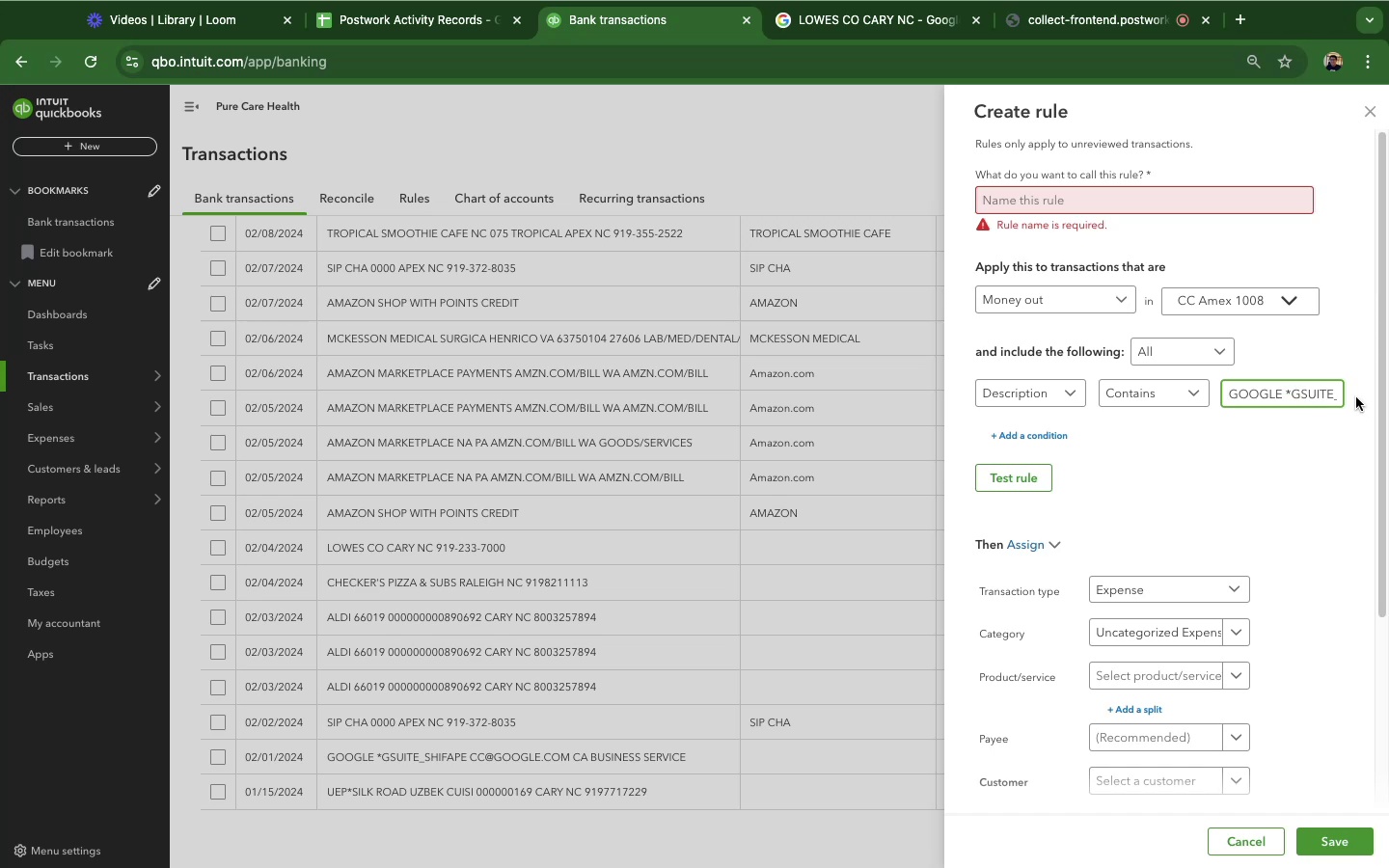 
hold_key(key=ArrowRight, duration=0.57)
 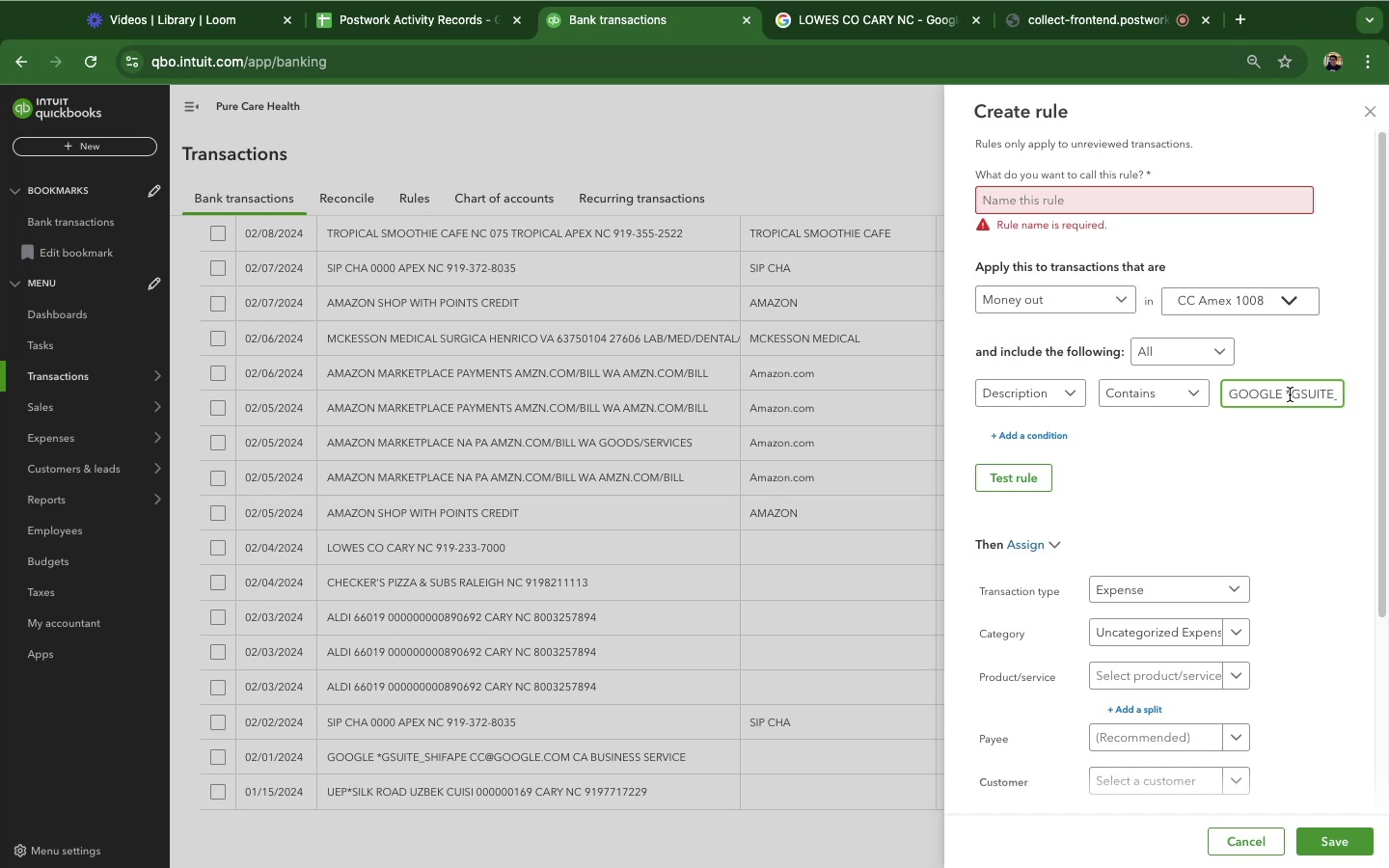 
left_click_drag(start_coordinate=[1290, 394], to_coordinate=[1388, 448])
 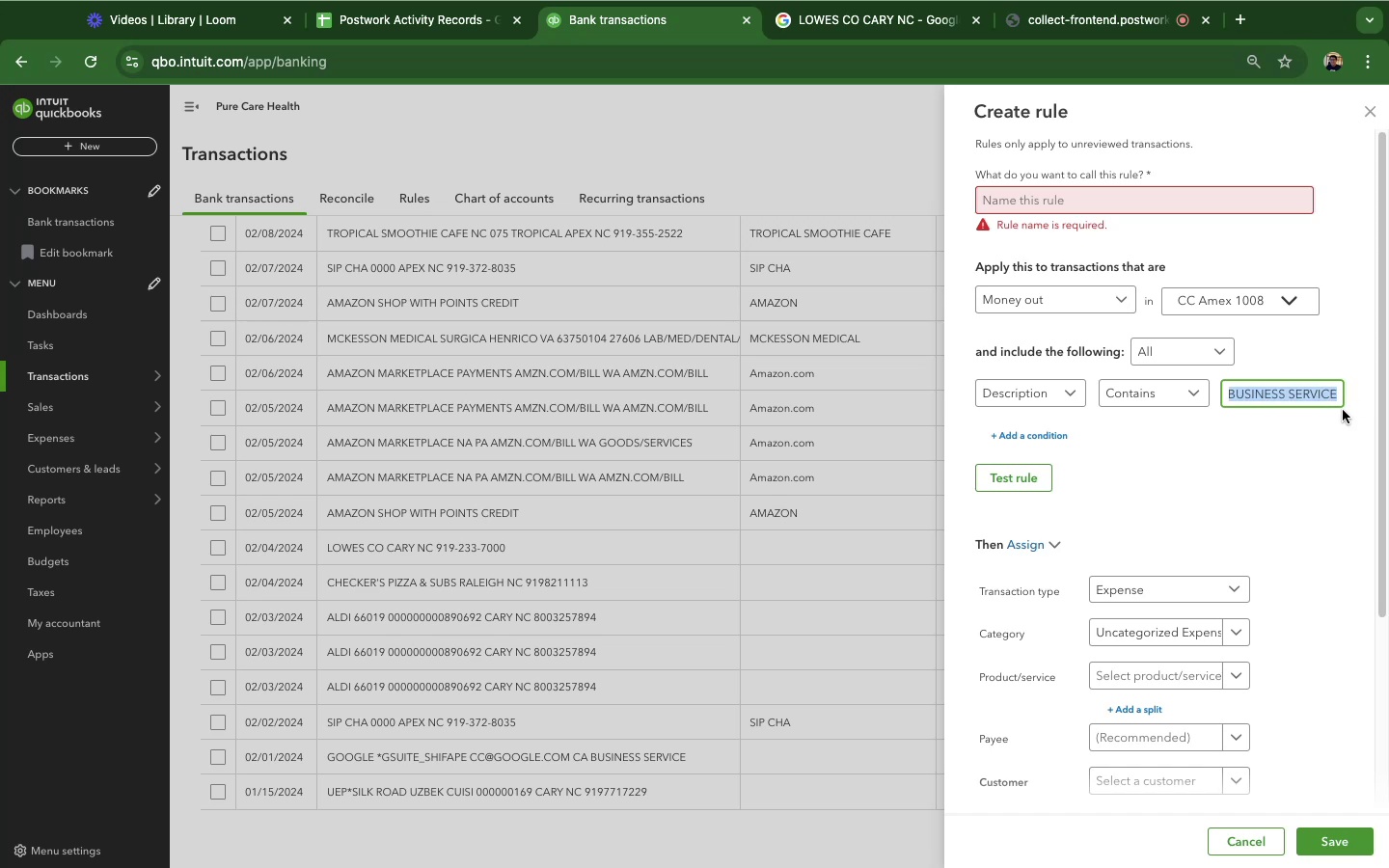 
key(Backspace)
 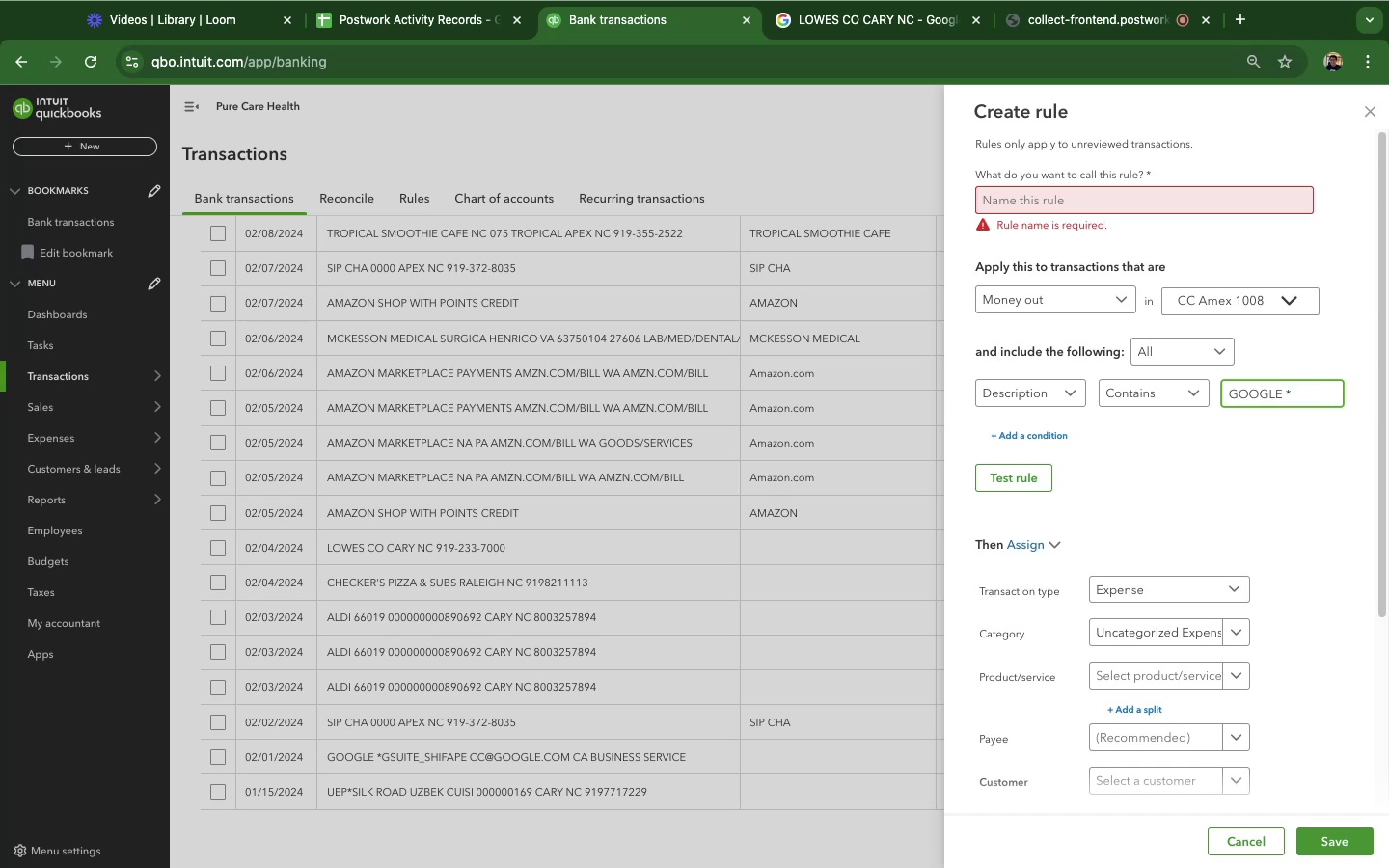 
key(Backspace)
 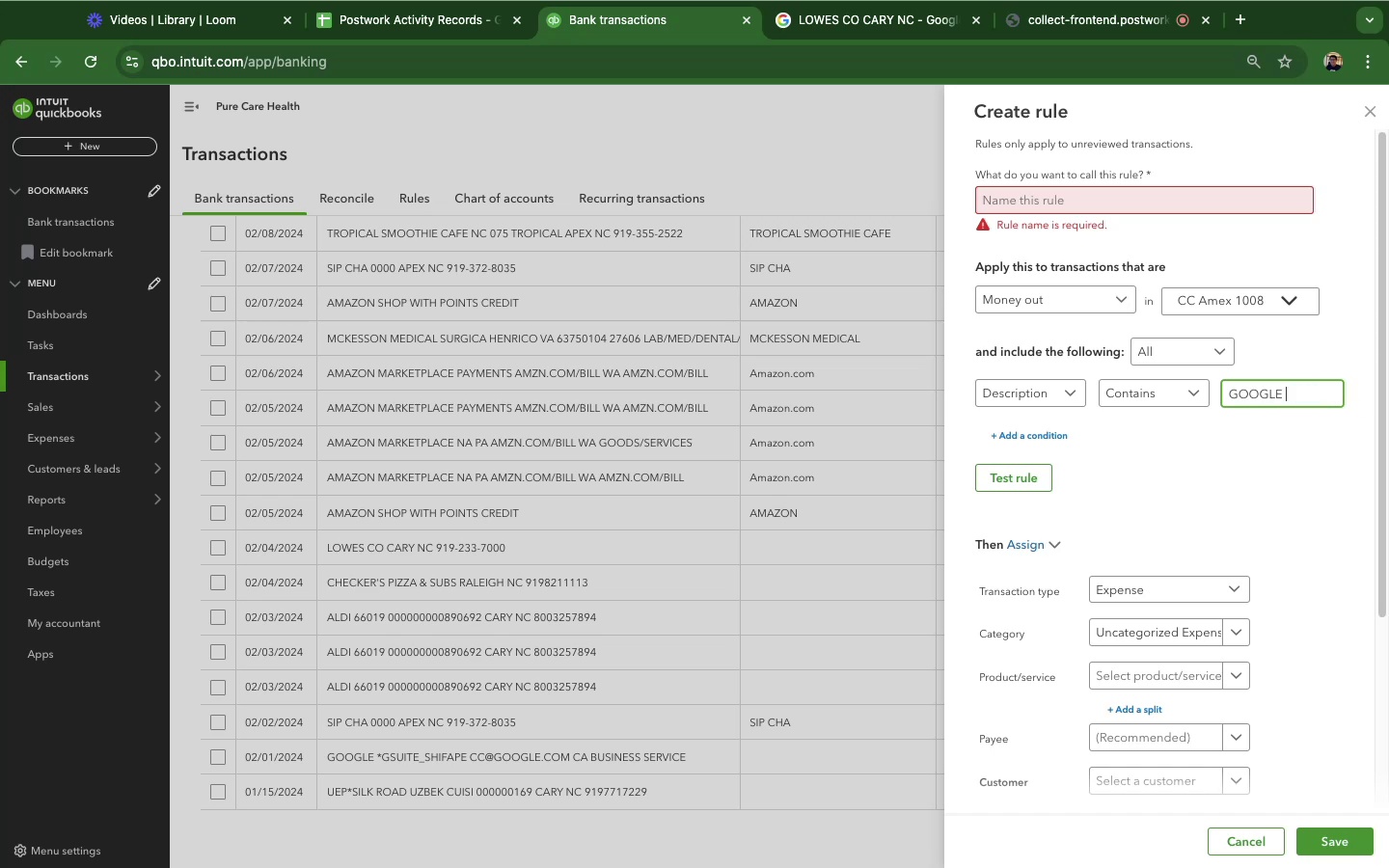 
key(Backspace)
 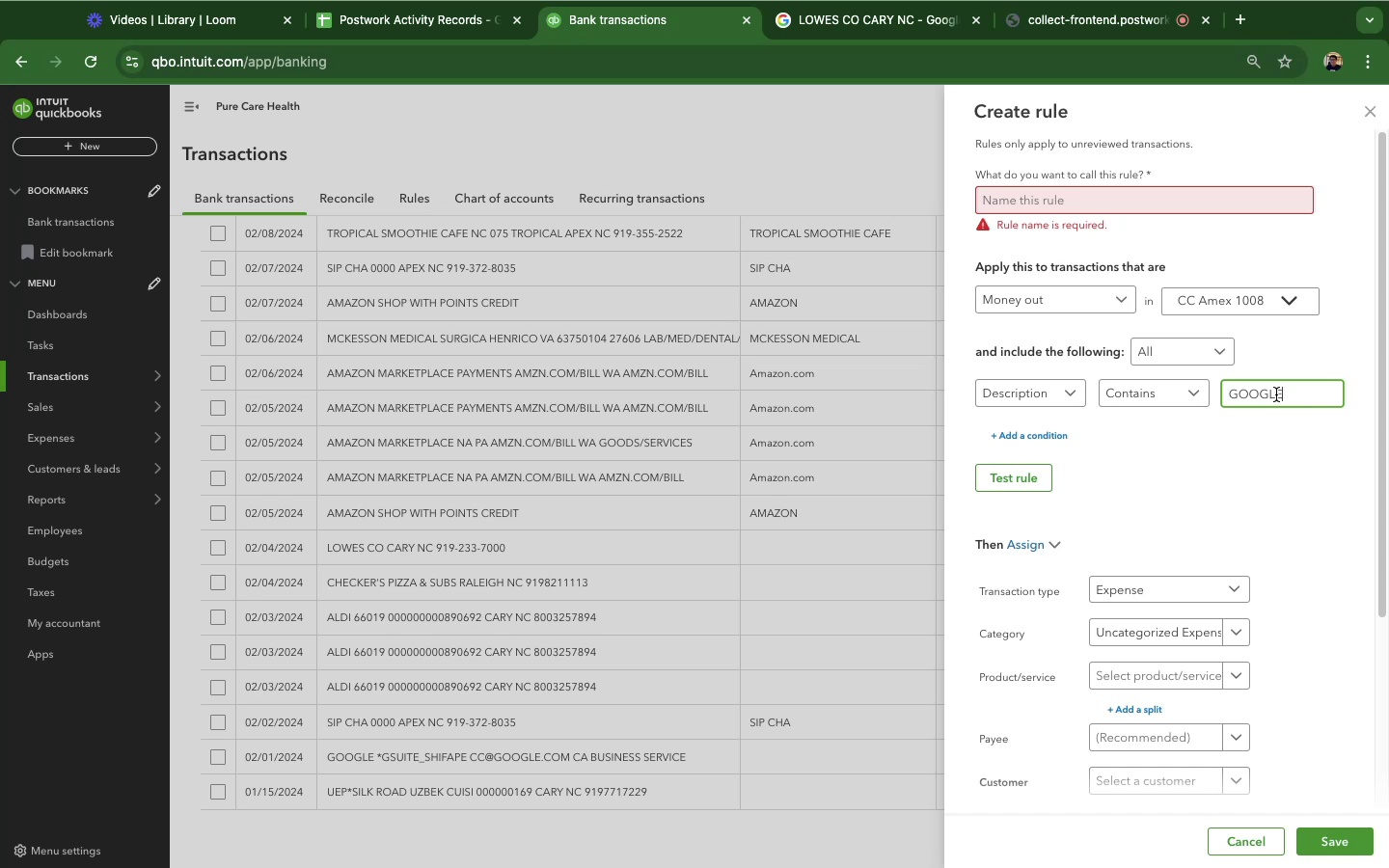 
double_click([1259, 393])
 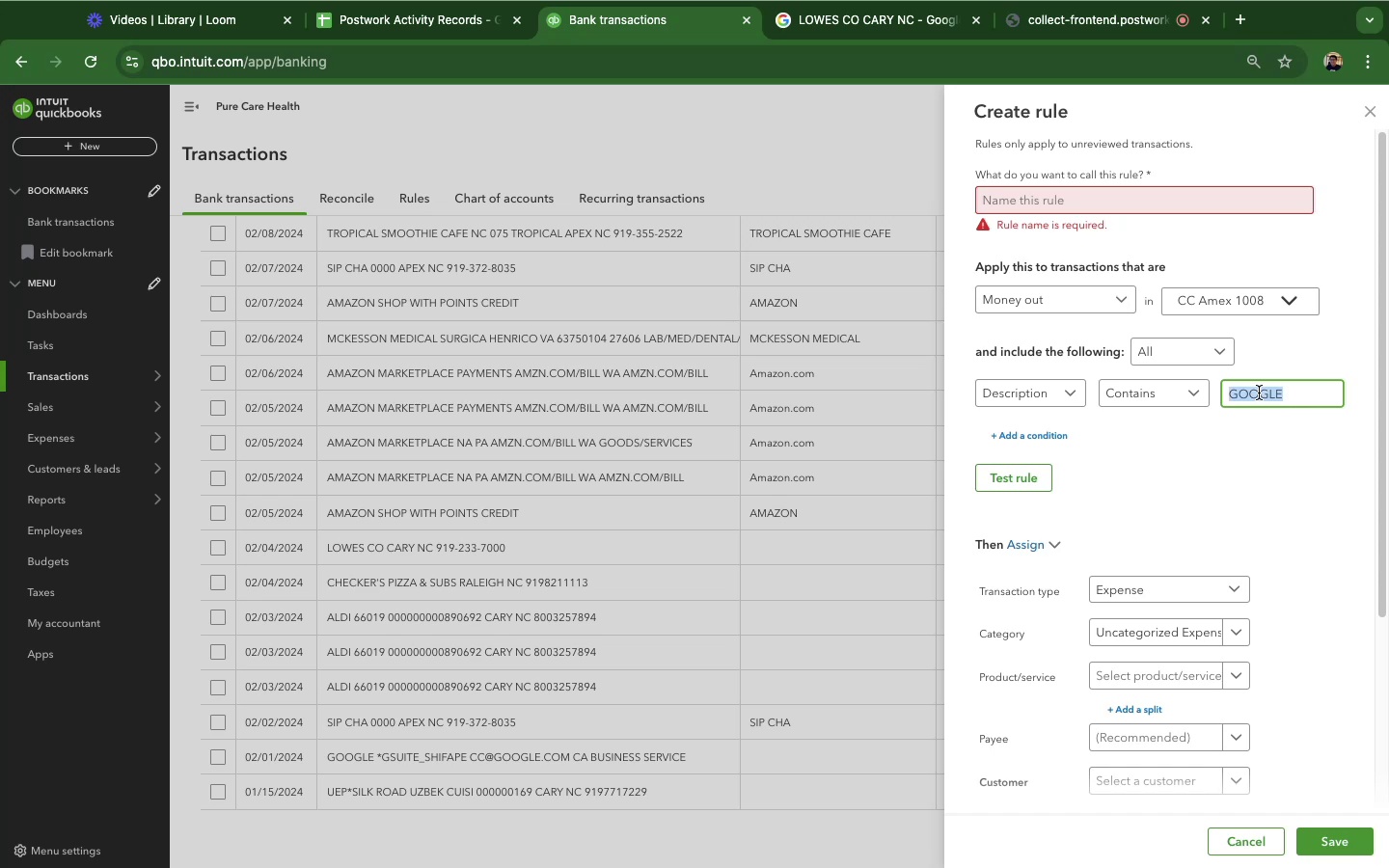 
triple_click([1259, 393])
 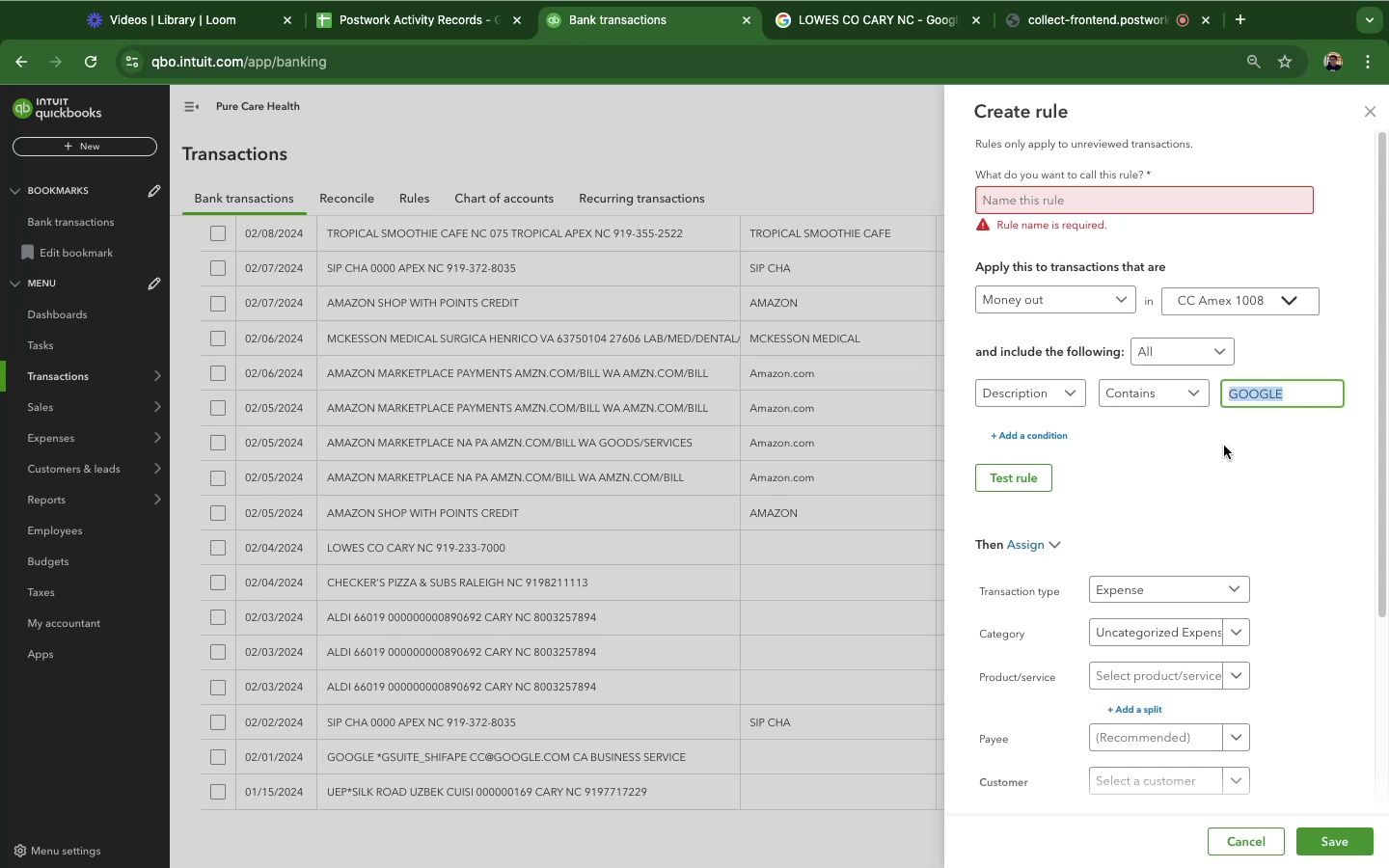 
key(Meta+C)
 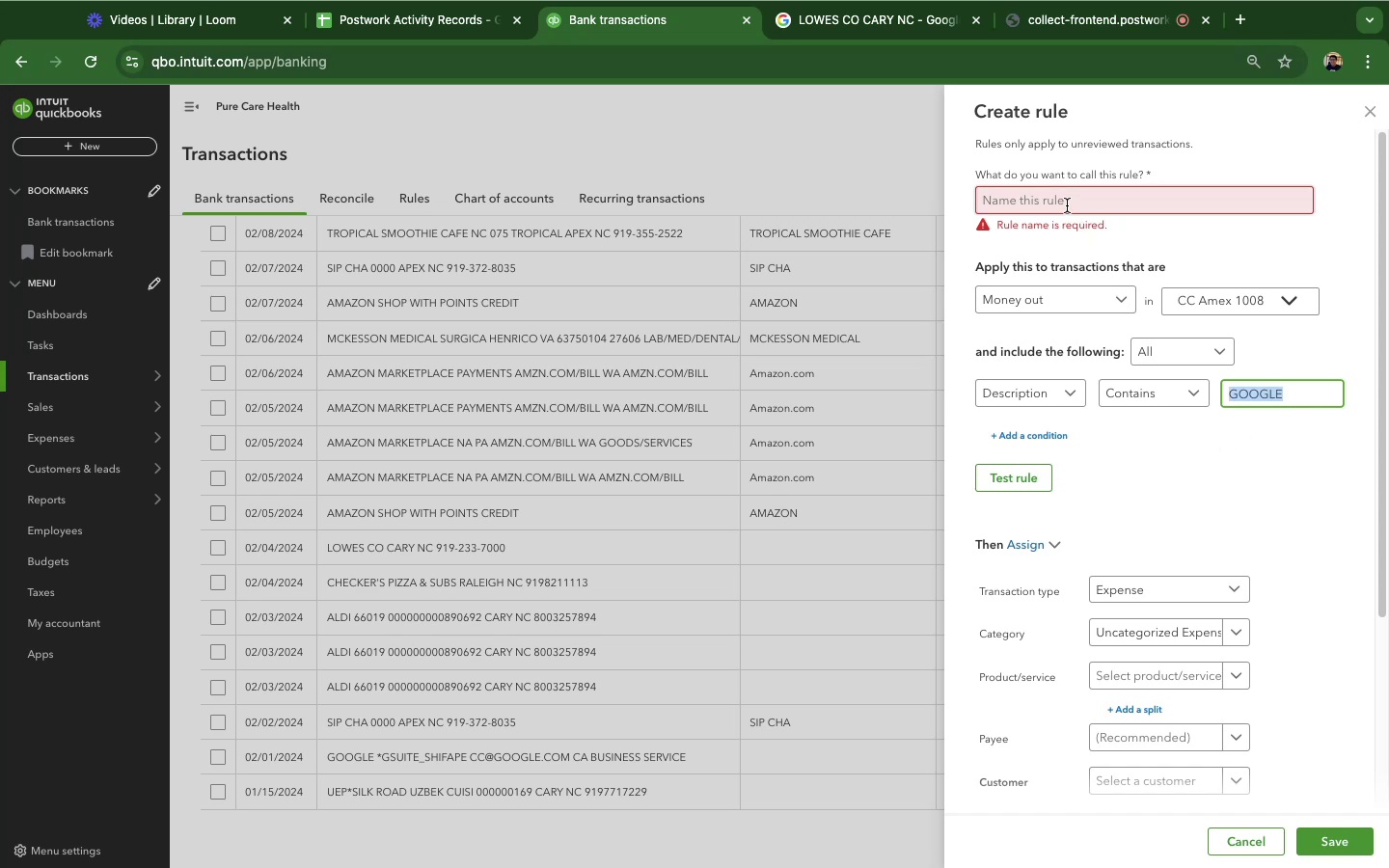 
left_click([1067, 205])
 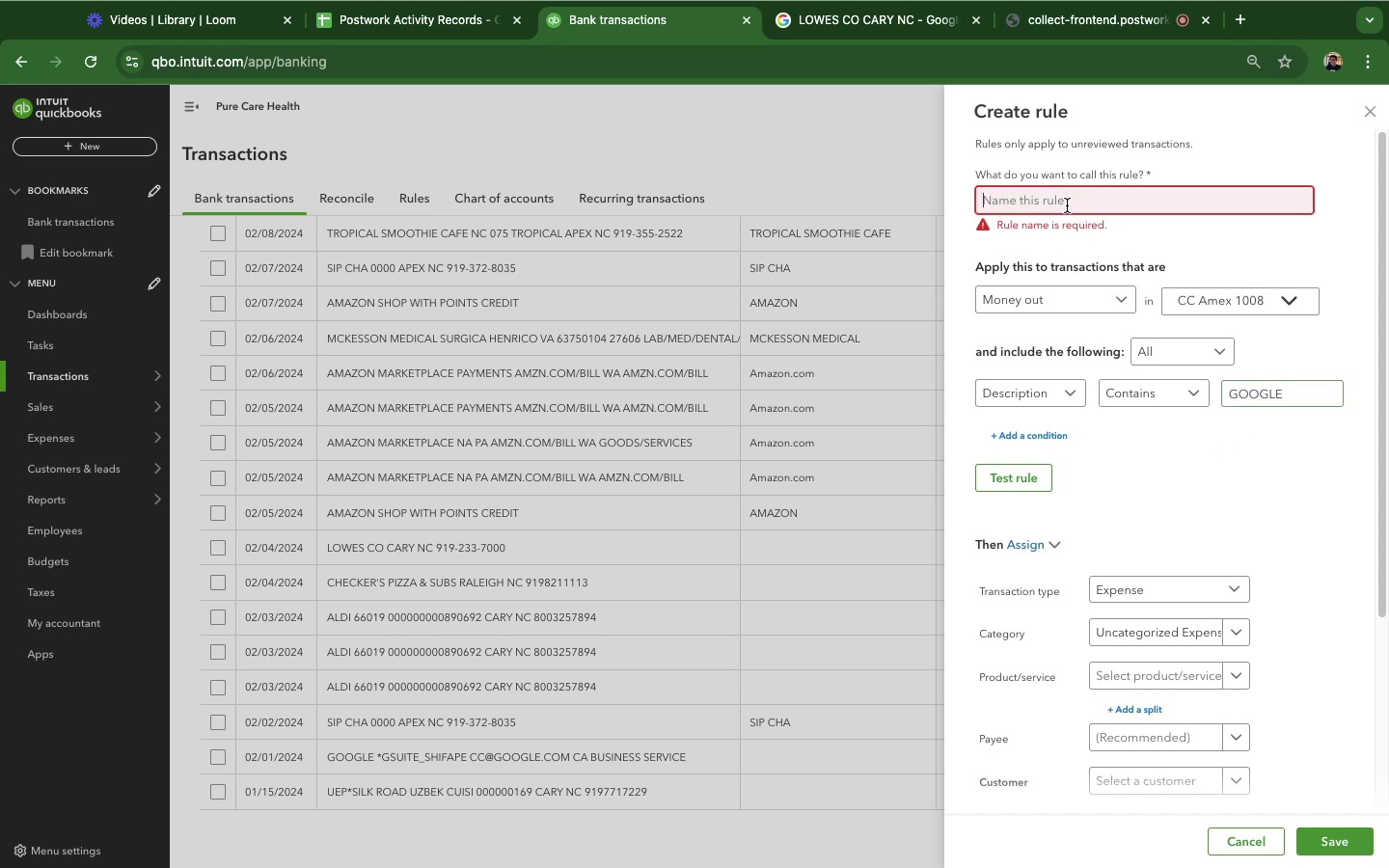 
key(Meta+CommandLeft)
 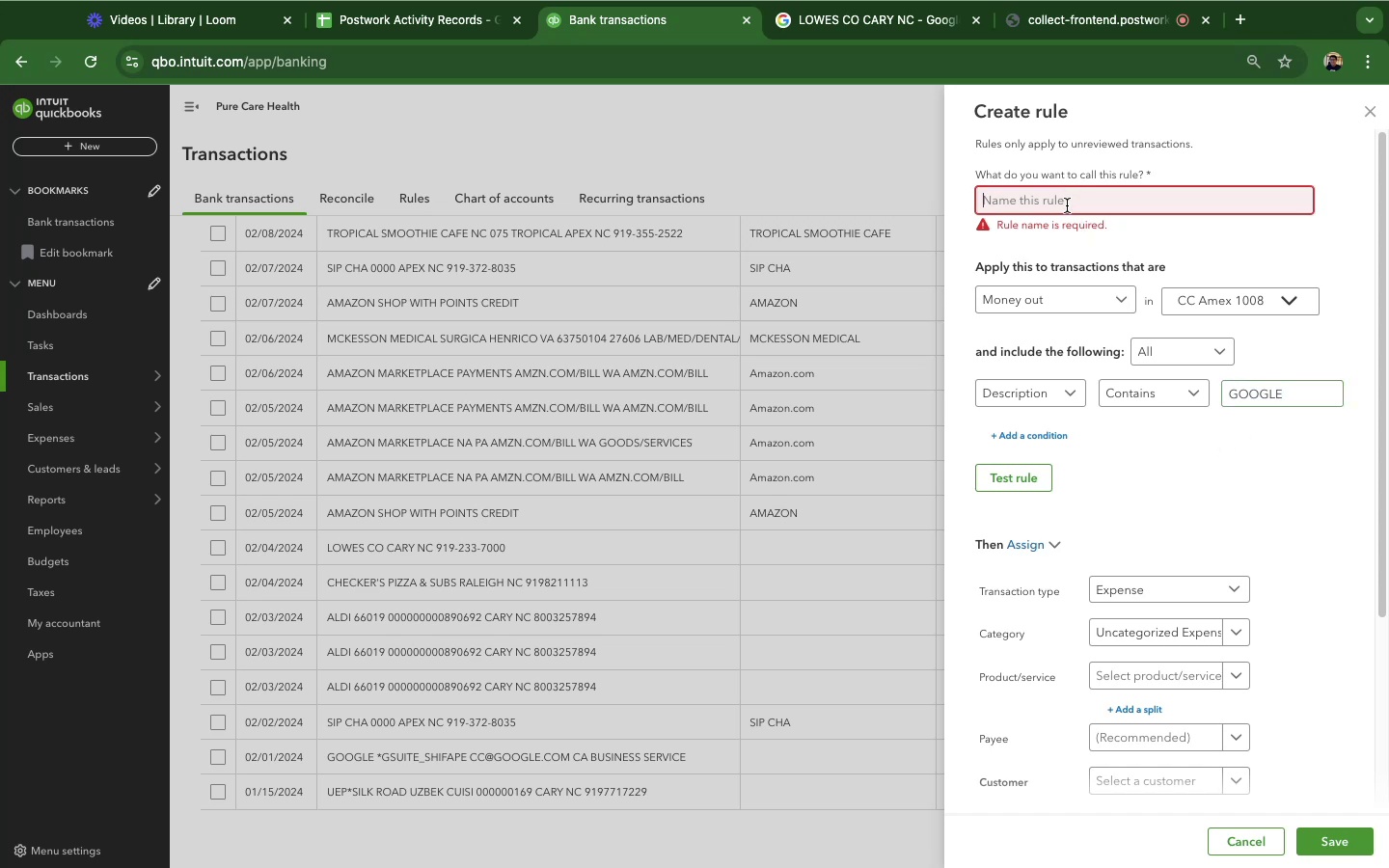 
key(Meta+V)
 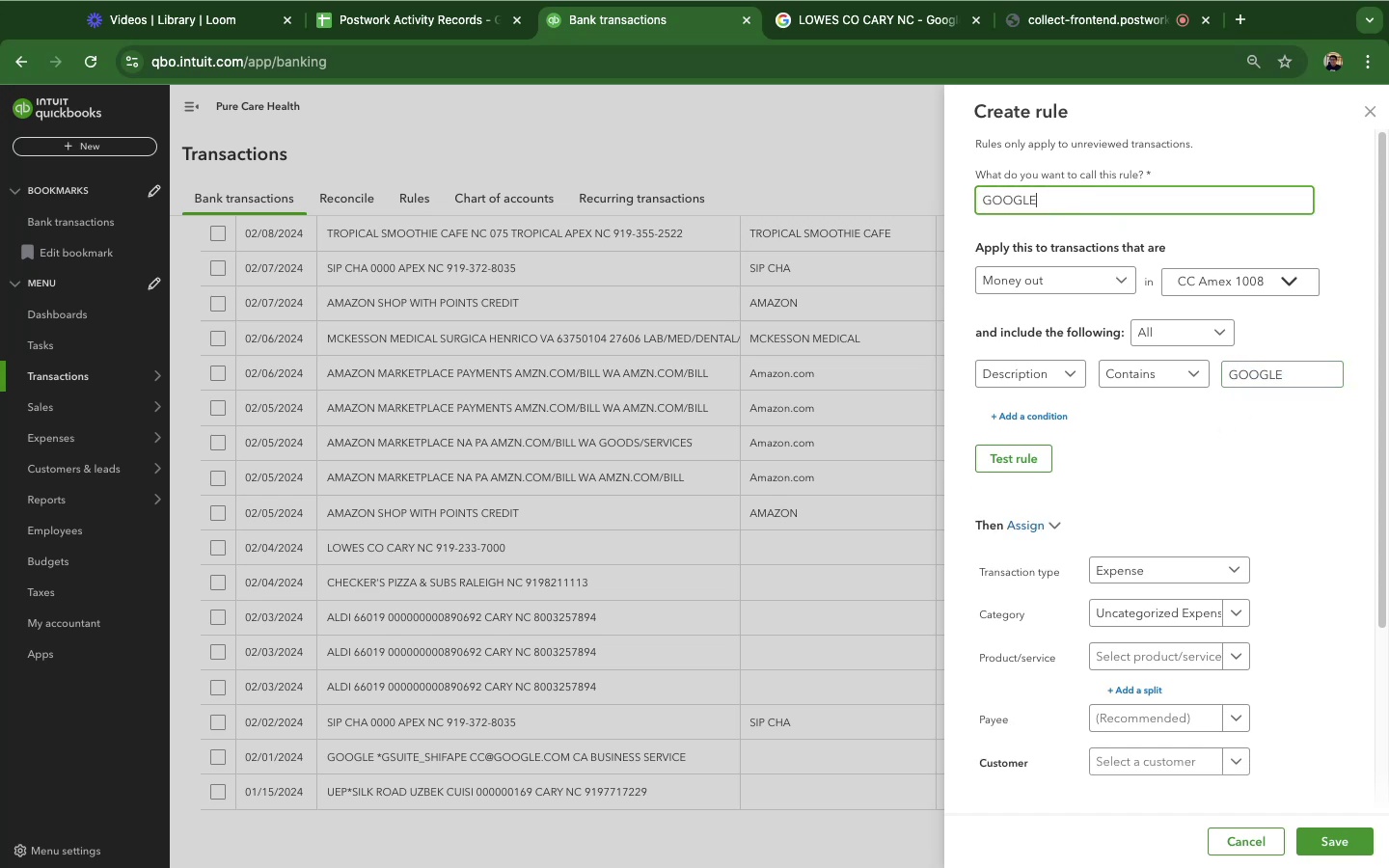 
type( *Gsuite)
 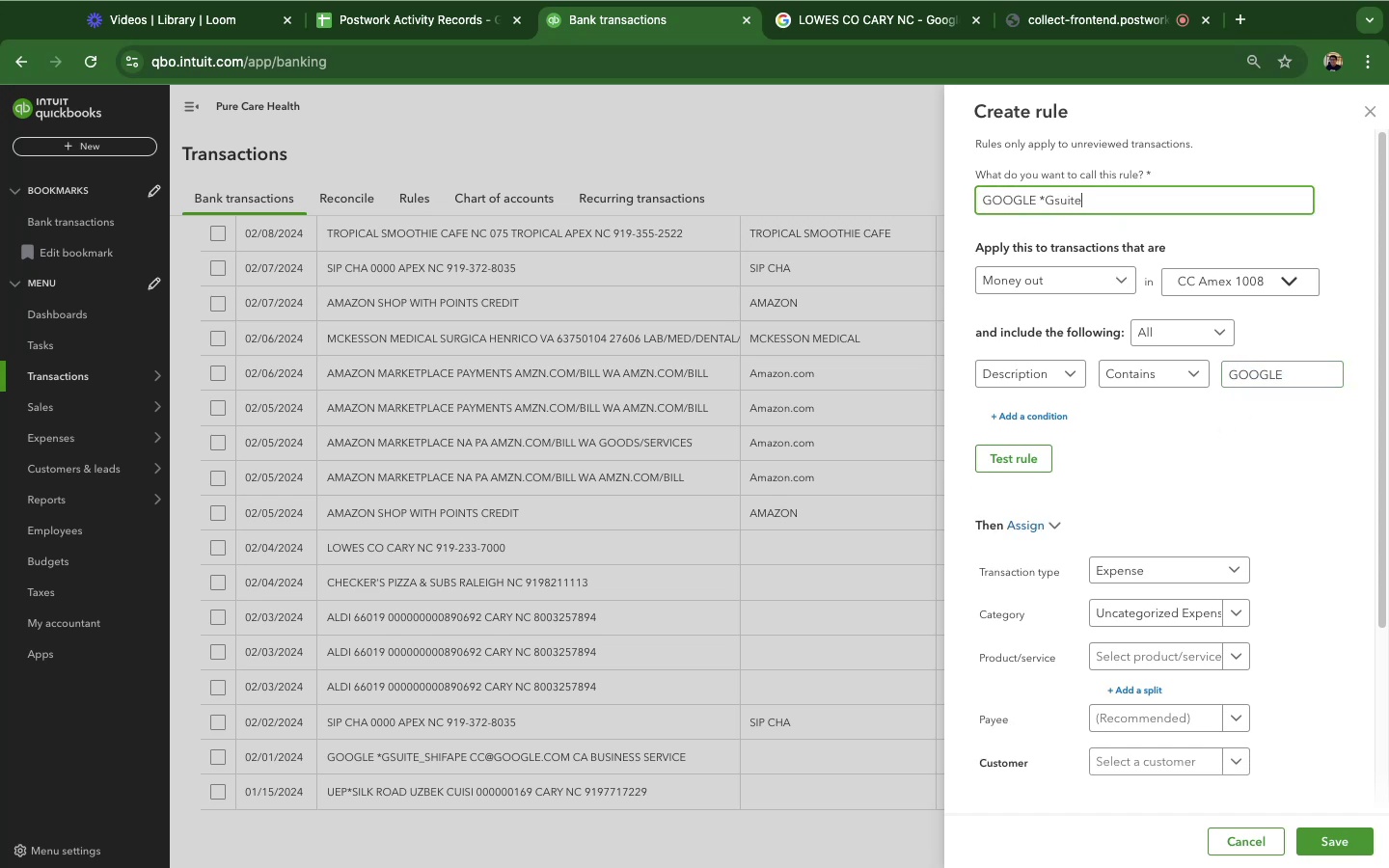 
left_click([1150, 610])
 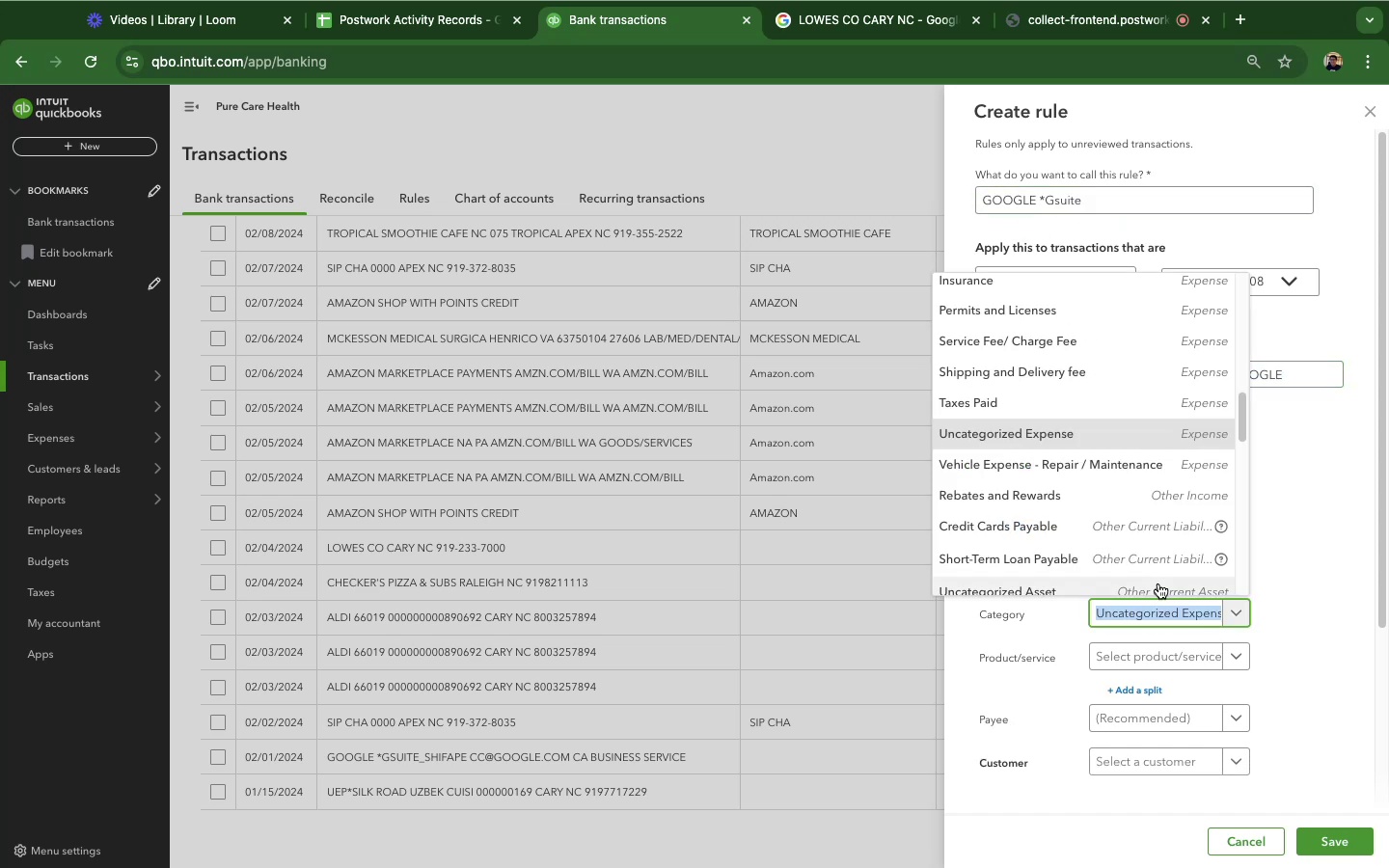 
type(infor)
 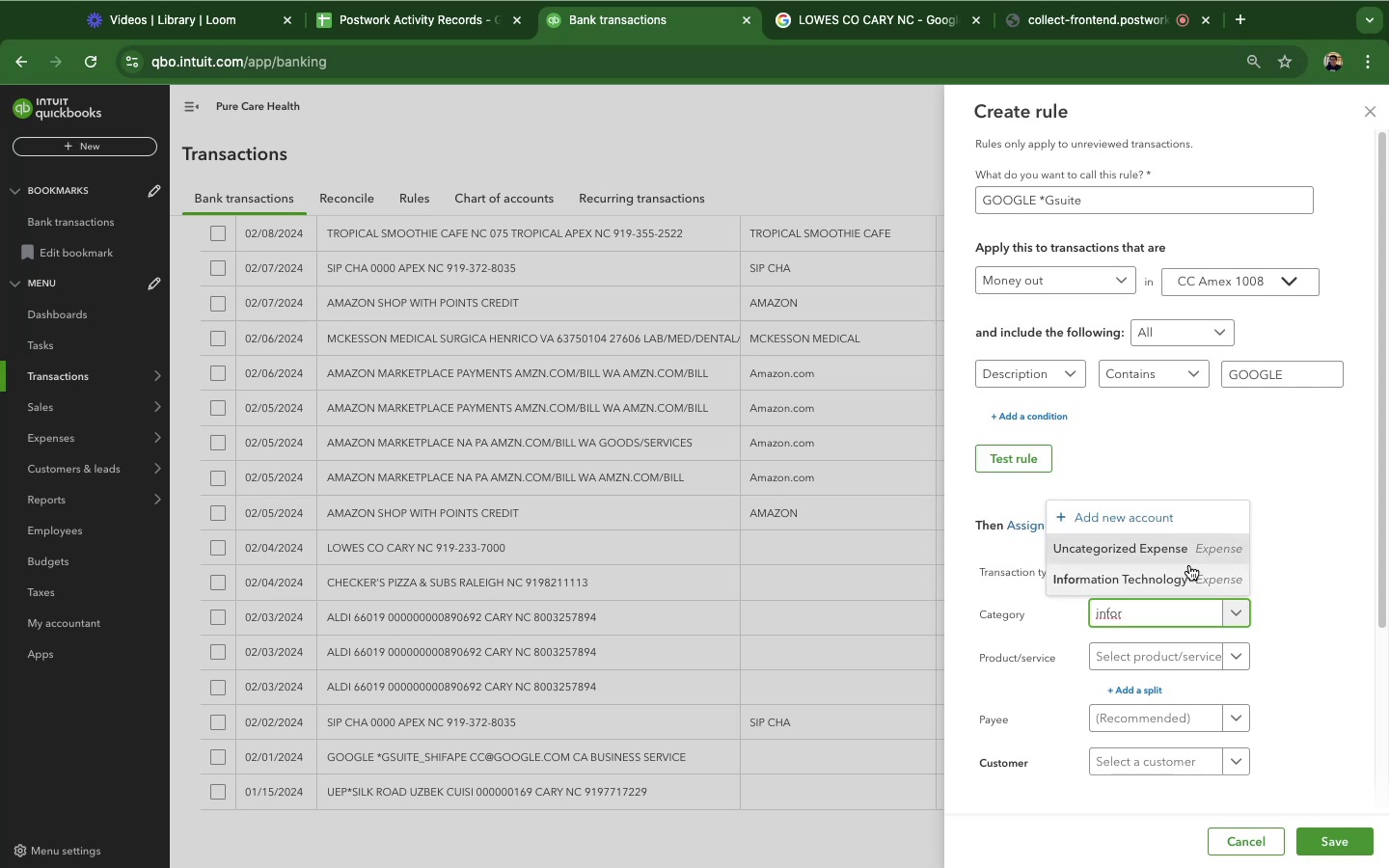 
left_click([1183, 573])
 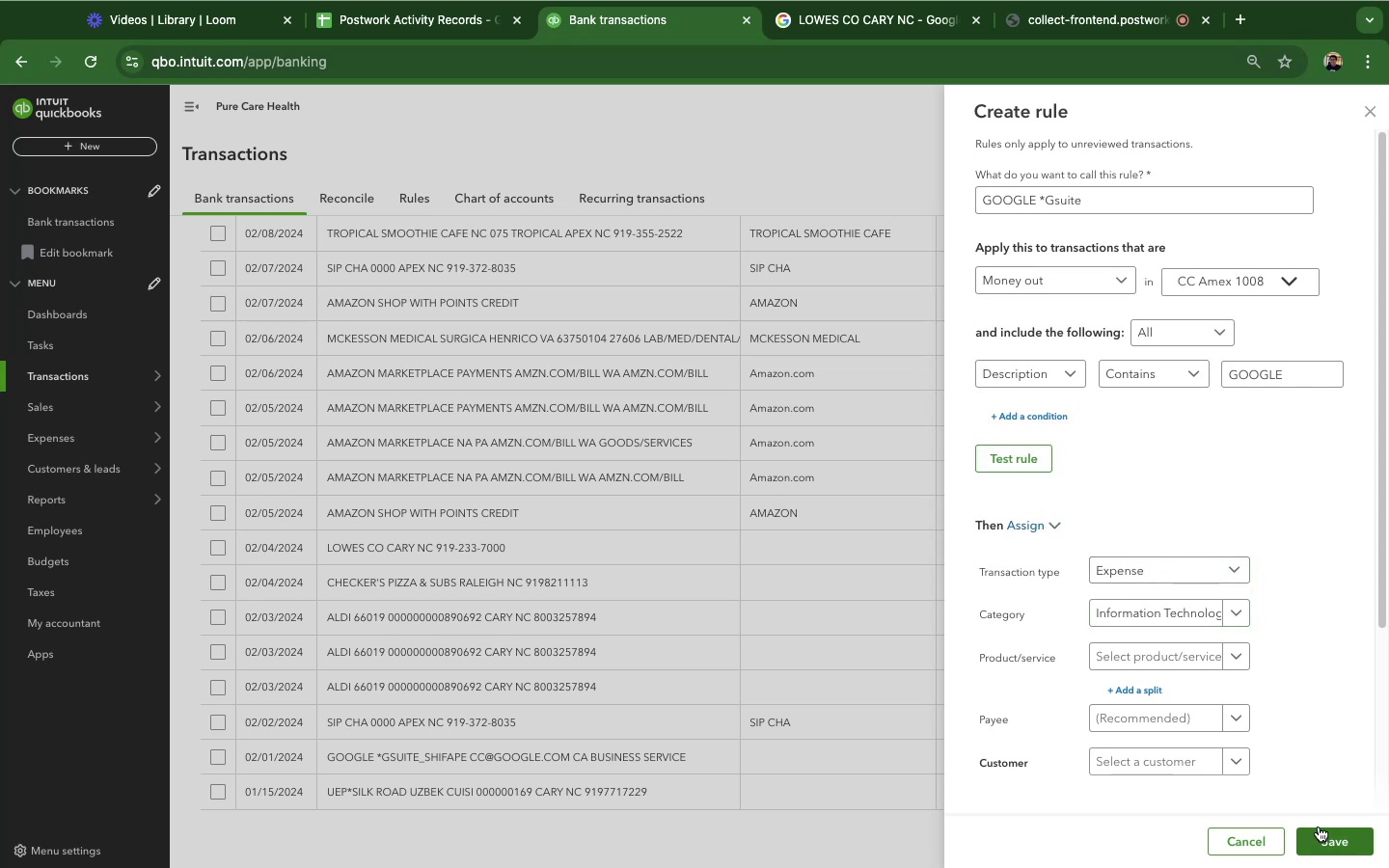 
left_click([1334, 842])
 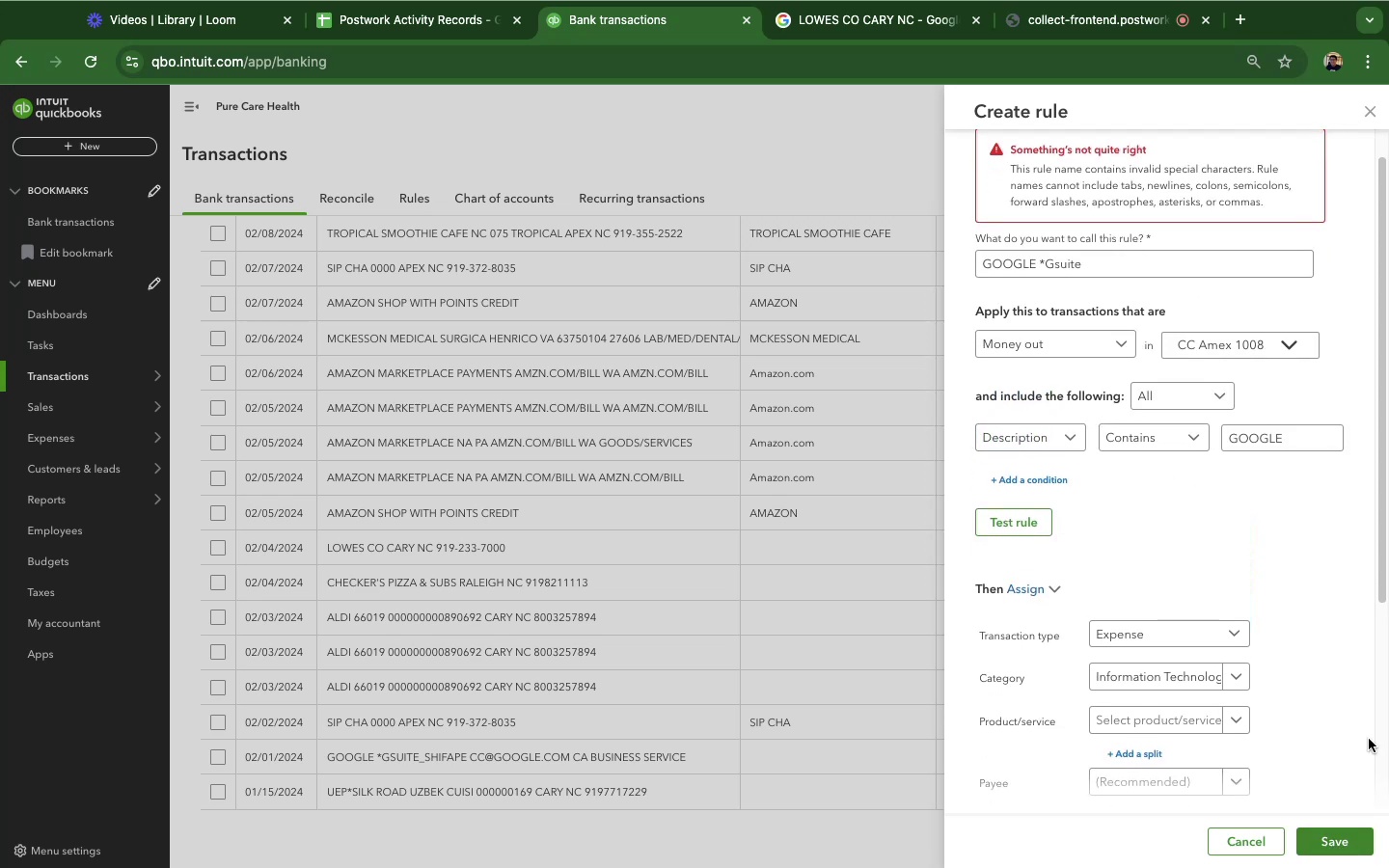 
scroll: coordinate [1127, 359], scroll_direction: up, amount: 2.0
 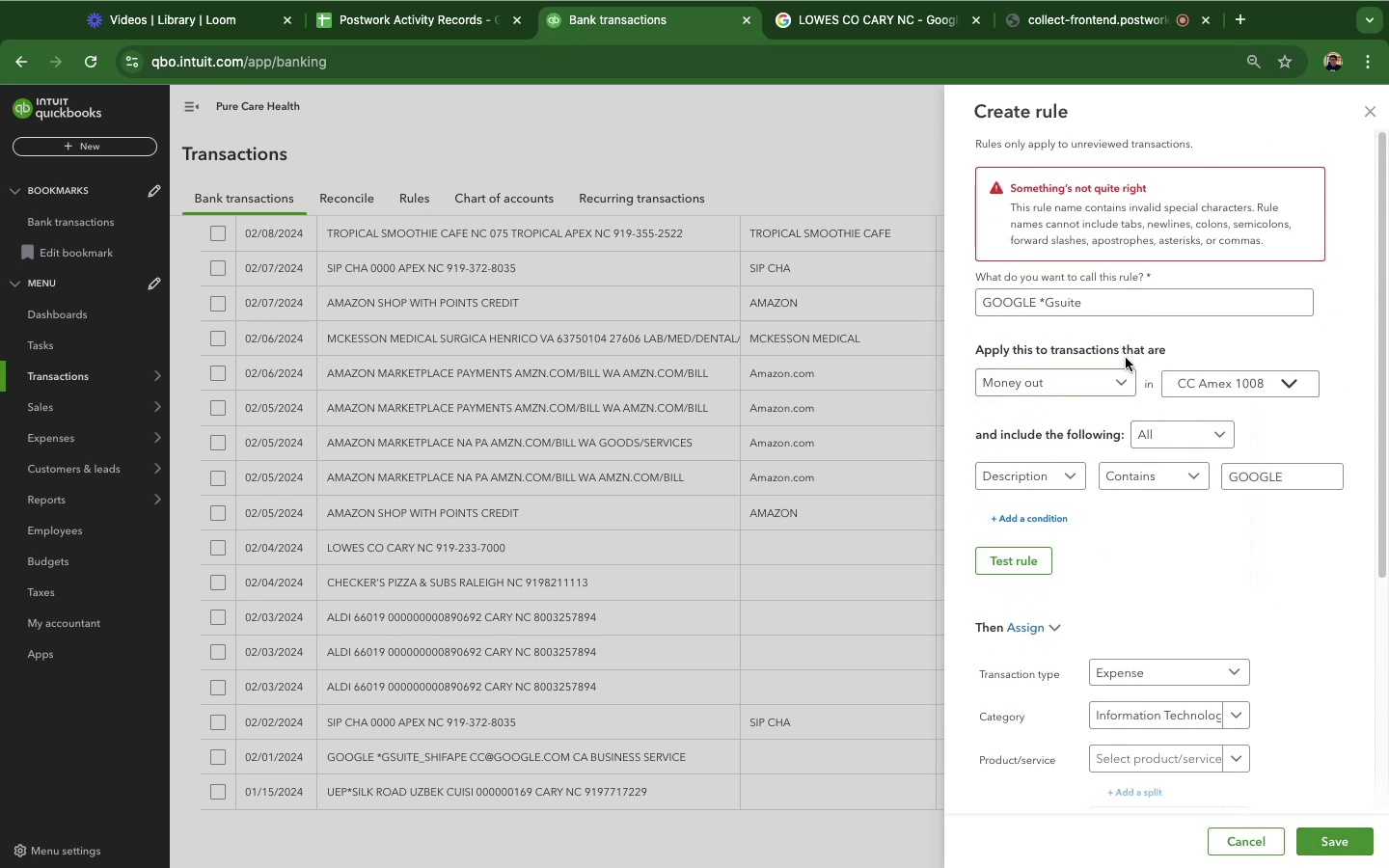 
left_click([1052, 300])
 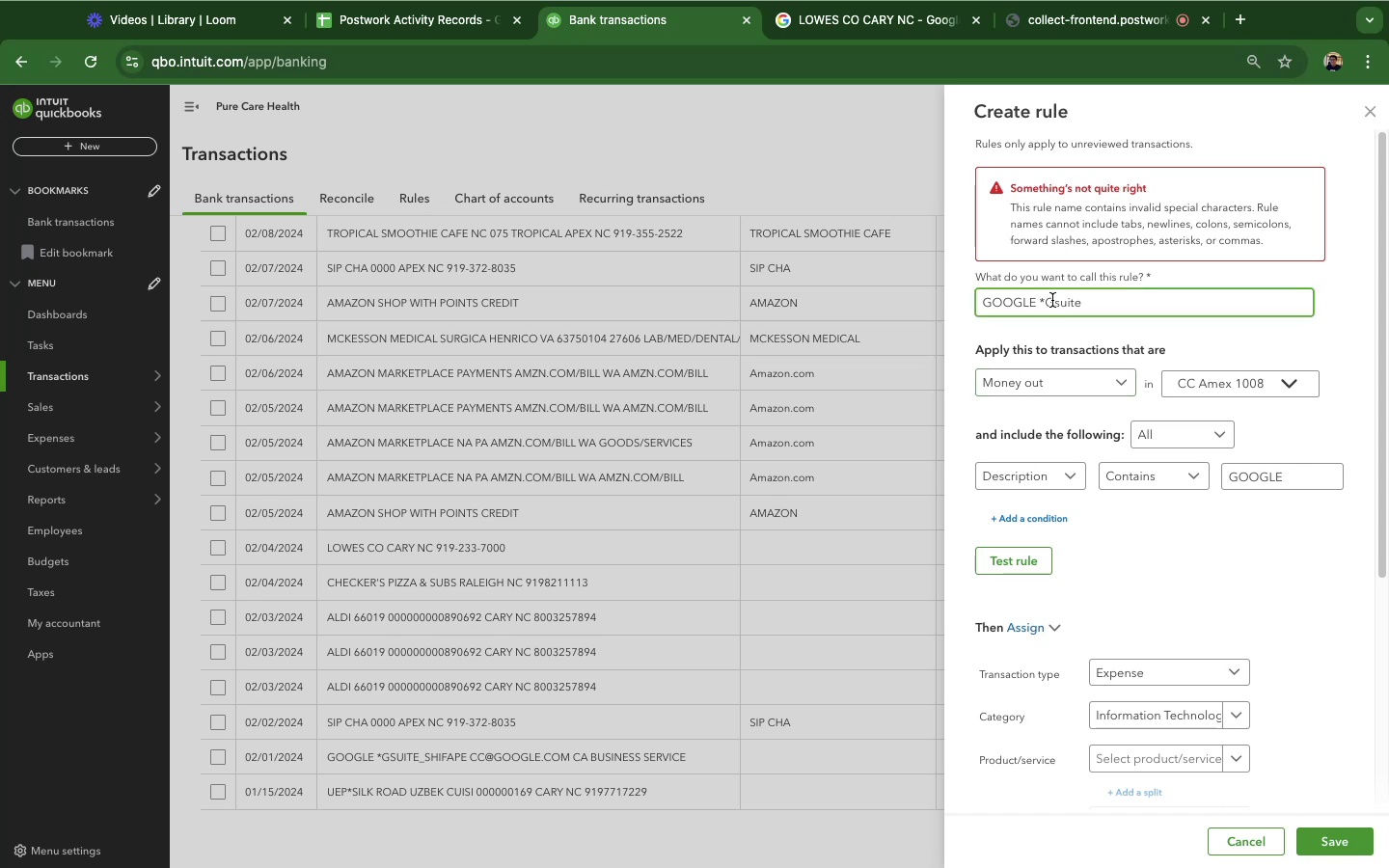 
key(ArrowLeft)
 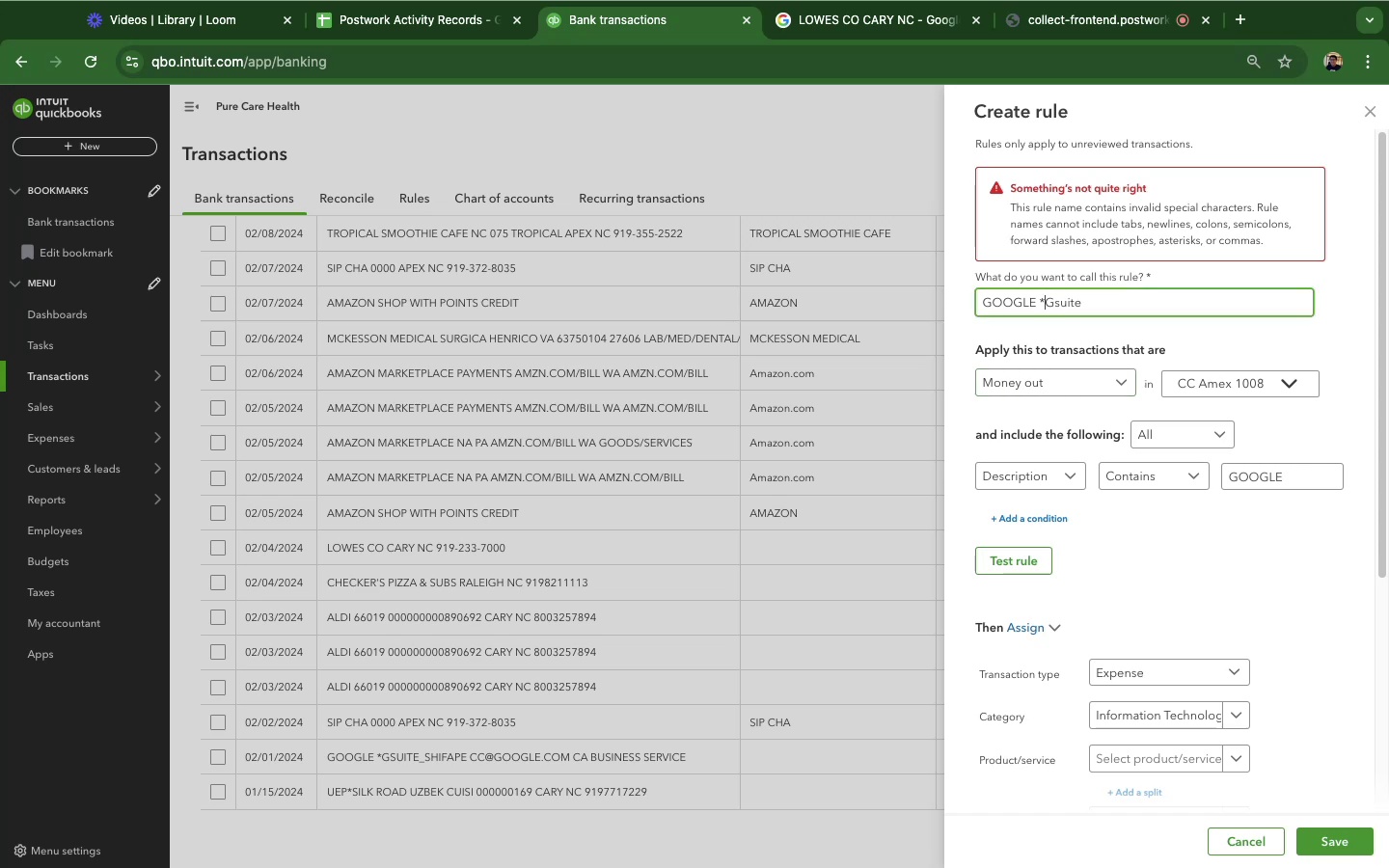 
key(Backspace)
 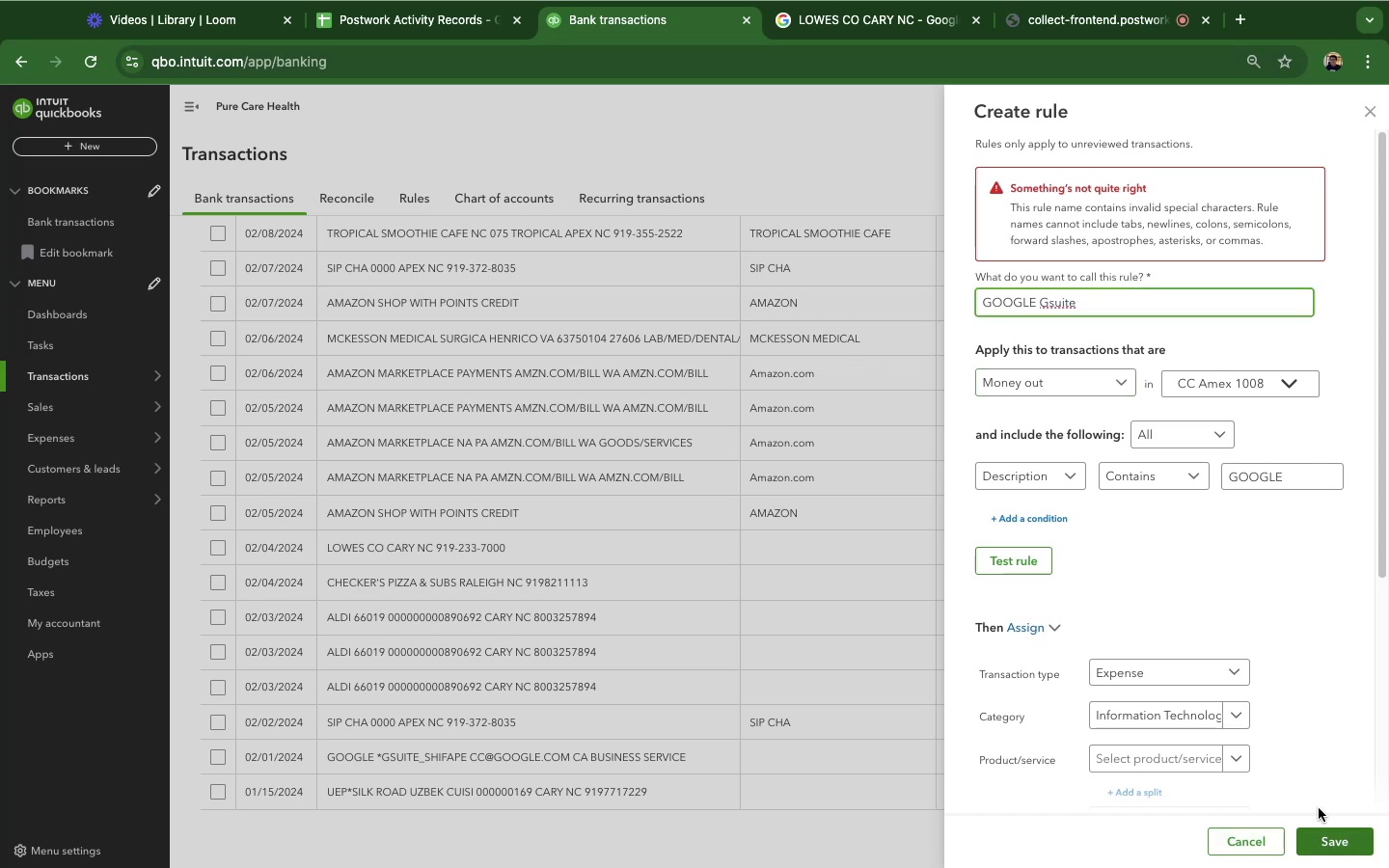 
scroll: coordinate [1151, 665], scroll_direction: down, amount: 14.0
 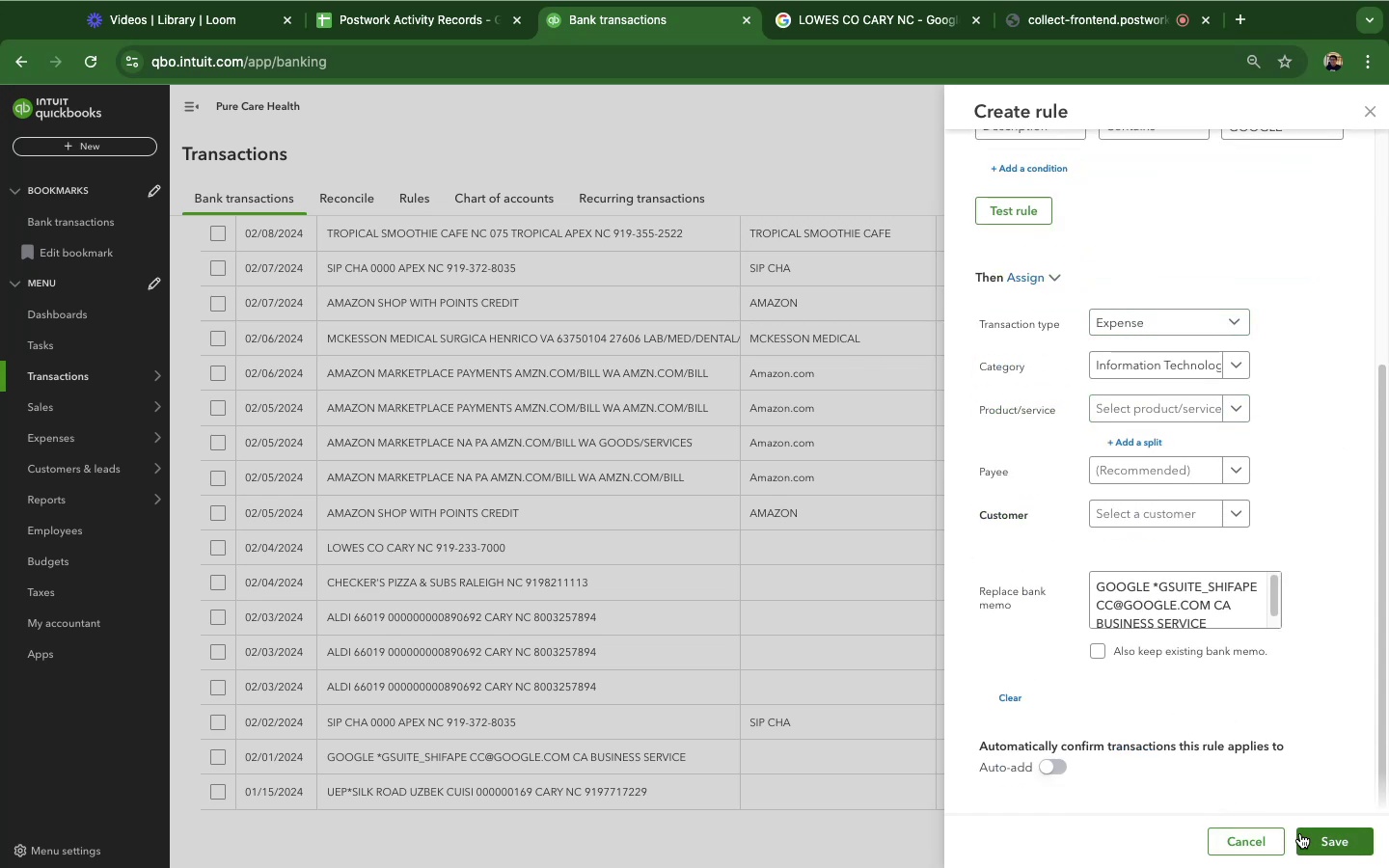 
left_click([1300, 833])
 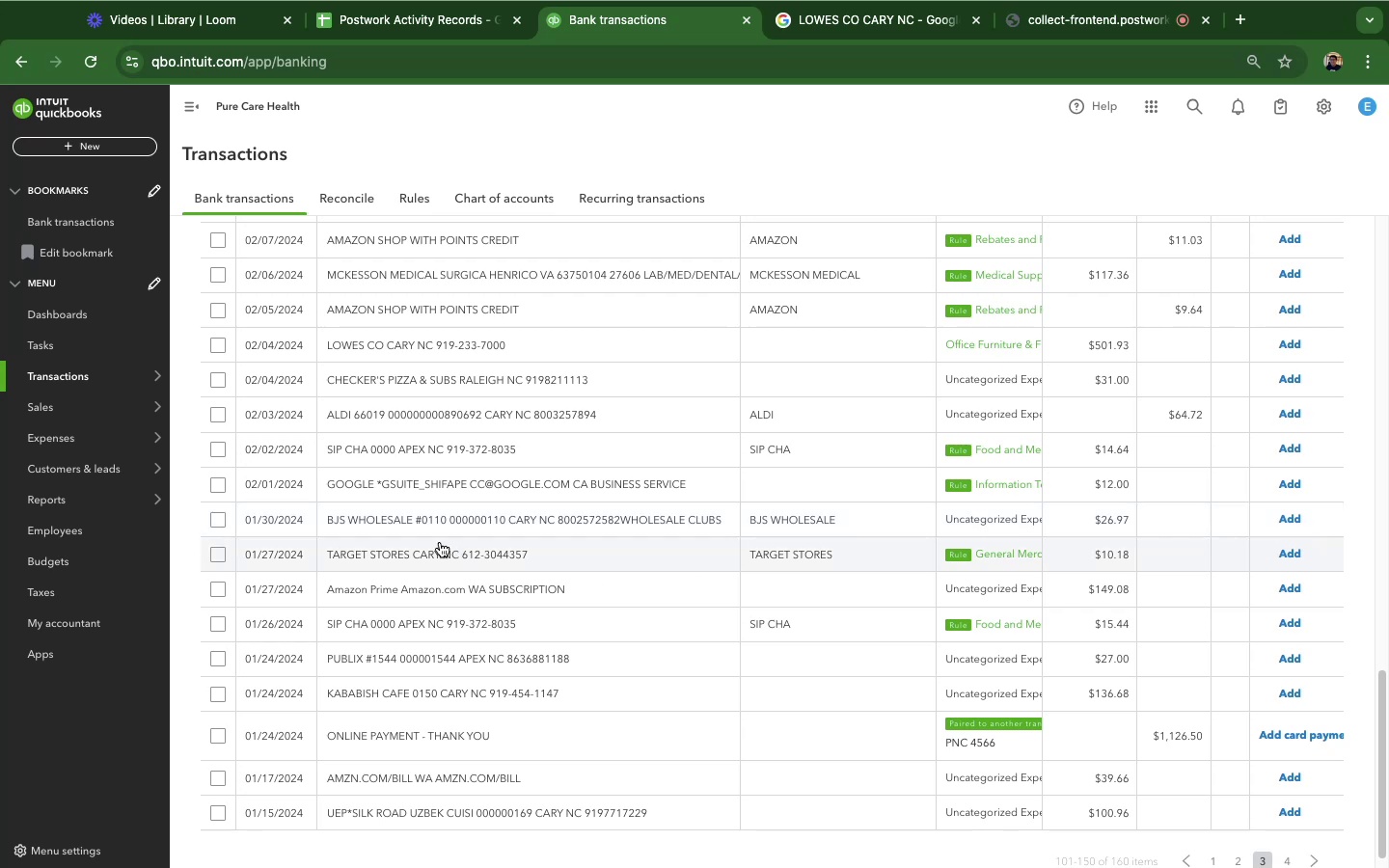 
wait(10.61)
 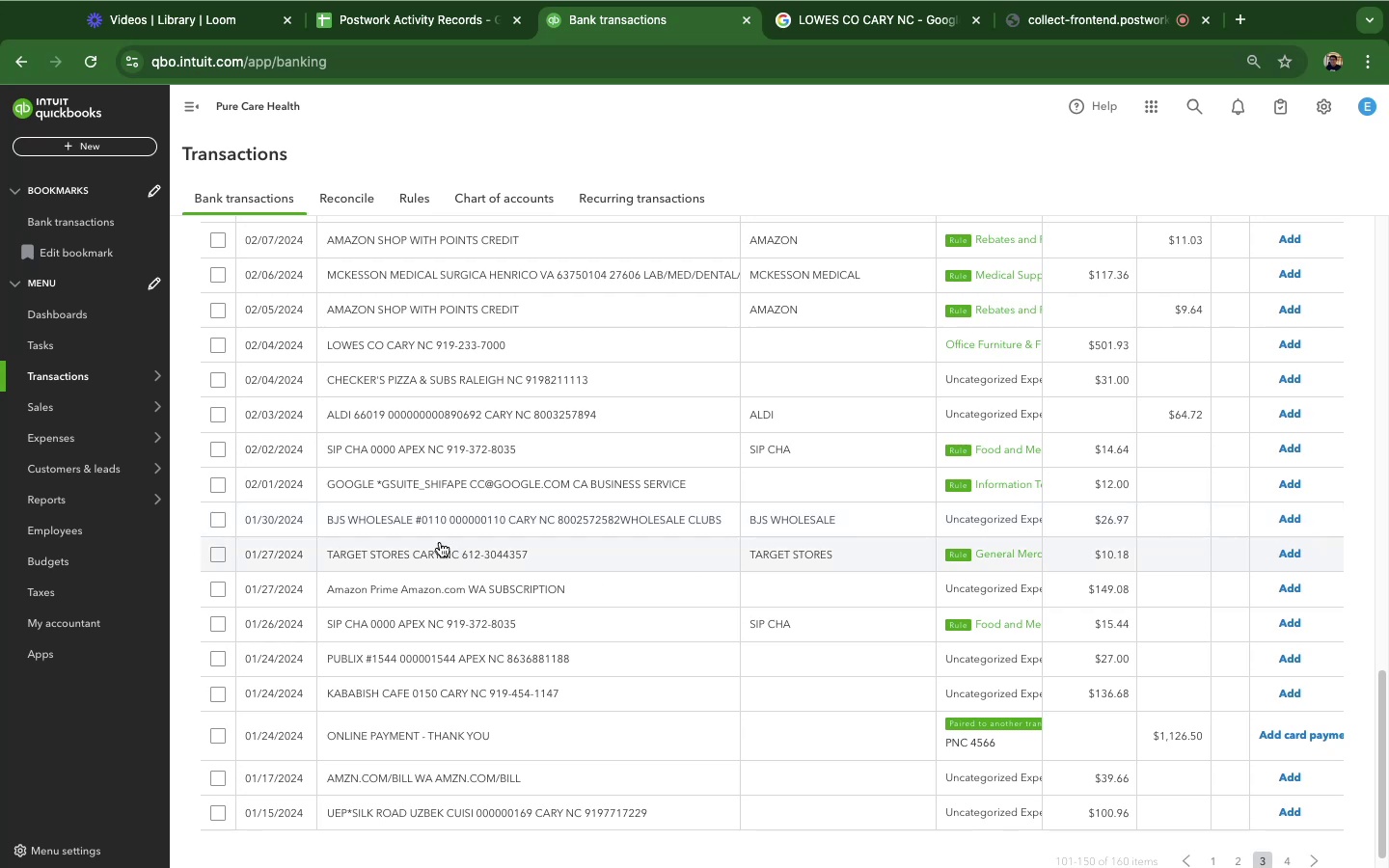 
left_click([451, 345])
 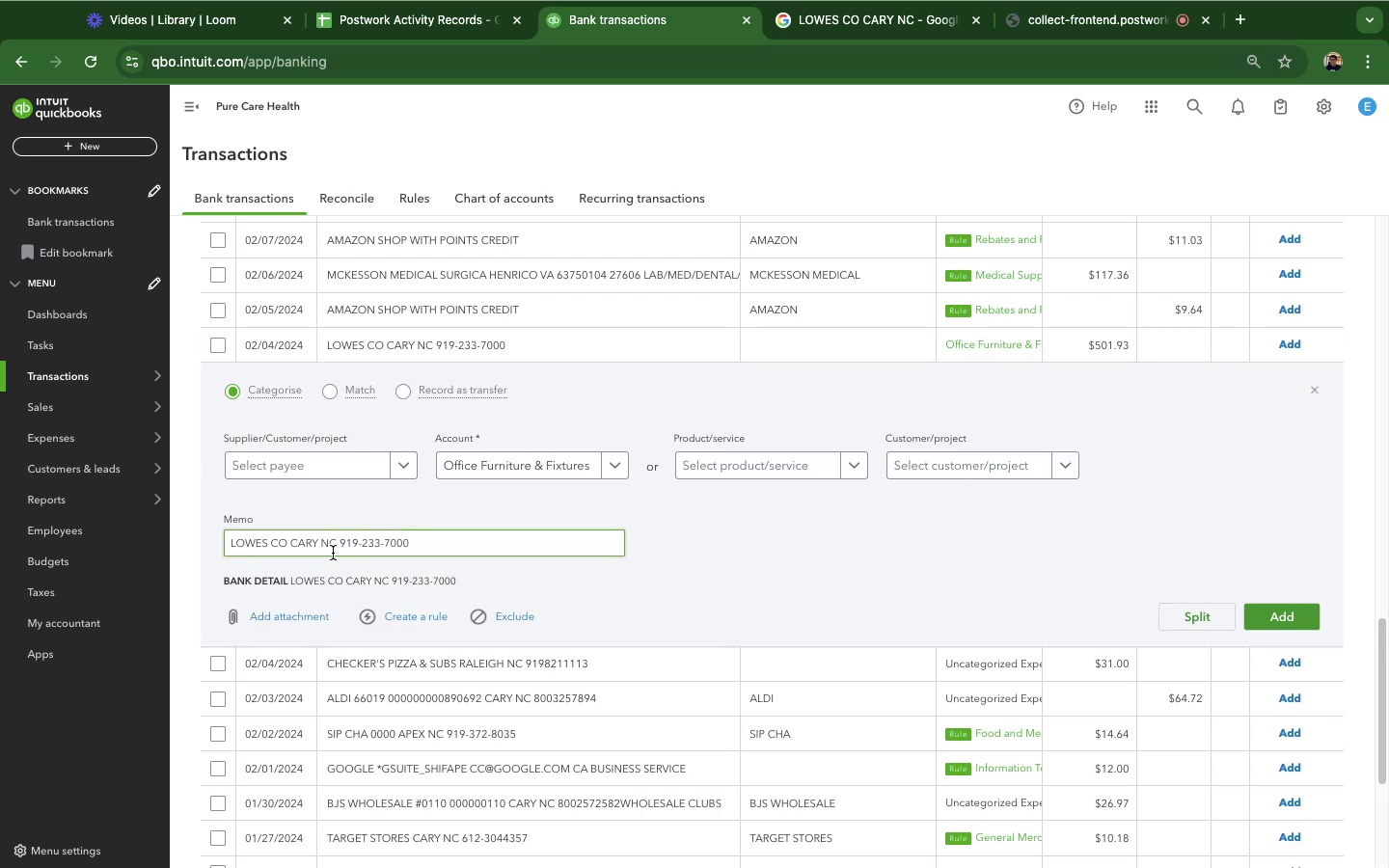 
left_click_drag(start_coordinate=[332, 547], to_coordinate=[212, 542])
 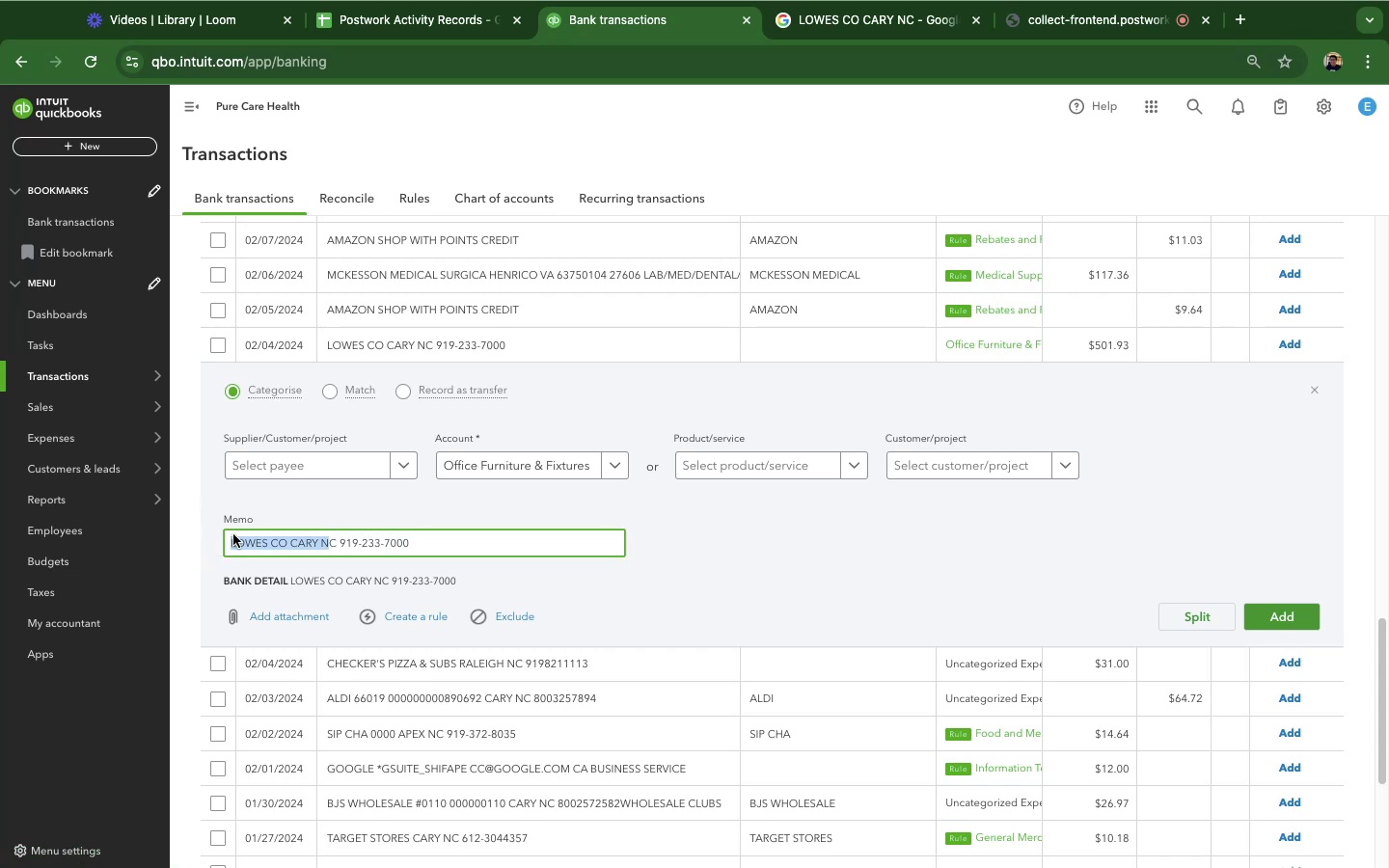 
hold_key(key=V, duration=0.43)
 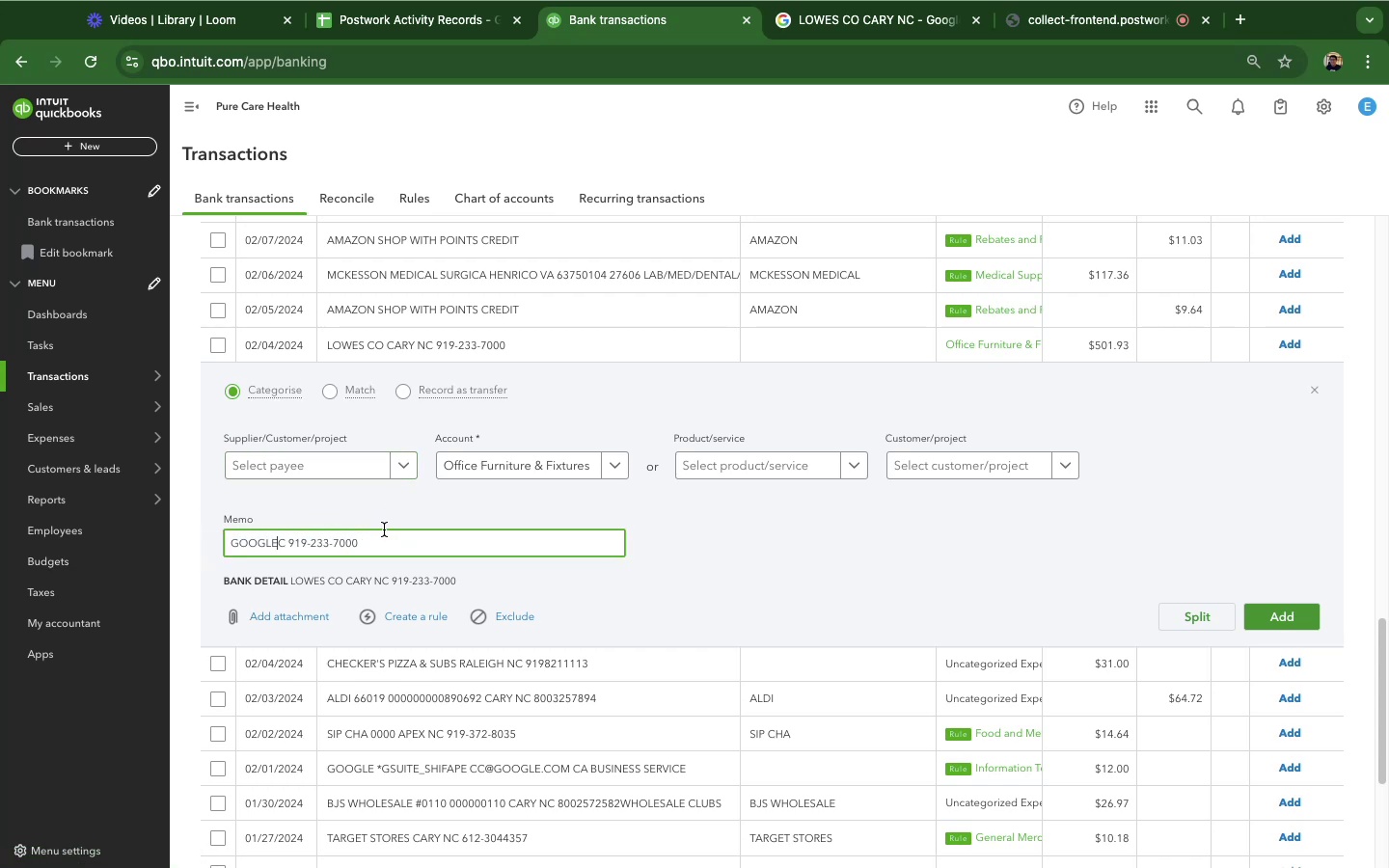 
key(Meta+Z)
 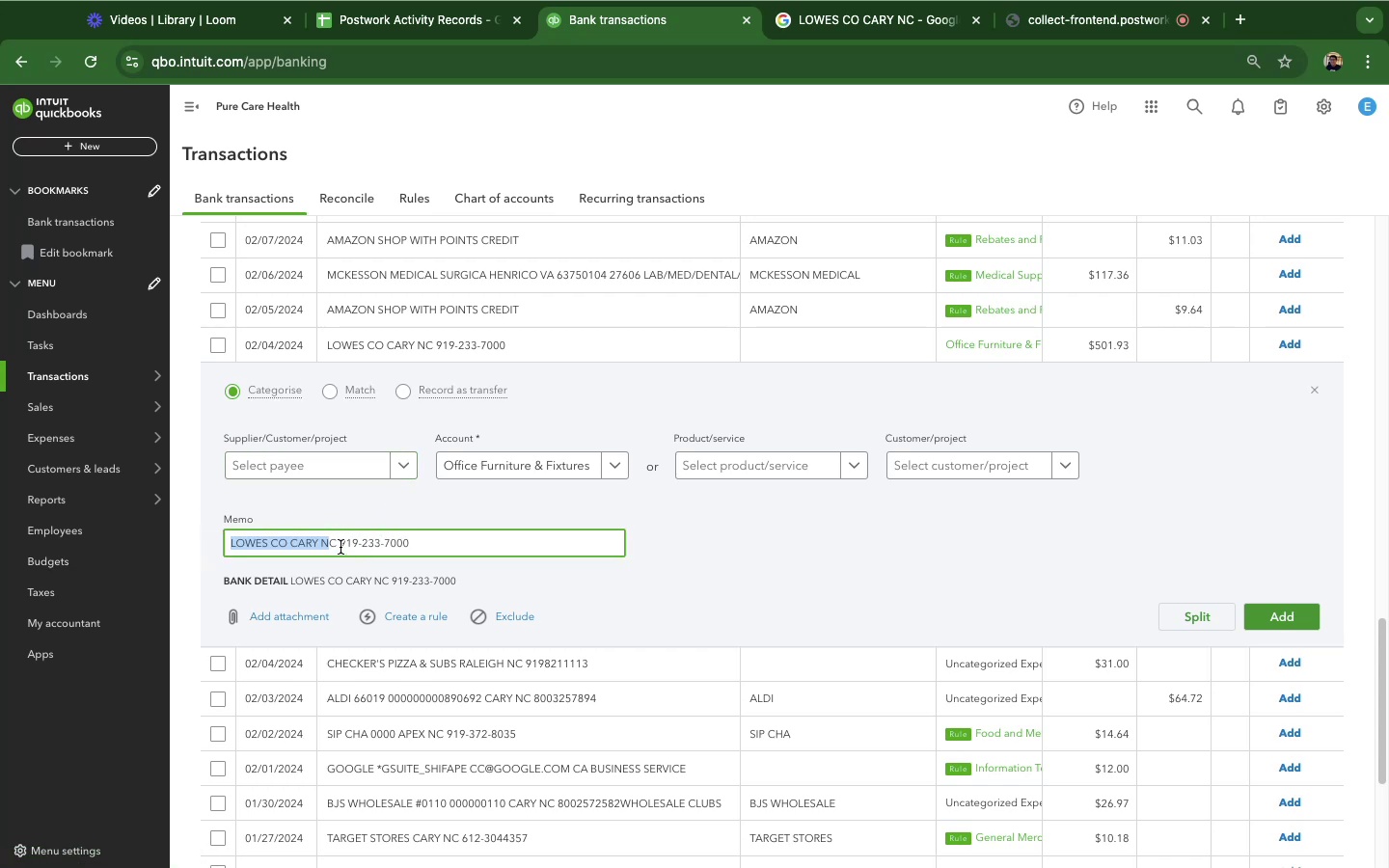 
left_click_drag(start_coordinate=[340, 544], to_coordinate=[189, 546])
 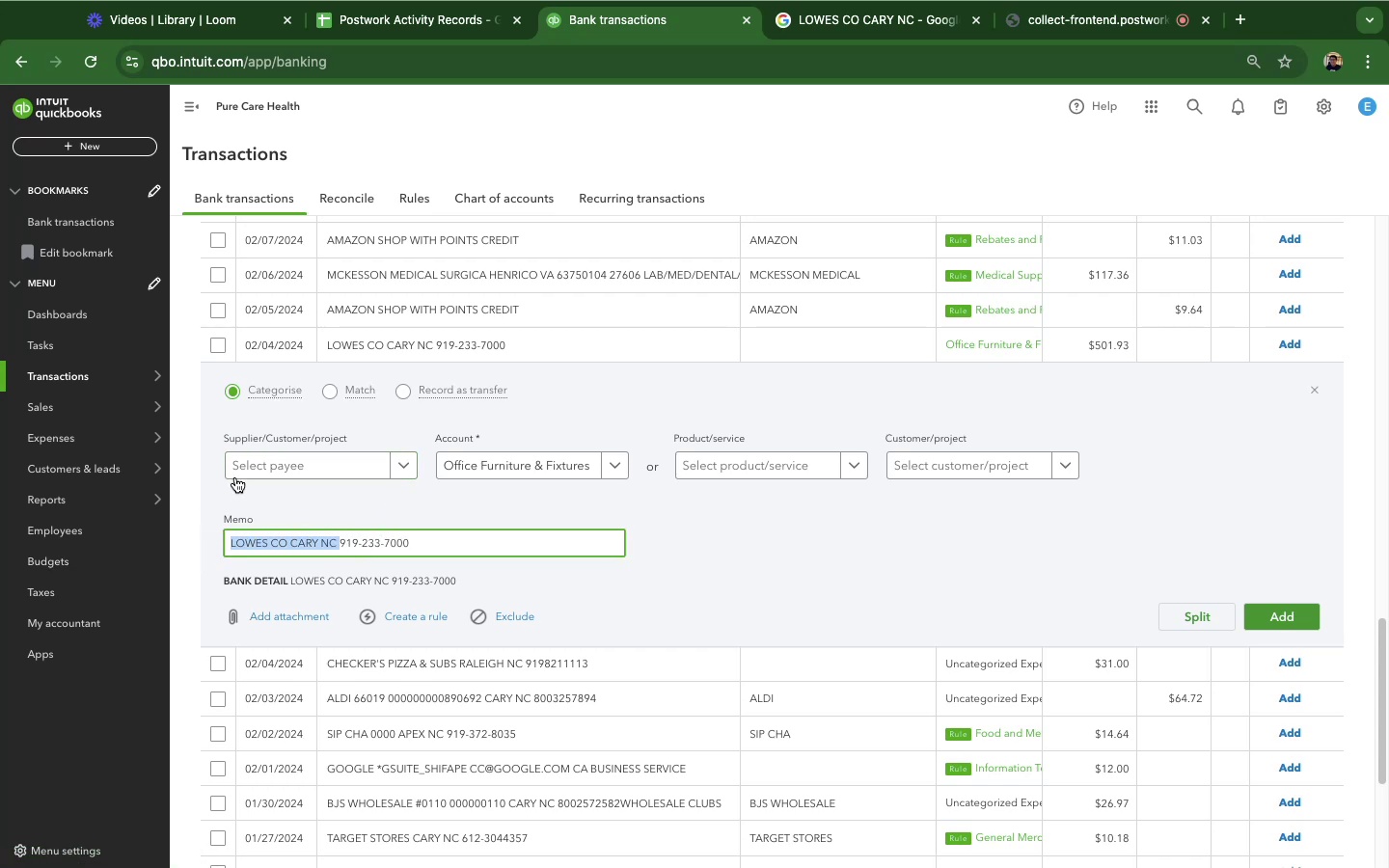 
key(Meta+C)
 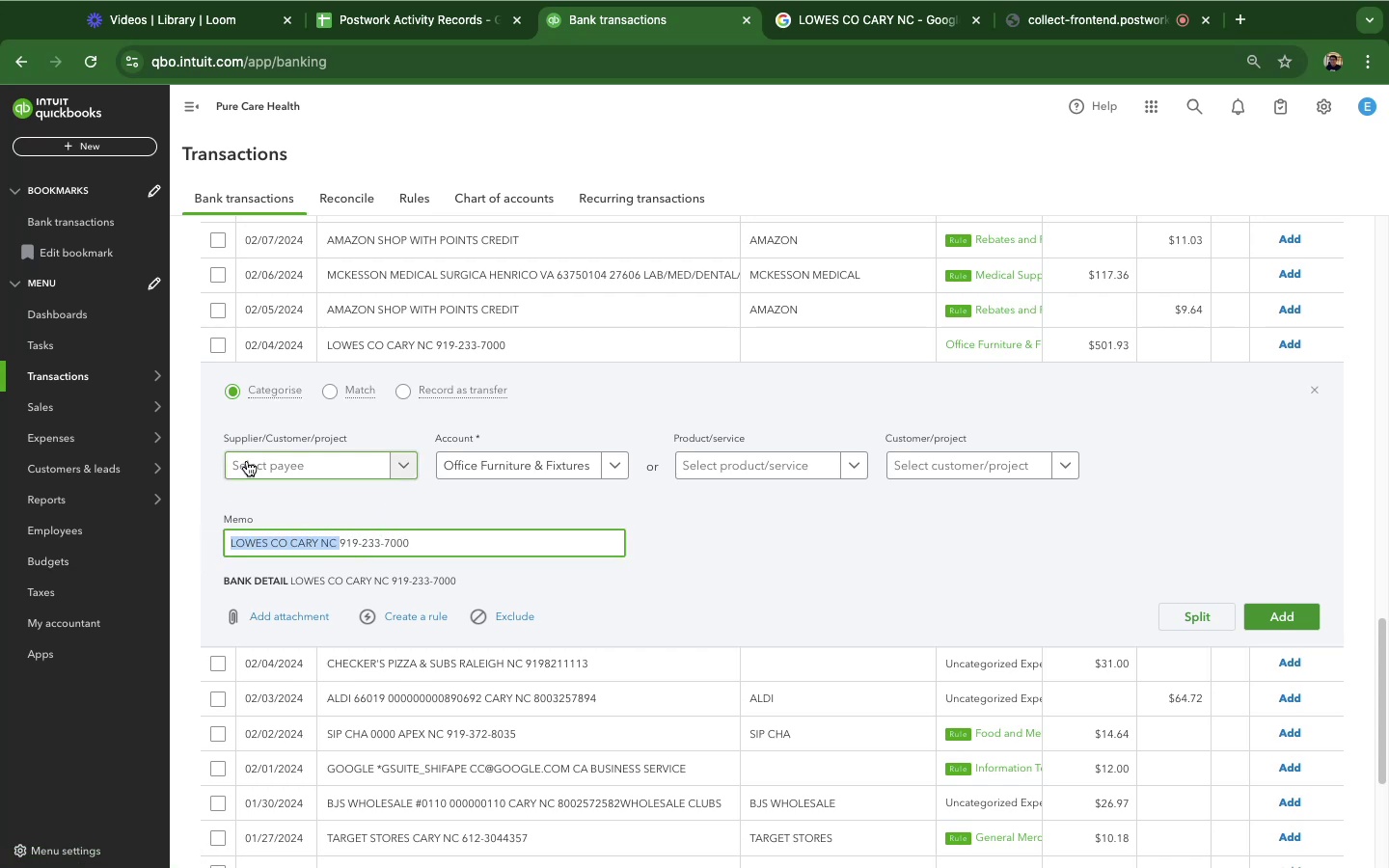 
left_click([247, 461])
 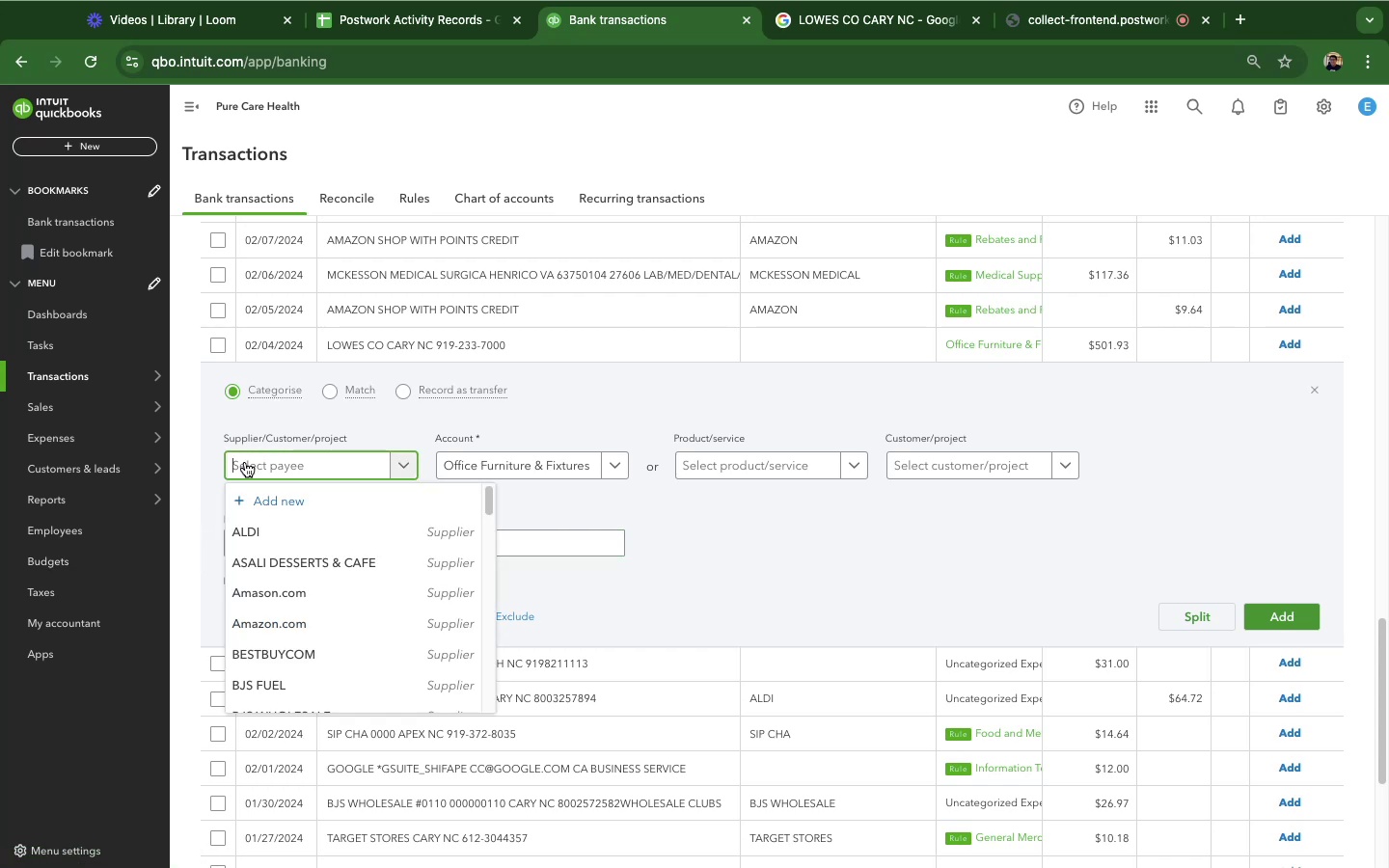 
key(Meta+CommandLeft)
 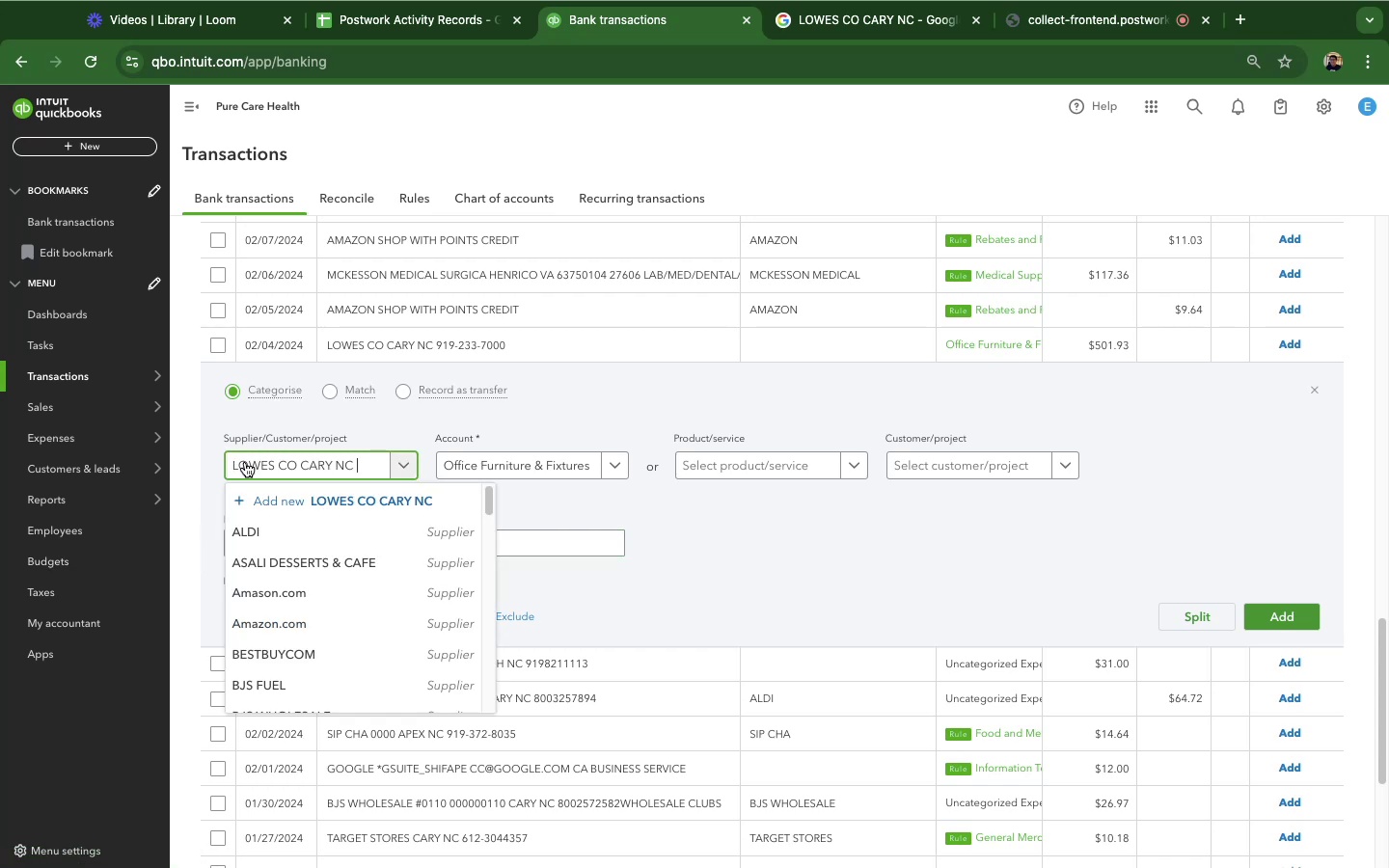 
key(Meta+V)
 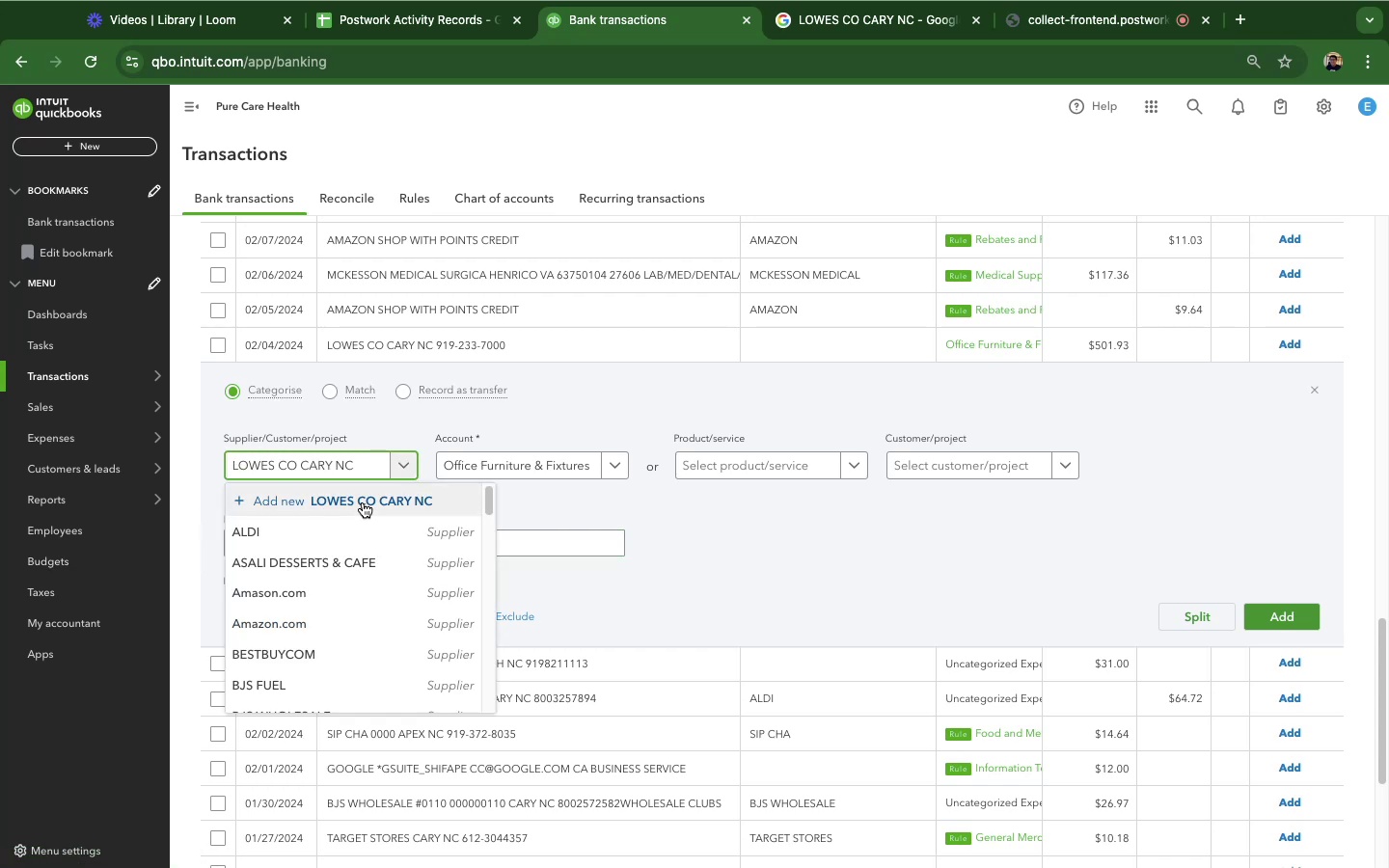 
left_click([363, 502])
 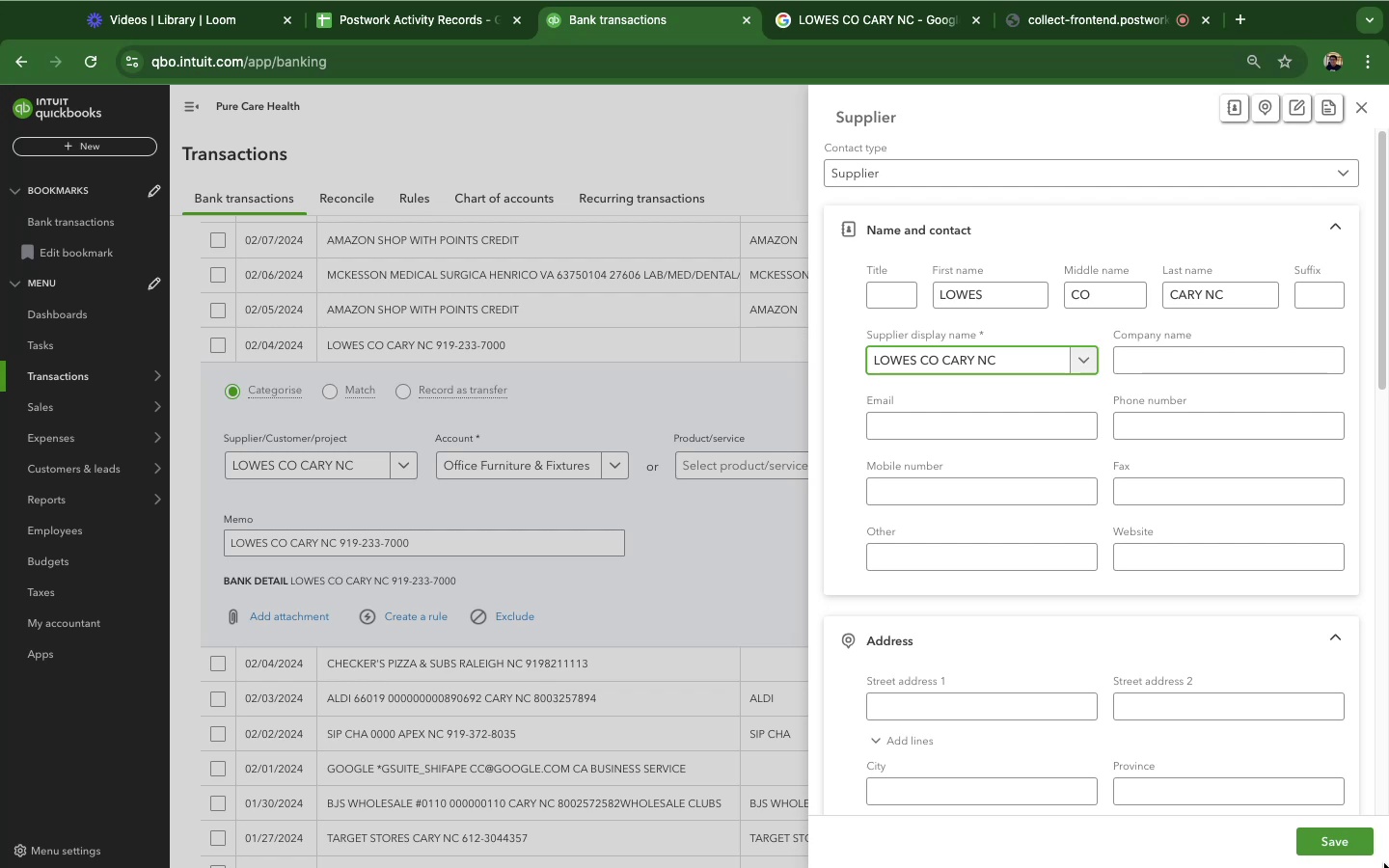 
scroll: coordinate [1270, 642], scroll_direction: down, amount: 37.0
 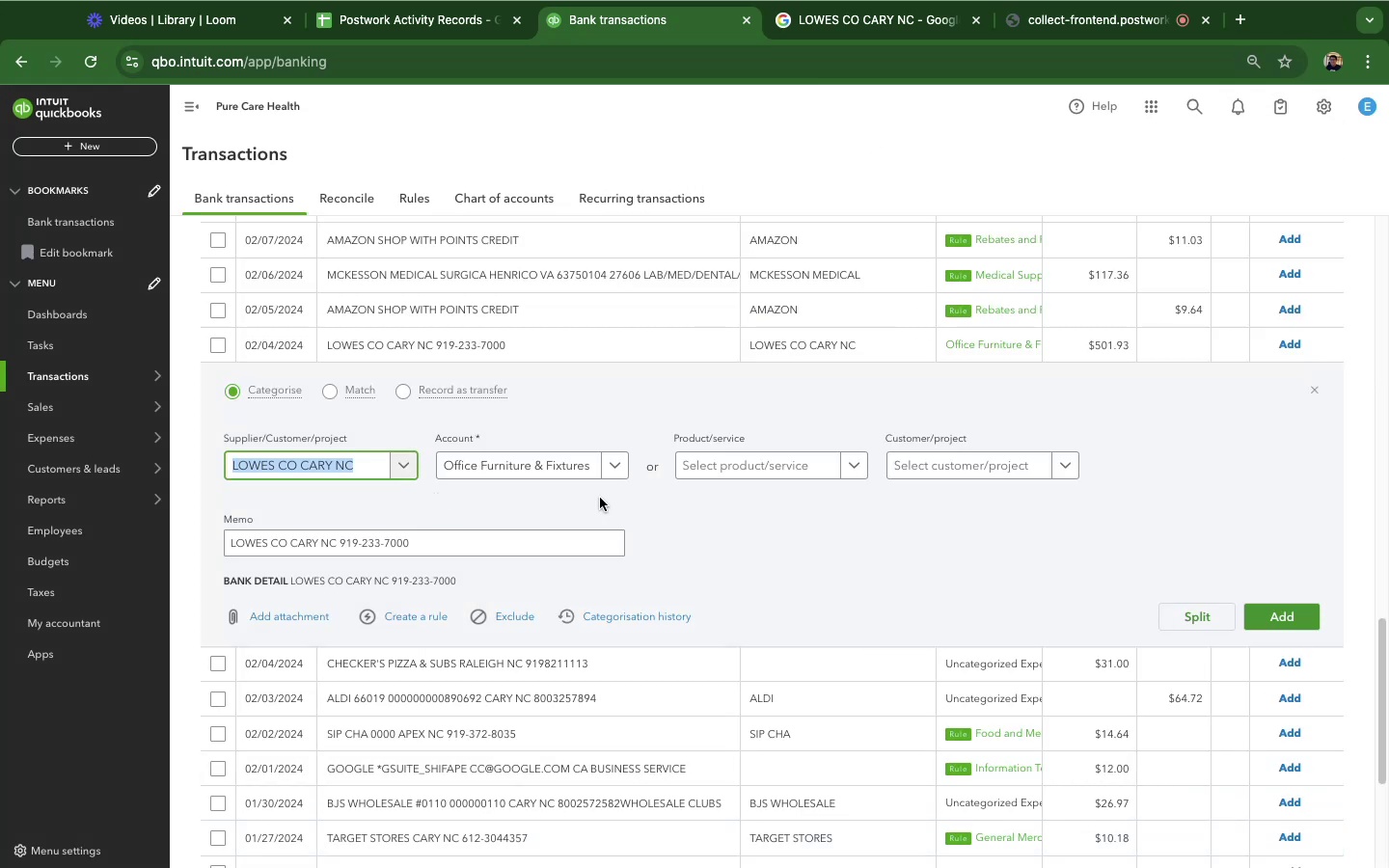 
wait(5.45)
 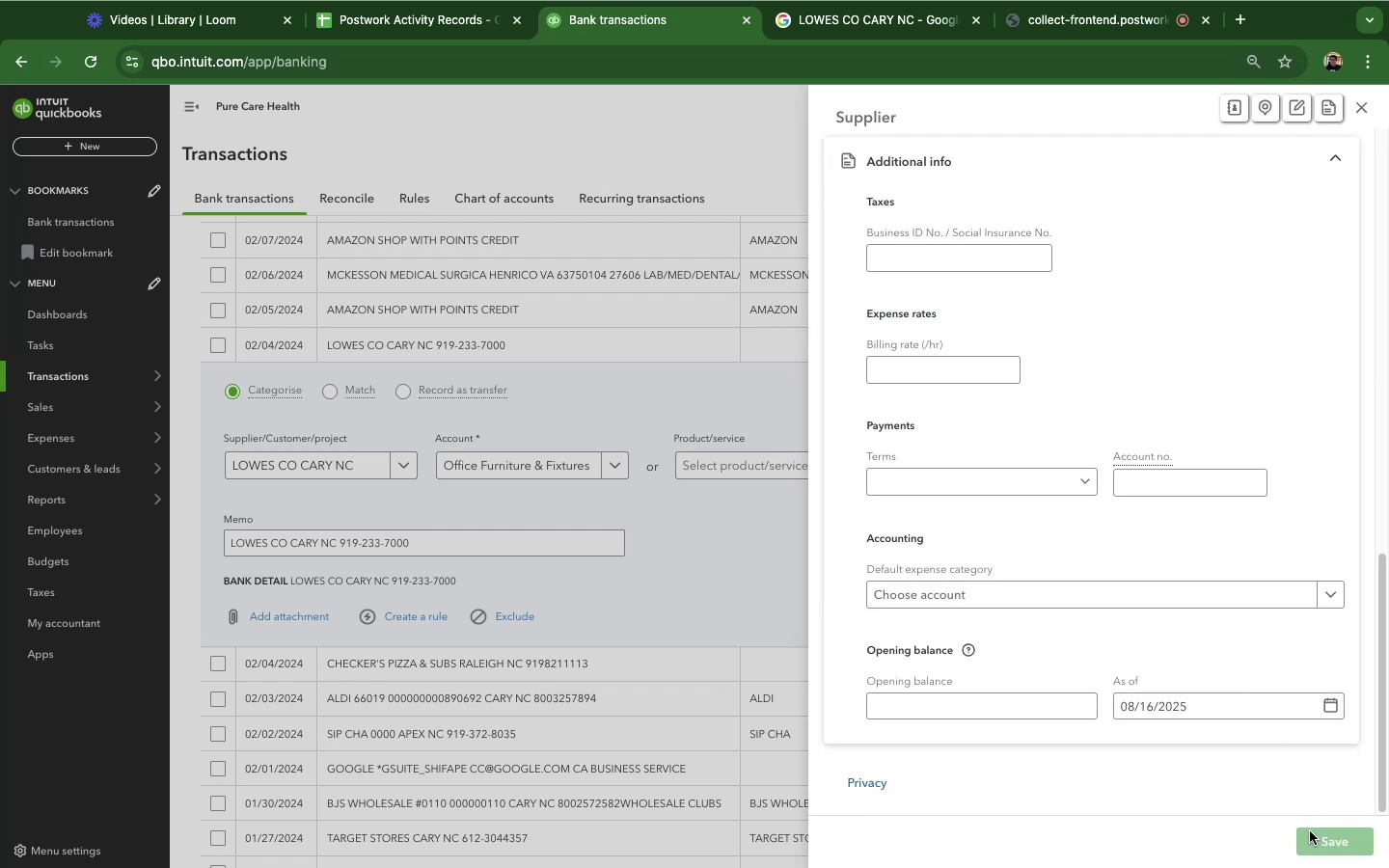 
left_click([1276, 607])
 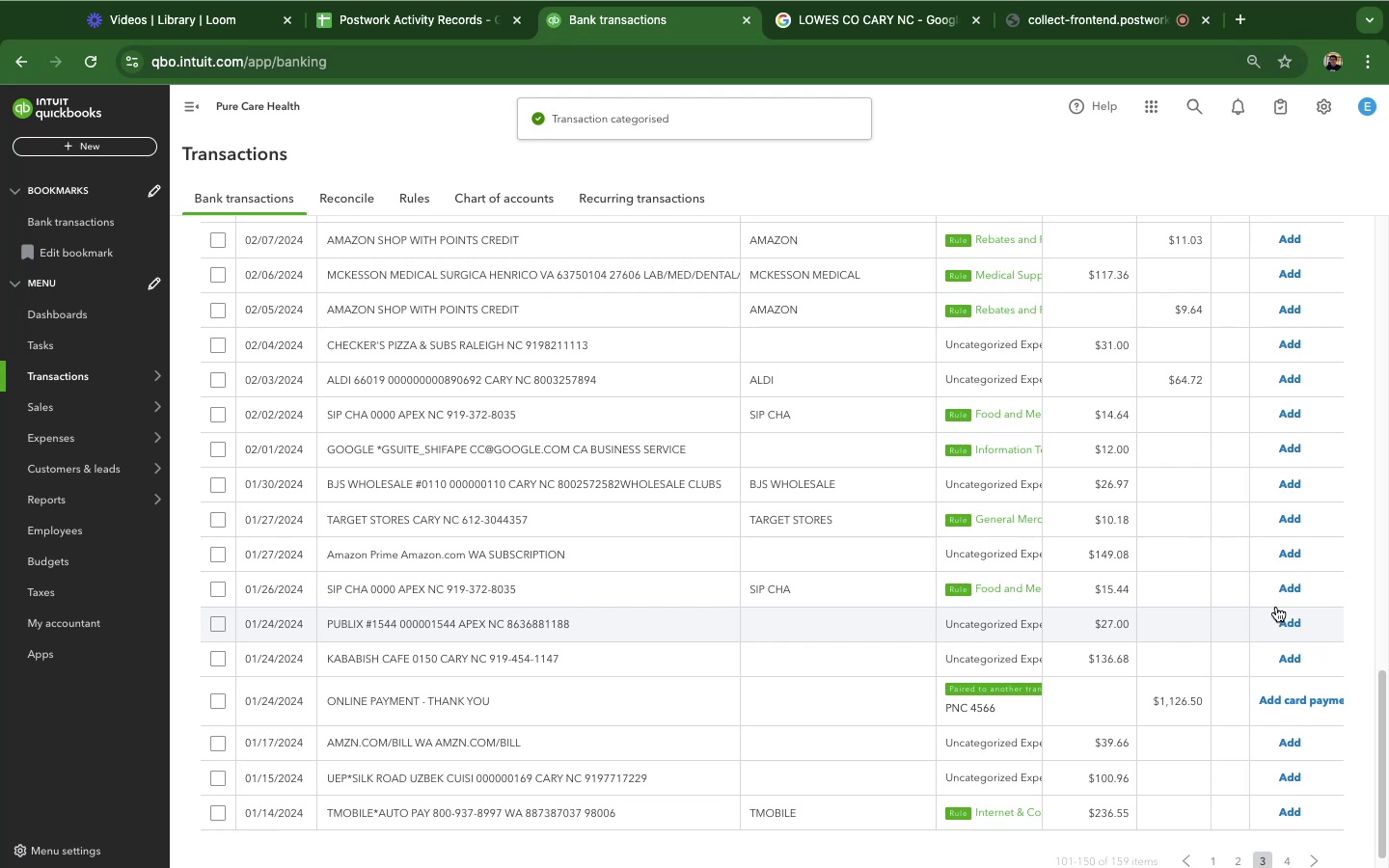 
scroll: coordinate [688, 617], scroll_direction: down, amount: 12.0
 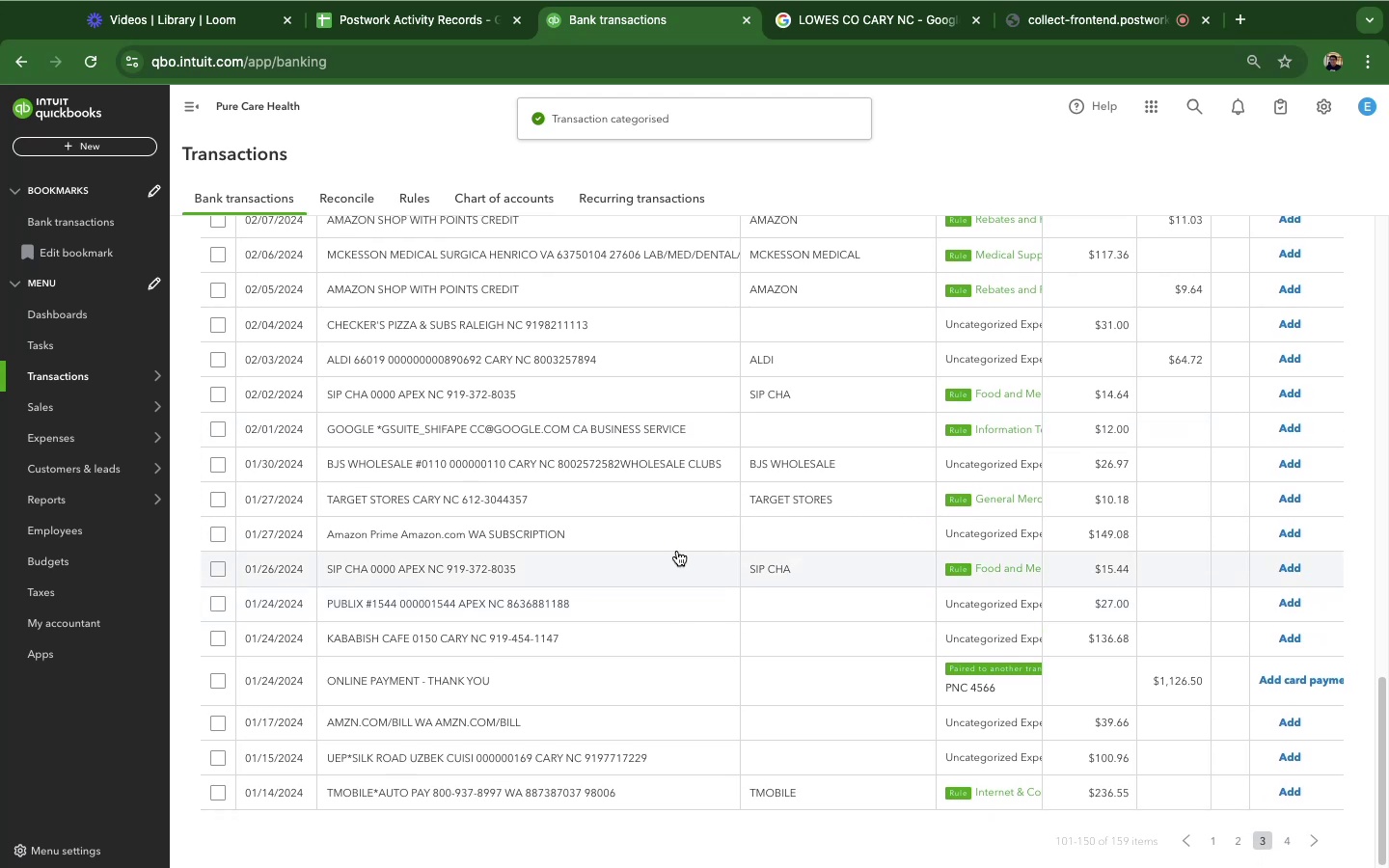 
scroll: coordinate [682, 559], scroll_direction: up, amount: 9.0
 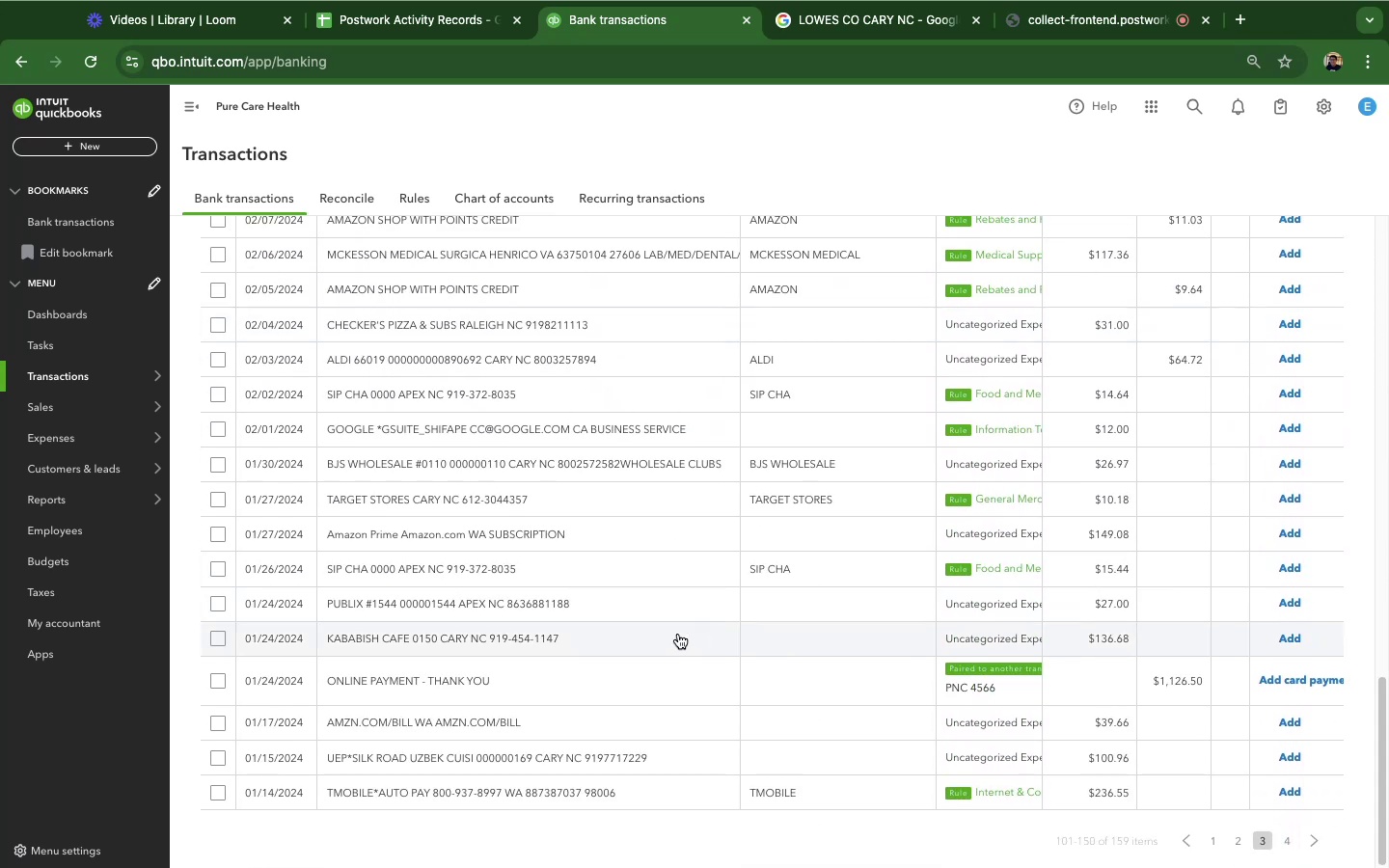 
scroll: coordinate [939, 671], scroll_direction: none, amount: 0.0
 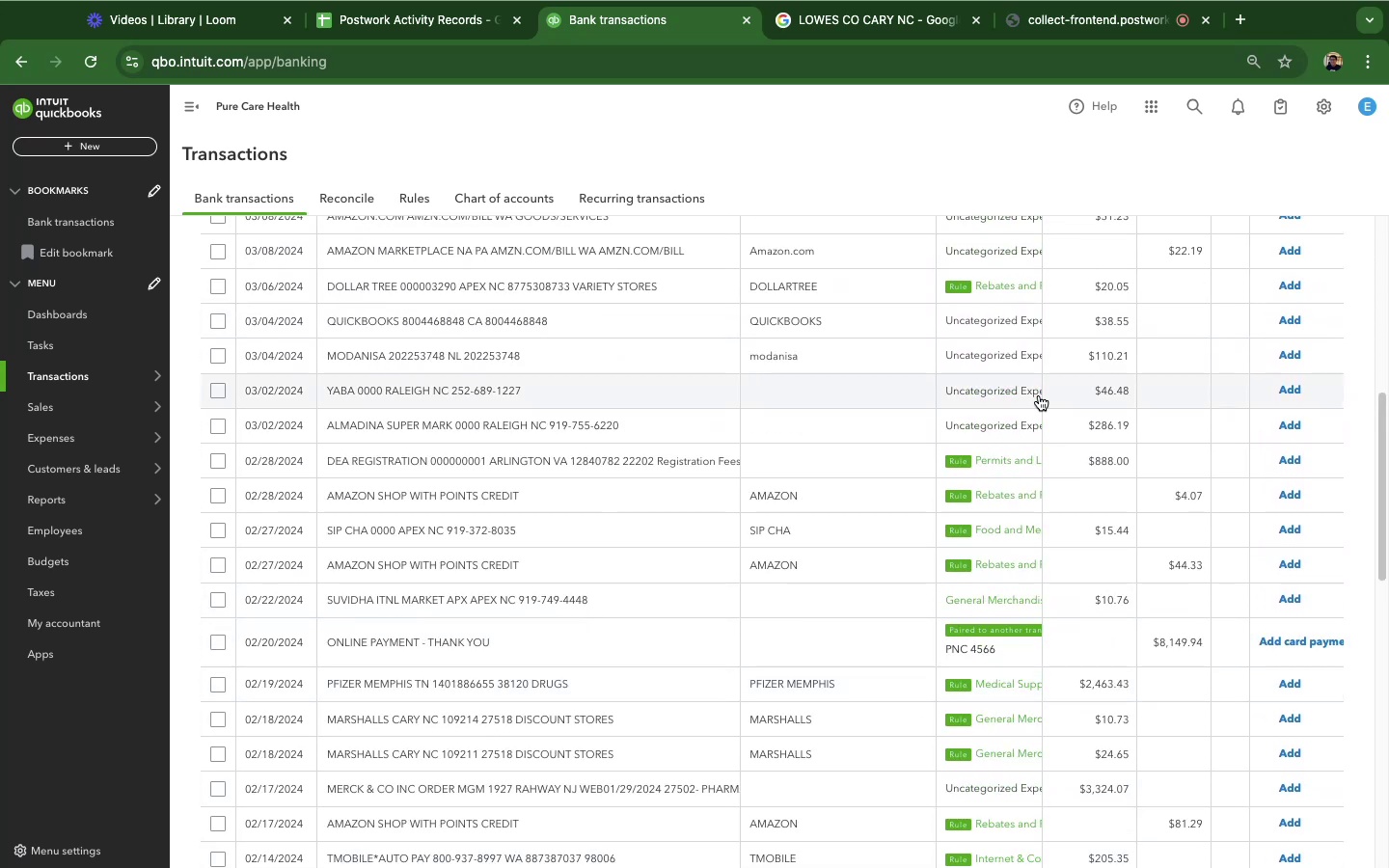 
scroll: coordinate [1067, 484], scroll_direction: down, amount: 27.0
 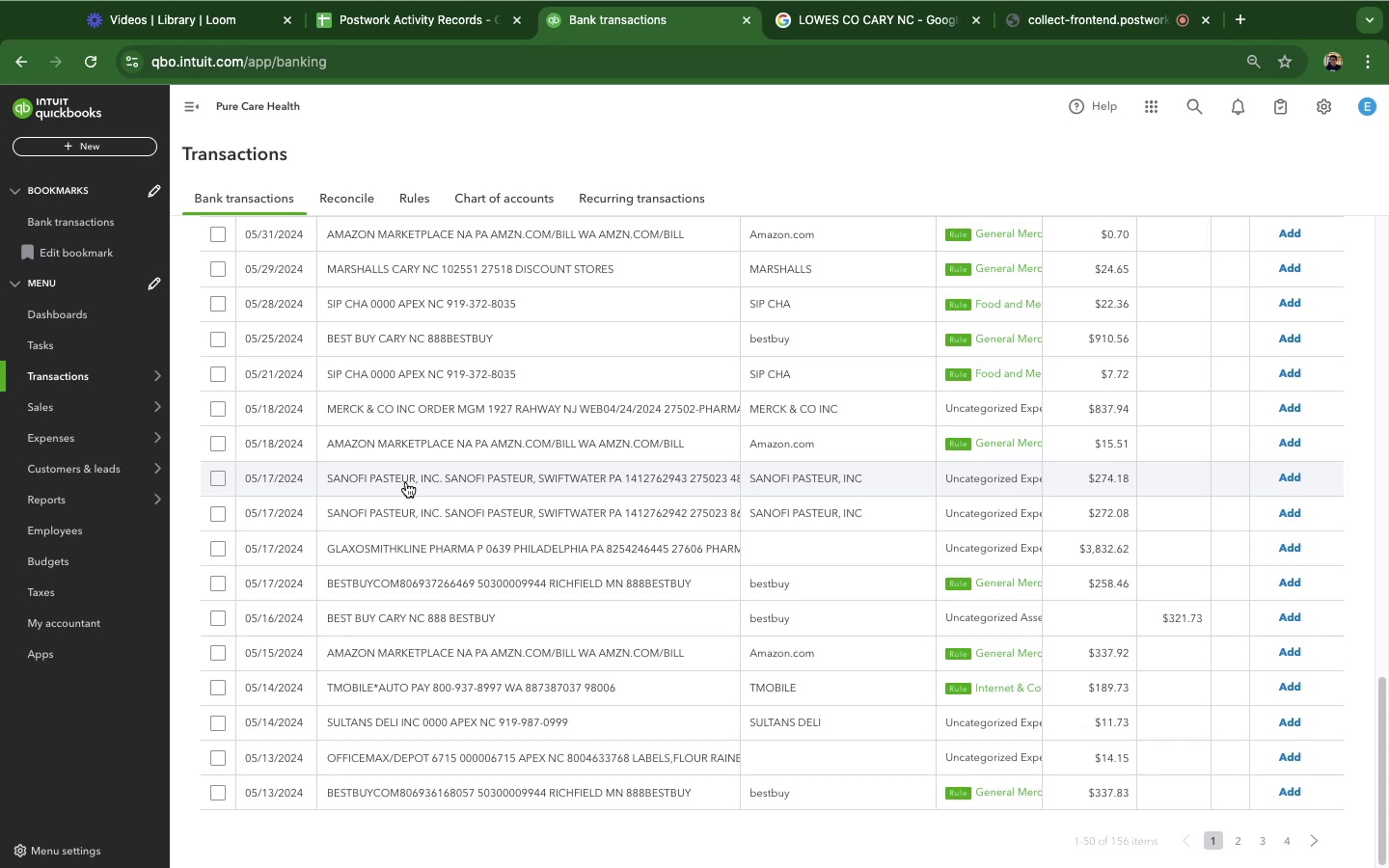 
mouse_move([400, 639])
 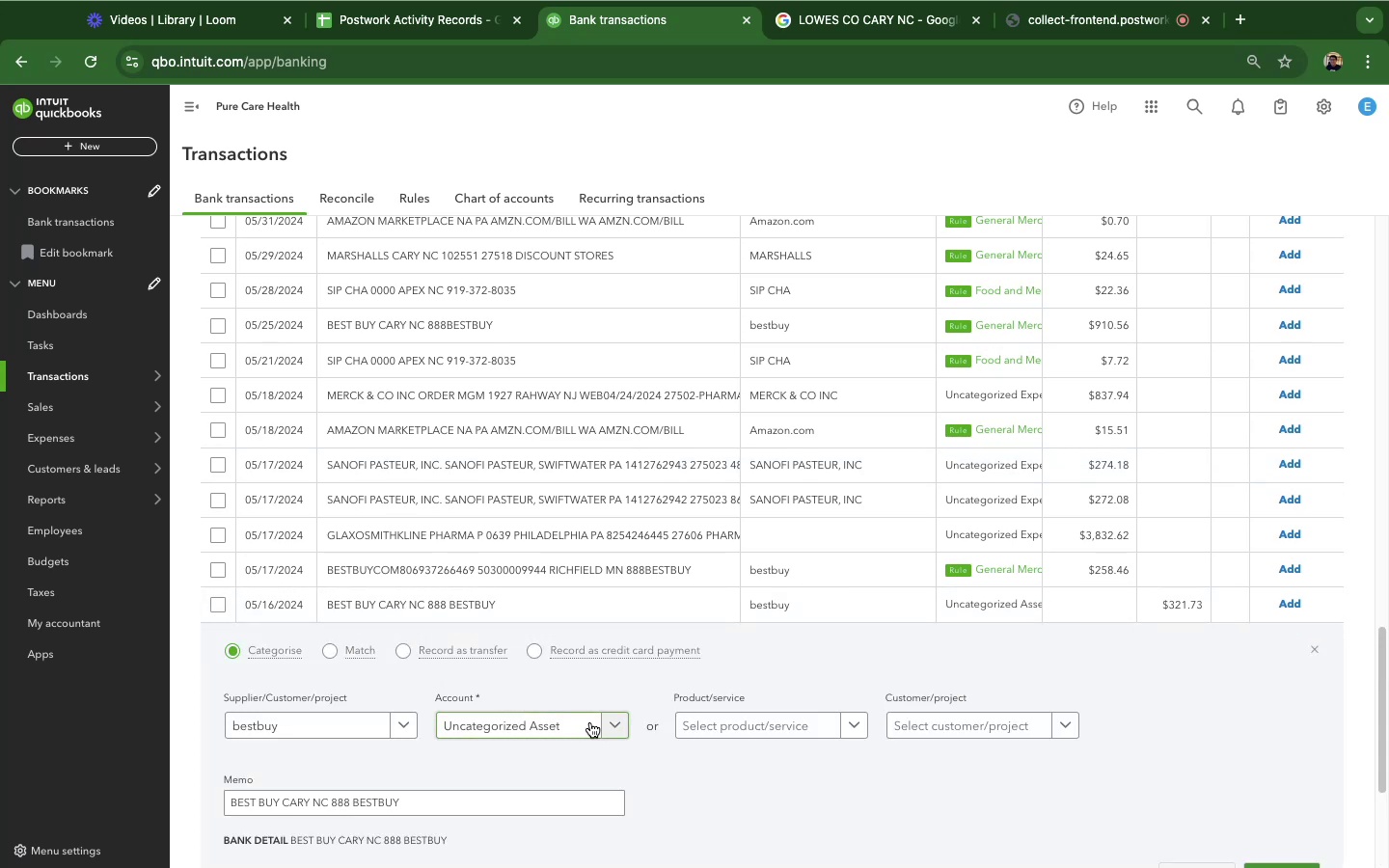 
left_click([590, 722])
 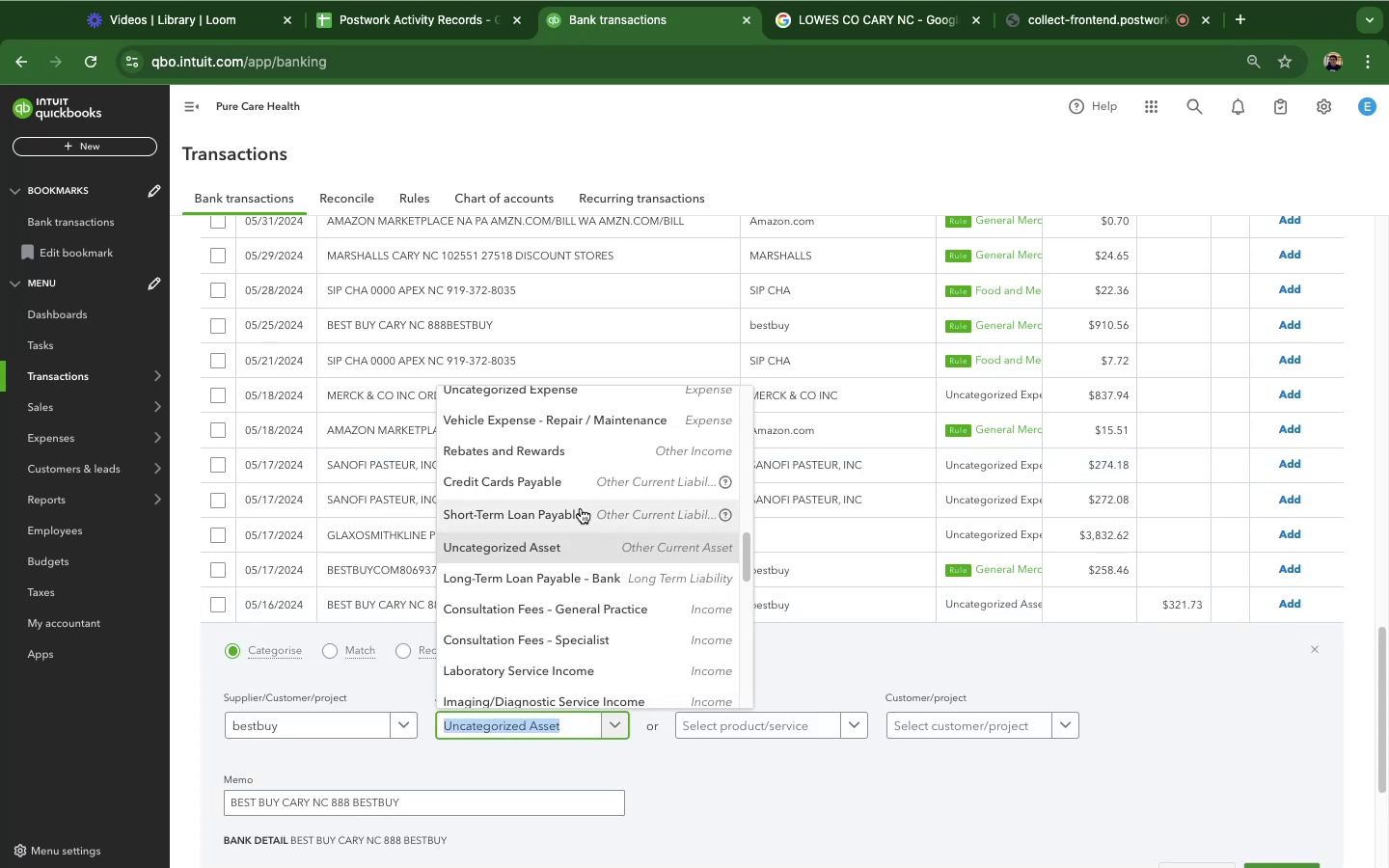 
wait(6.78)
 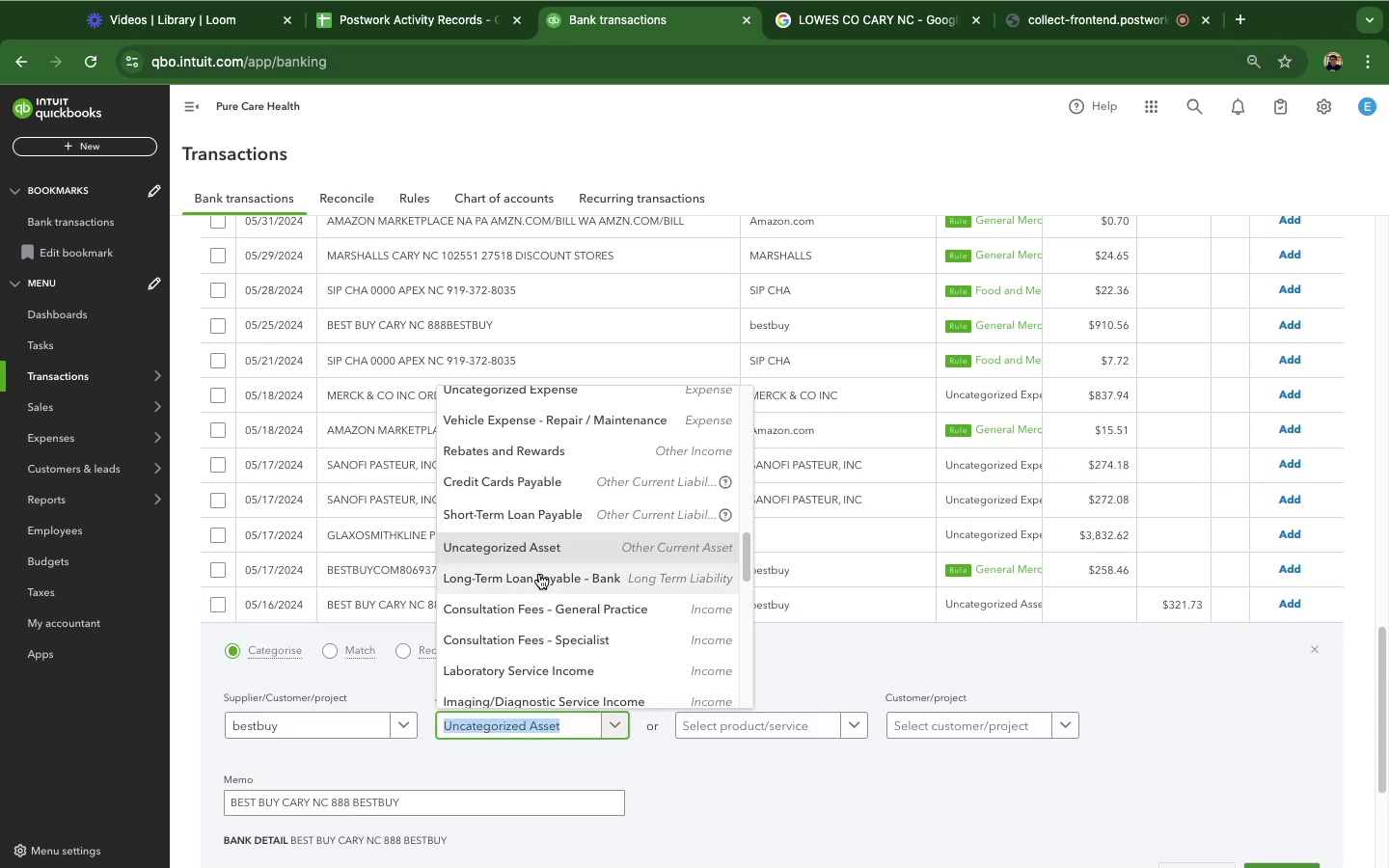 
type(hom)
 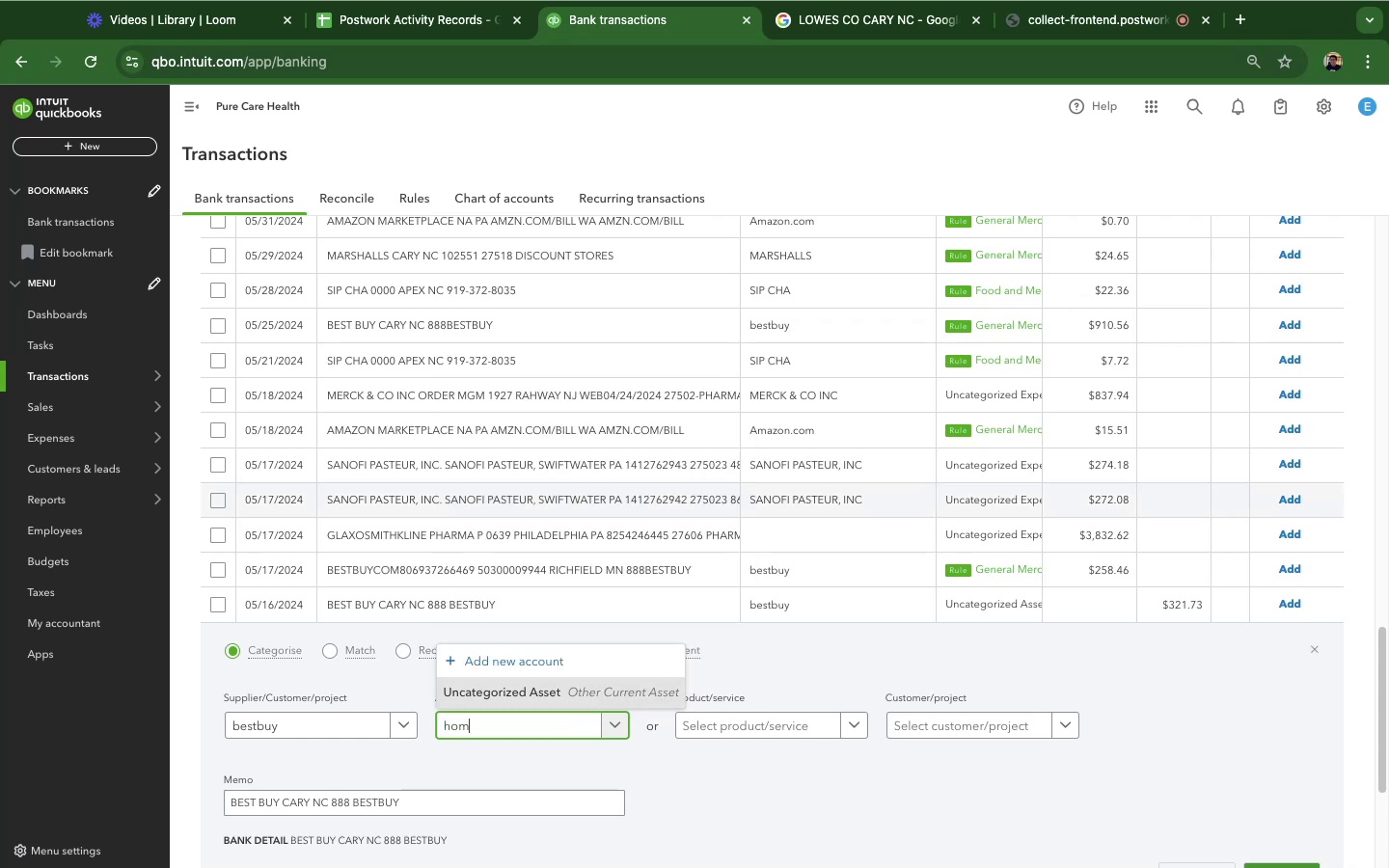 
type(e)
key(Backspace)
key(Backspace)
key(Backspace)
key(Backspace)
key(Backspace)
type(home)
key(Backspace)
key(Backspace)
key(Backspace)
key(Backspace)
type(gene)
 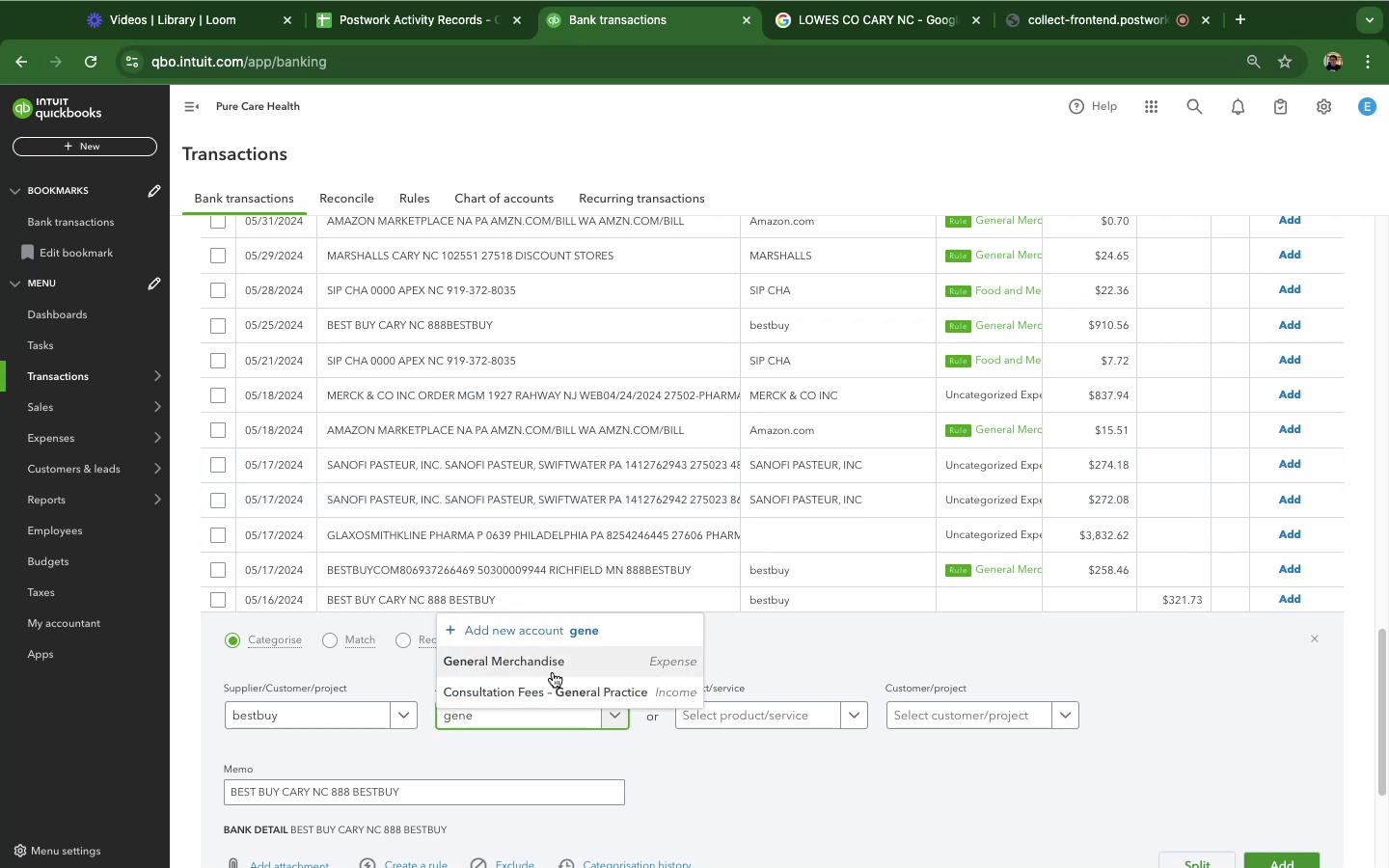 
left_click([549, 665])
 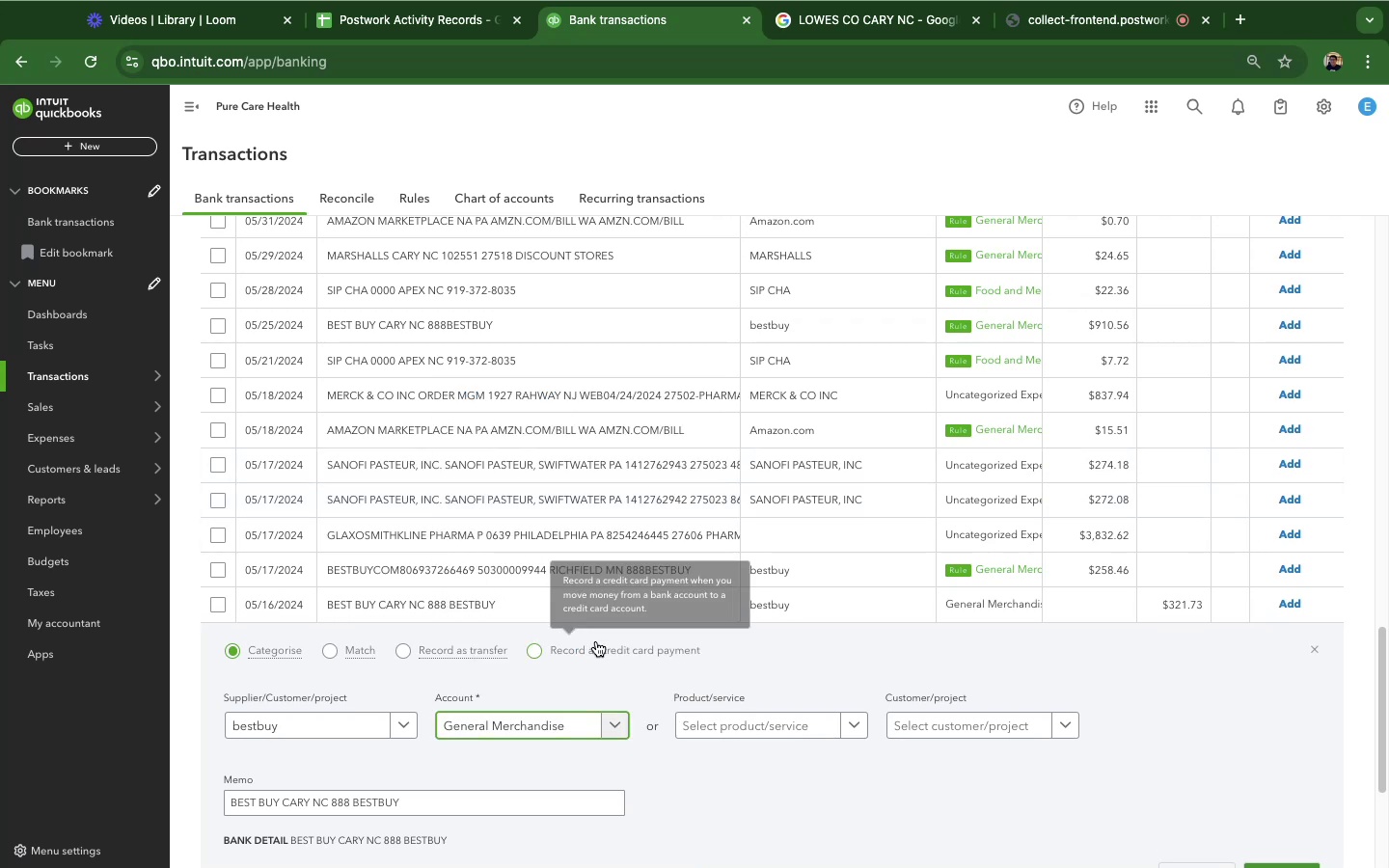 
scroll: coordinate [1339, 592], scroll_direction: down, amount: 15.0
 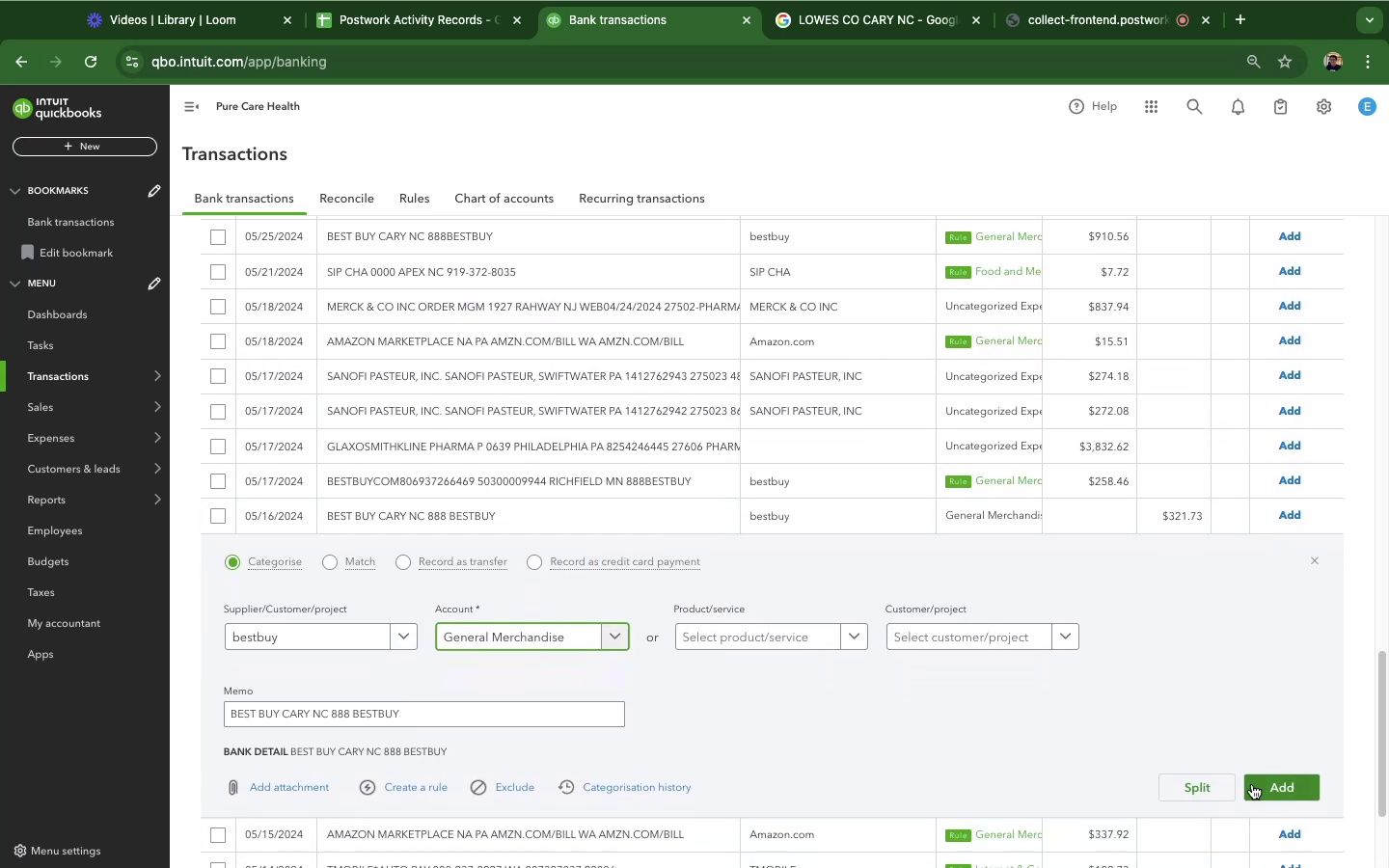 
left_click([1280, 789])
 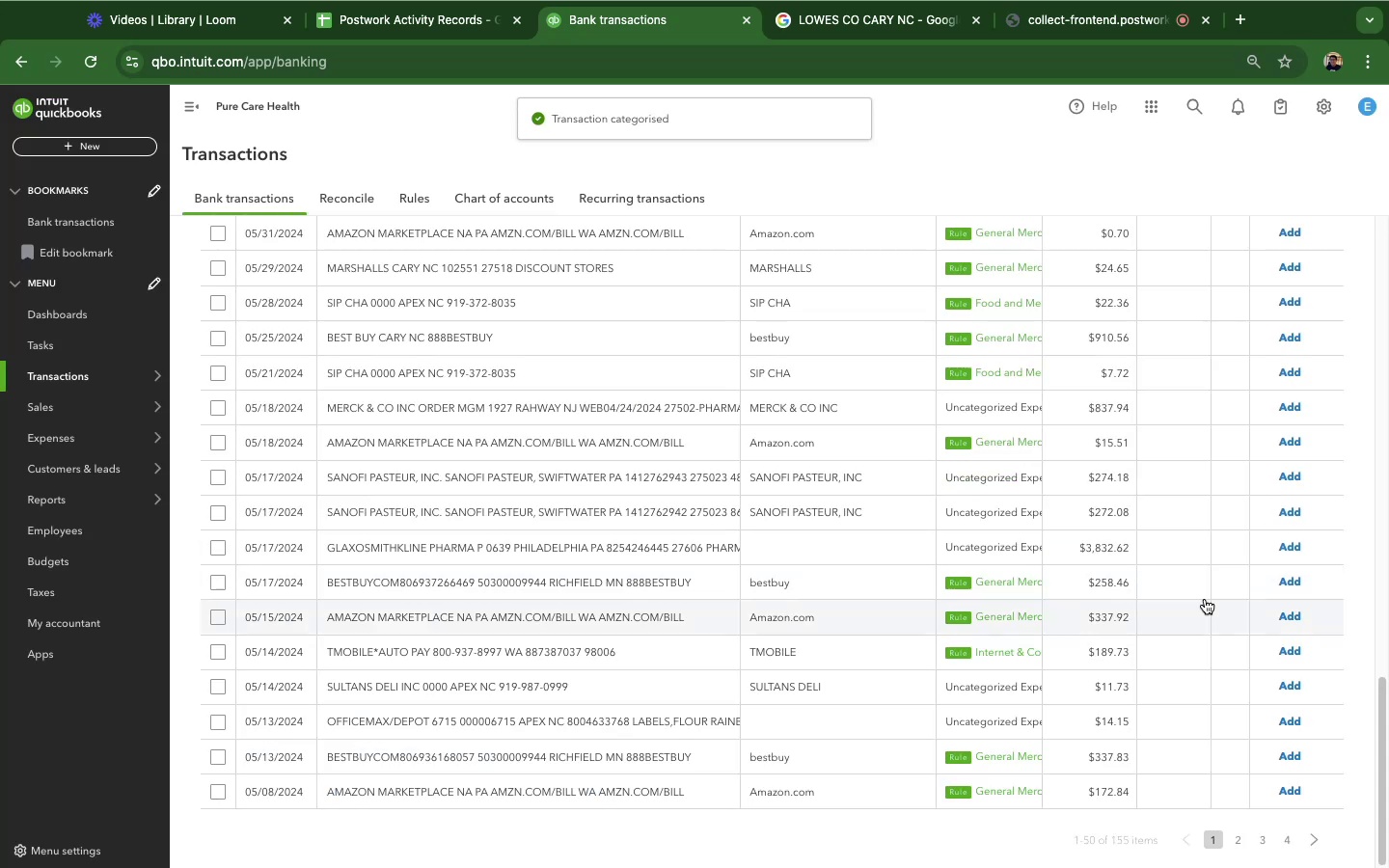 
left_click([449, 477])
 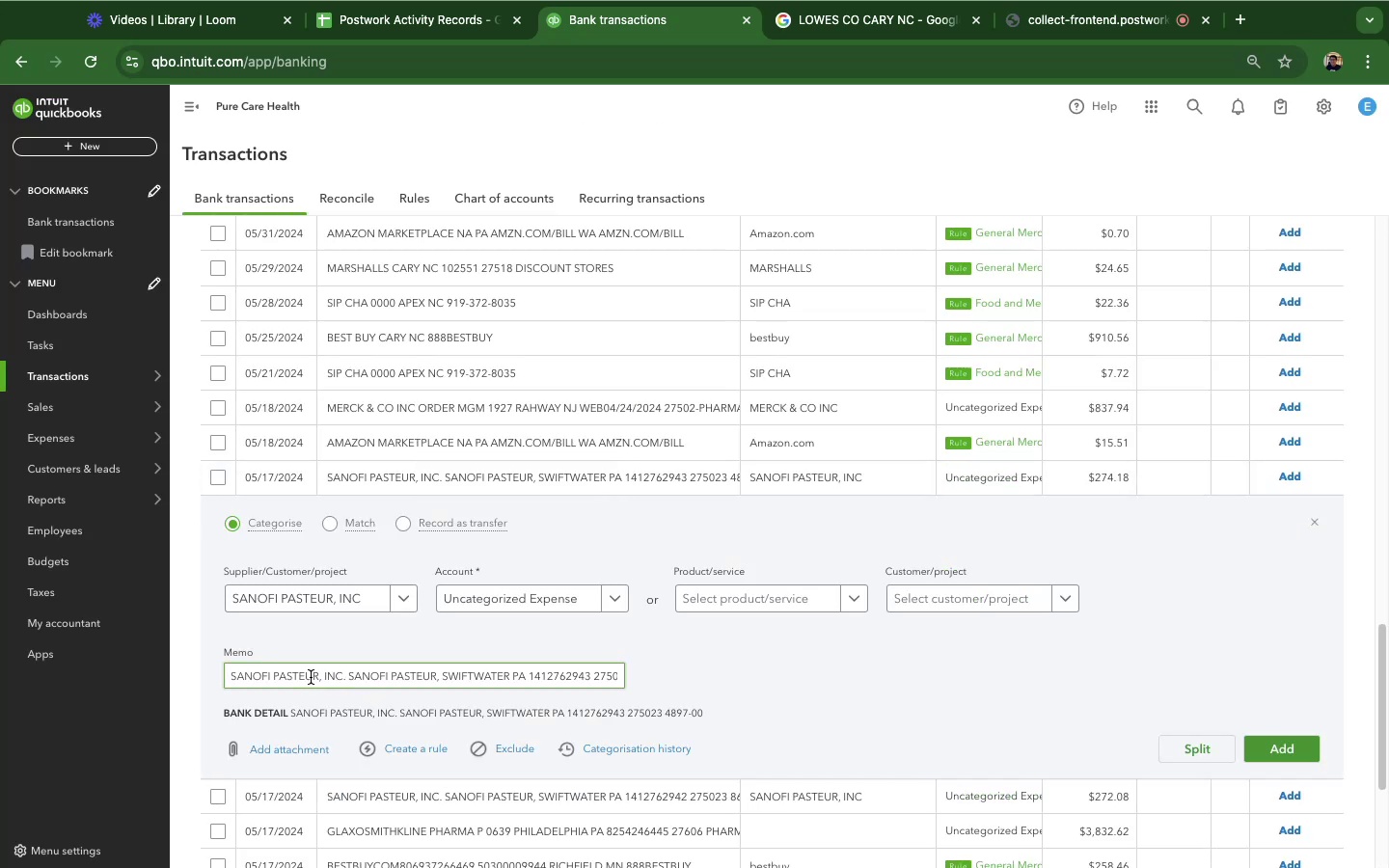 
left_click_drag(start_coordinate=[316, 676], to_coordinate=[147, 667])
 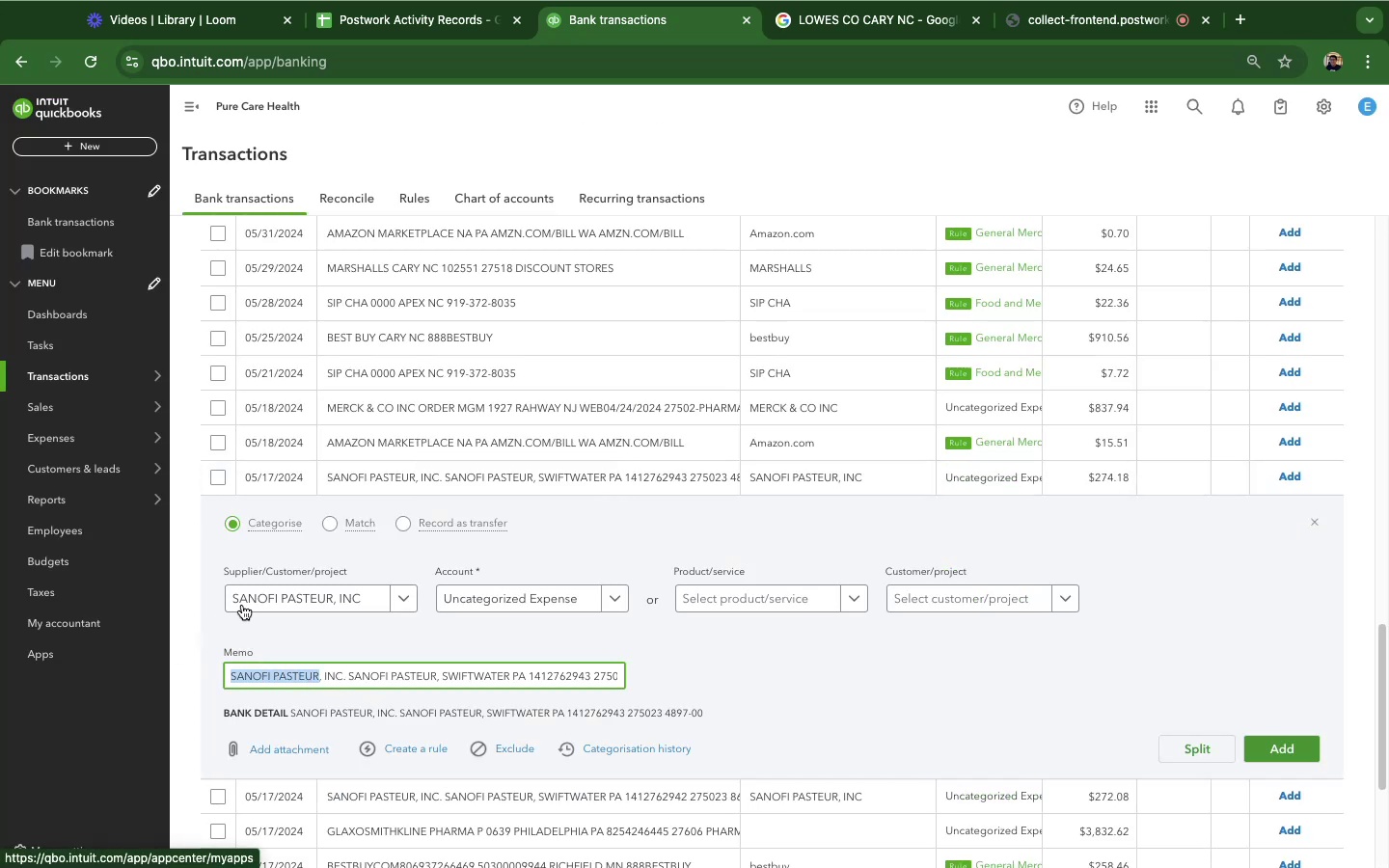 
key(Meta+C)
 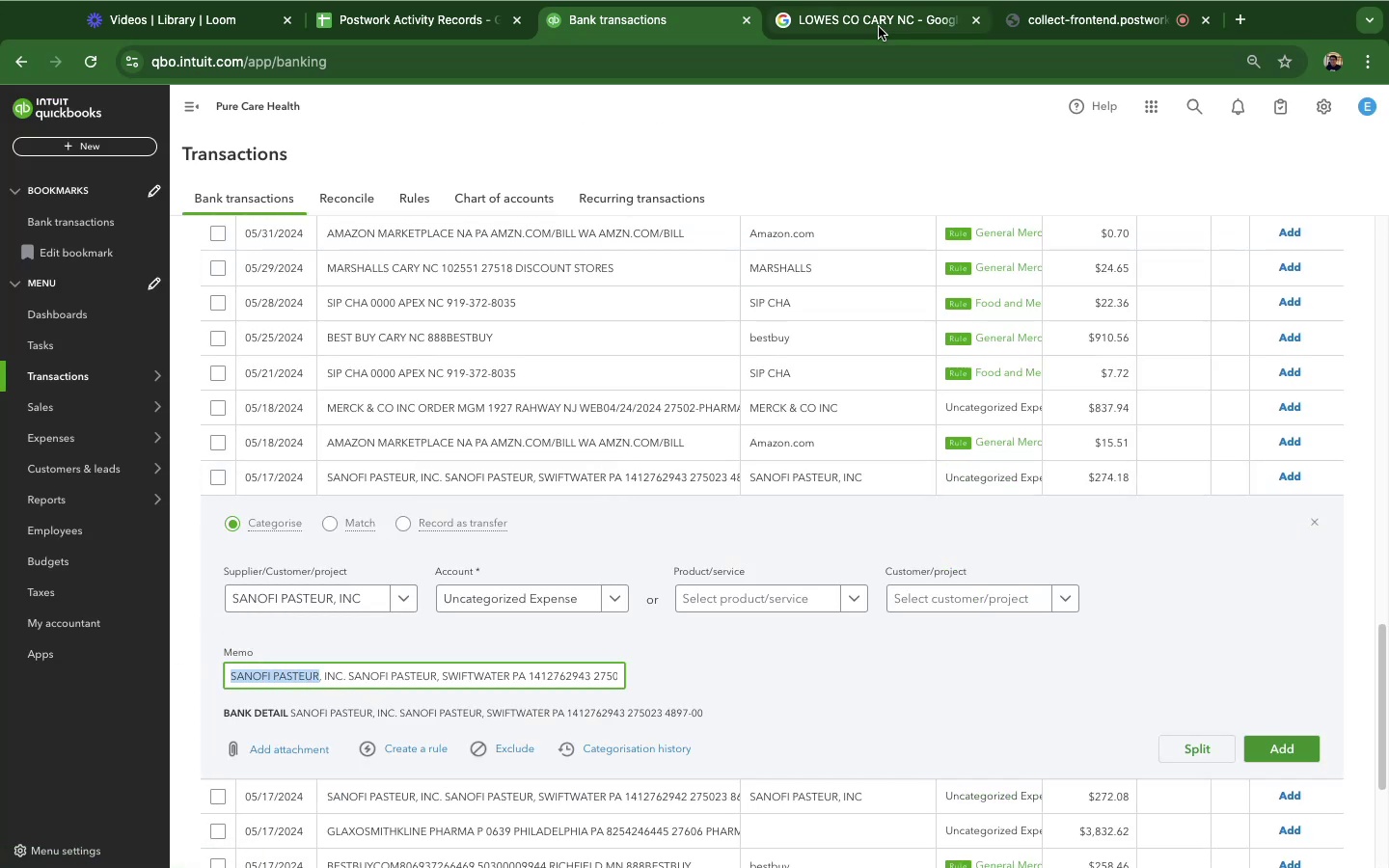 
left_click([879, 27])
 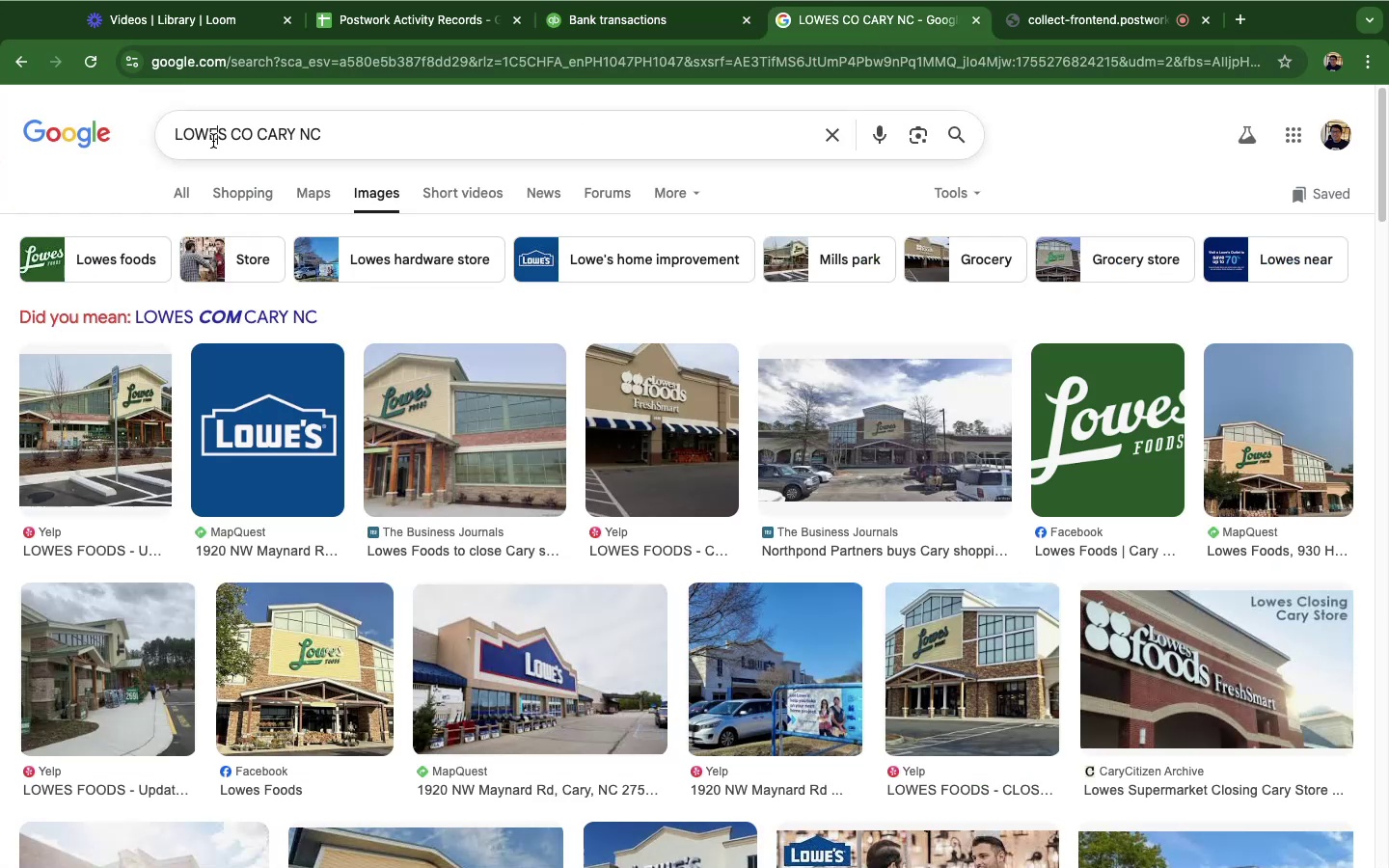 
double_click([213, 141])
 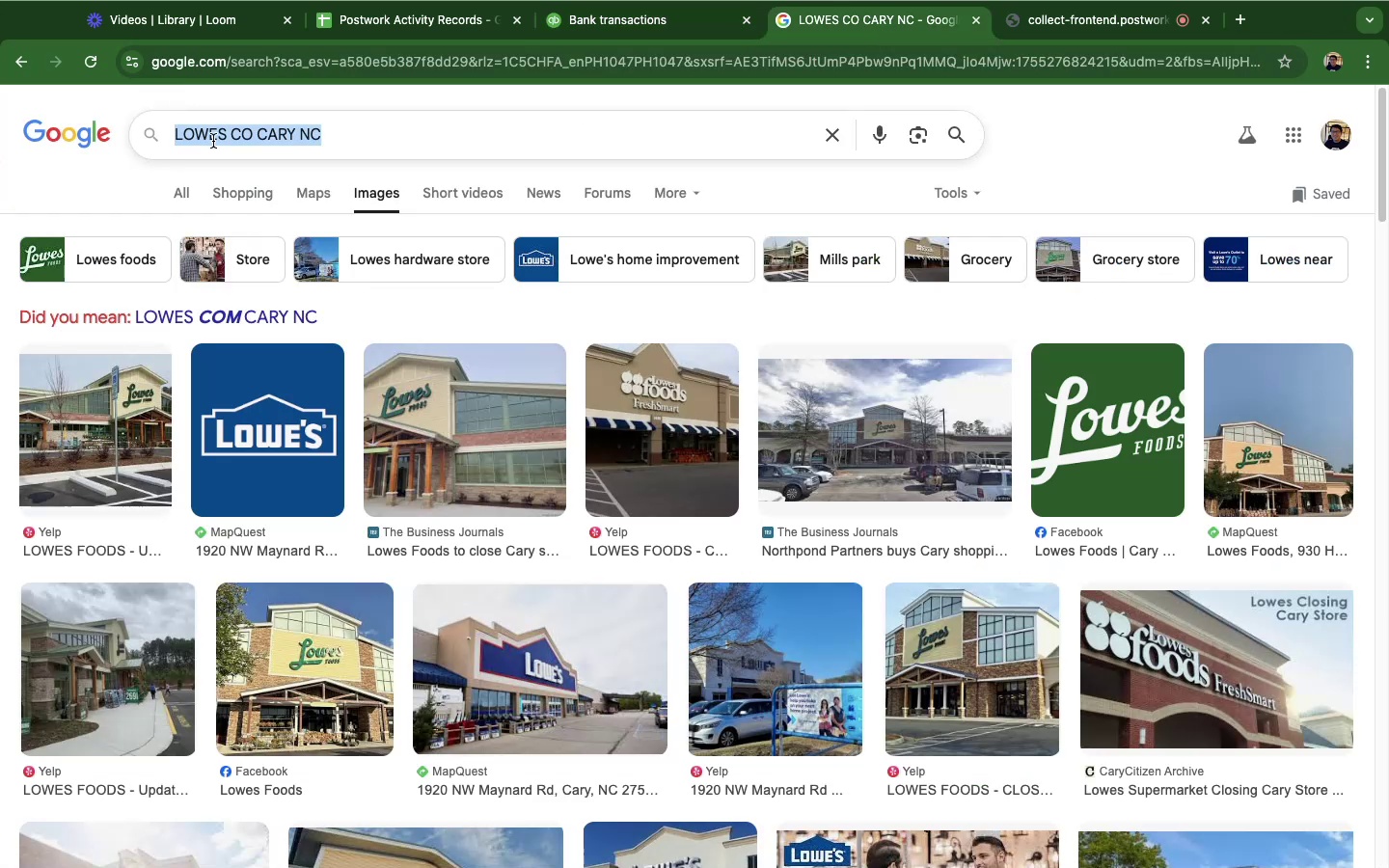 
triple_click([213, 141])
 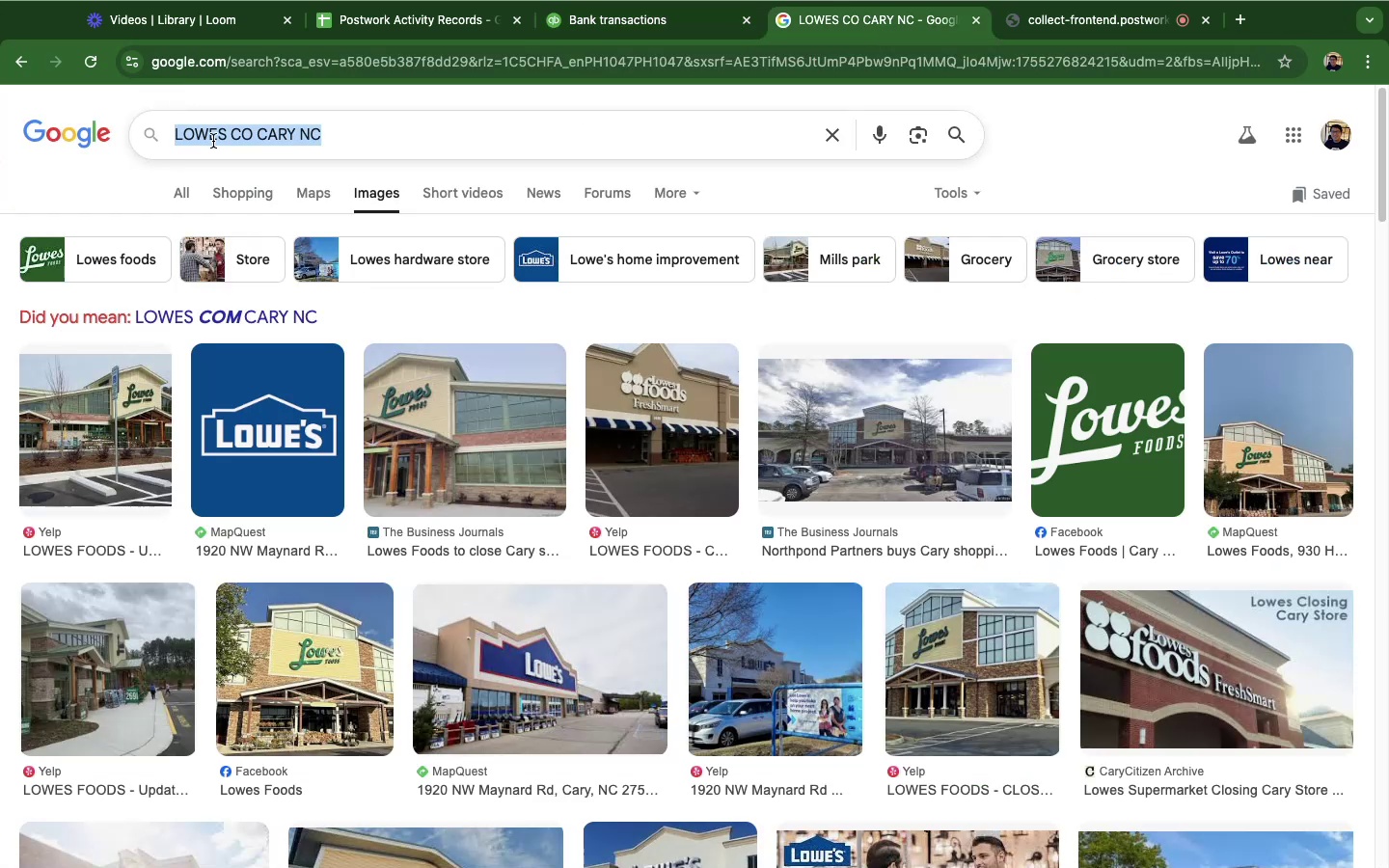 
key(Meta+V)
 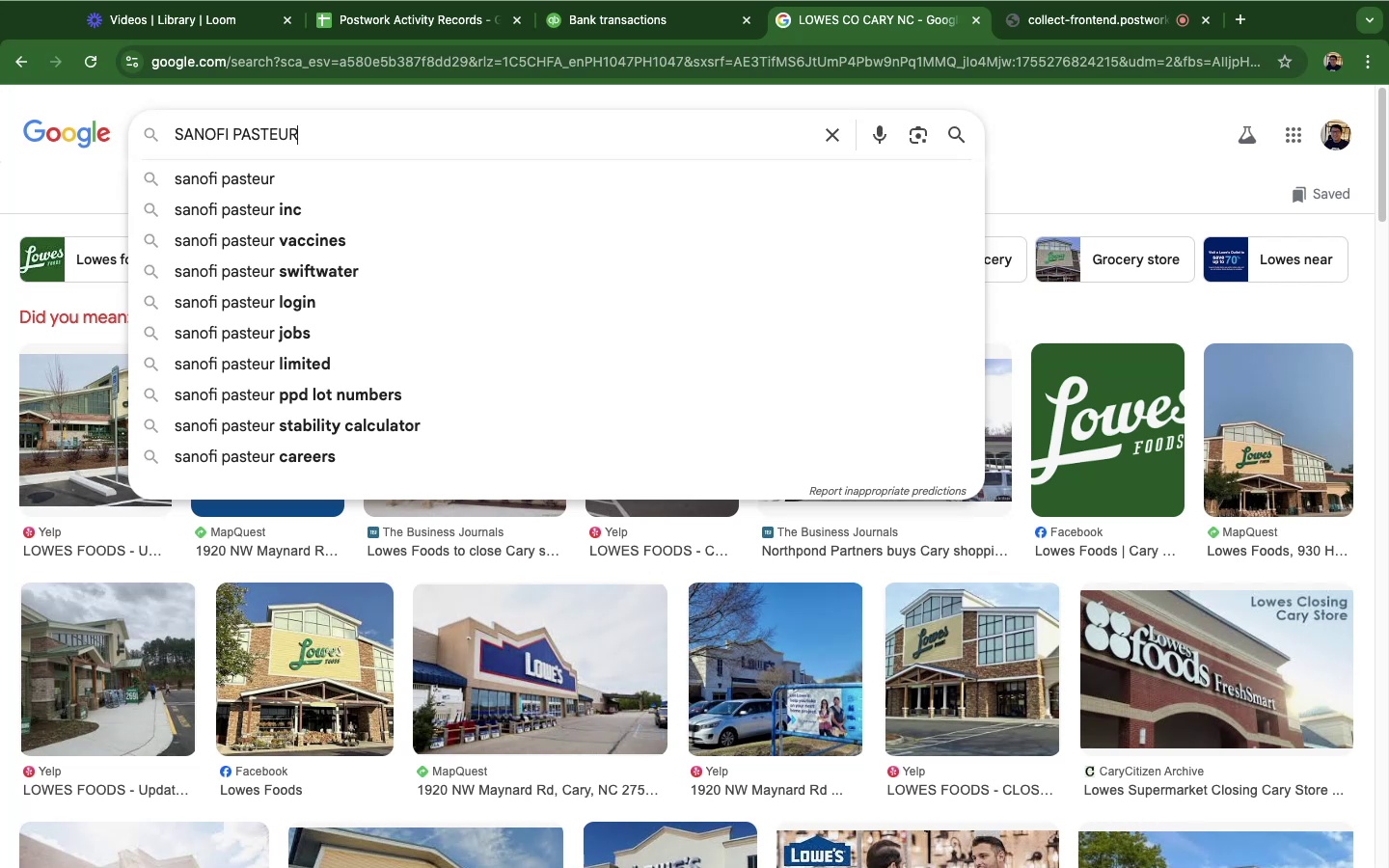 
key(Enter)
 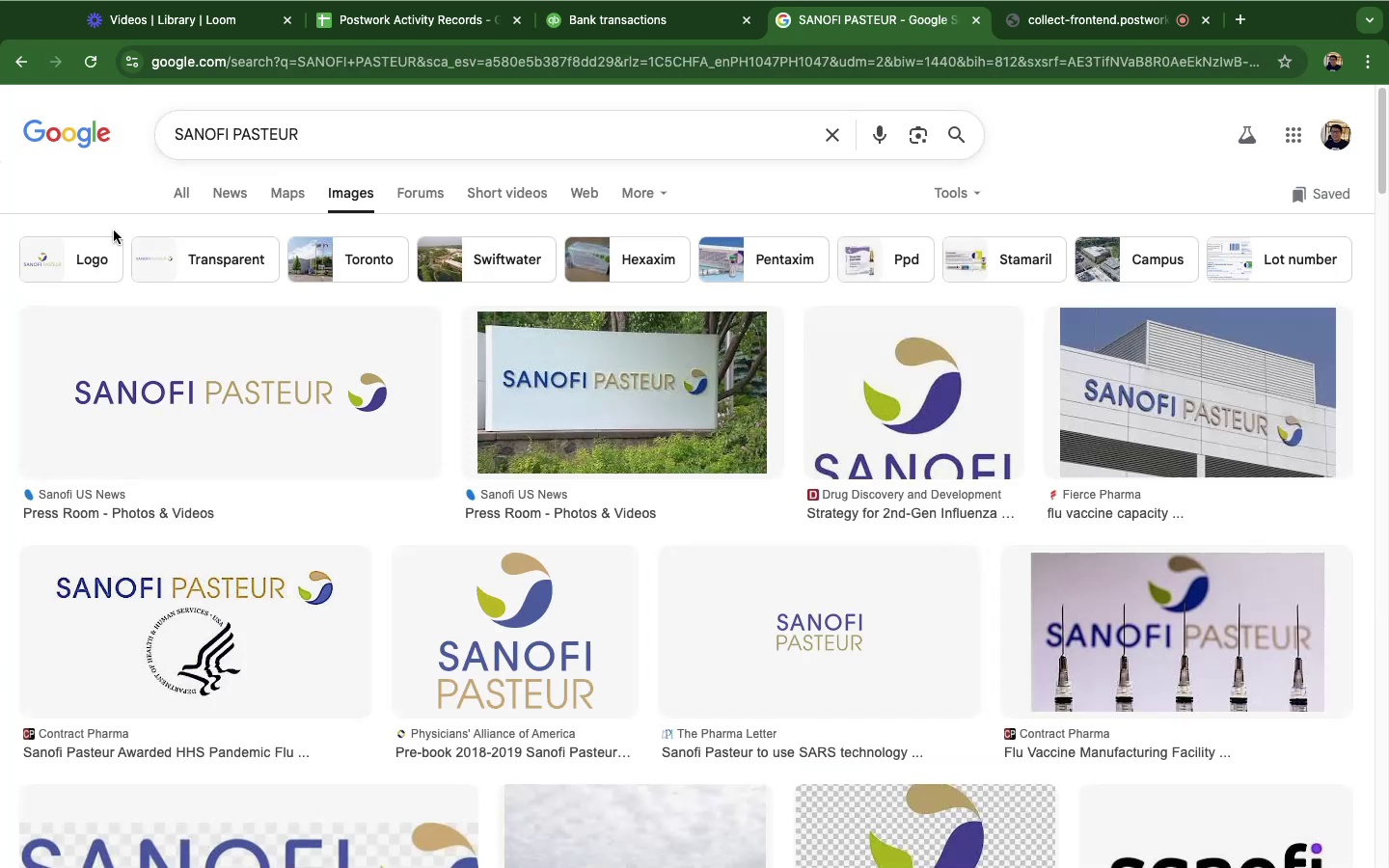 
left_click([188, 189])
 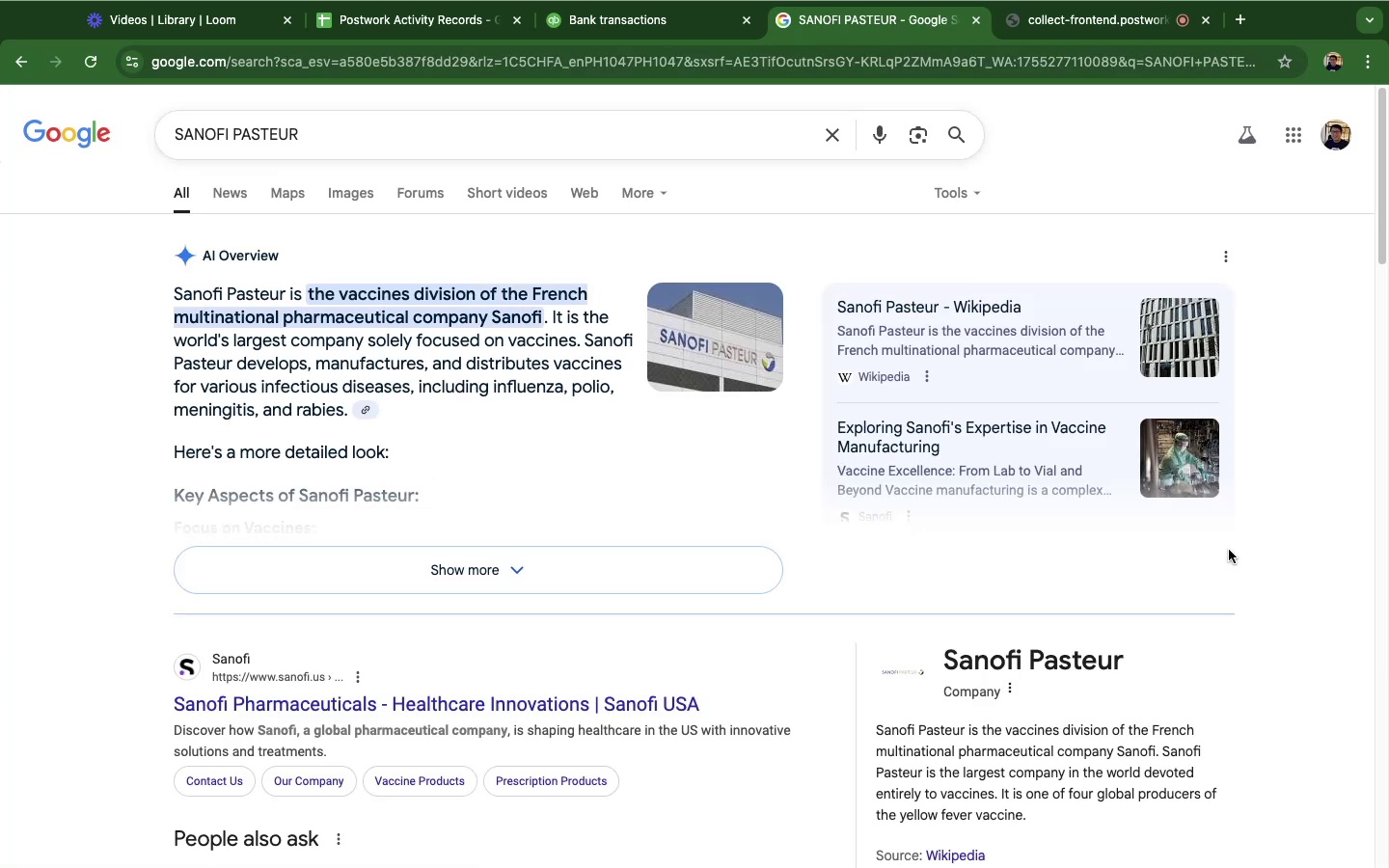 
left_click([601, 19])
 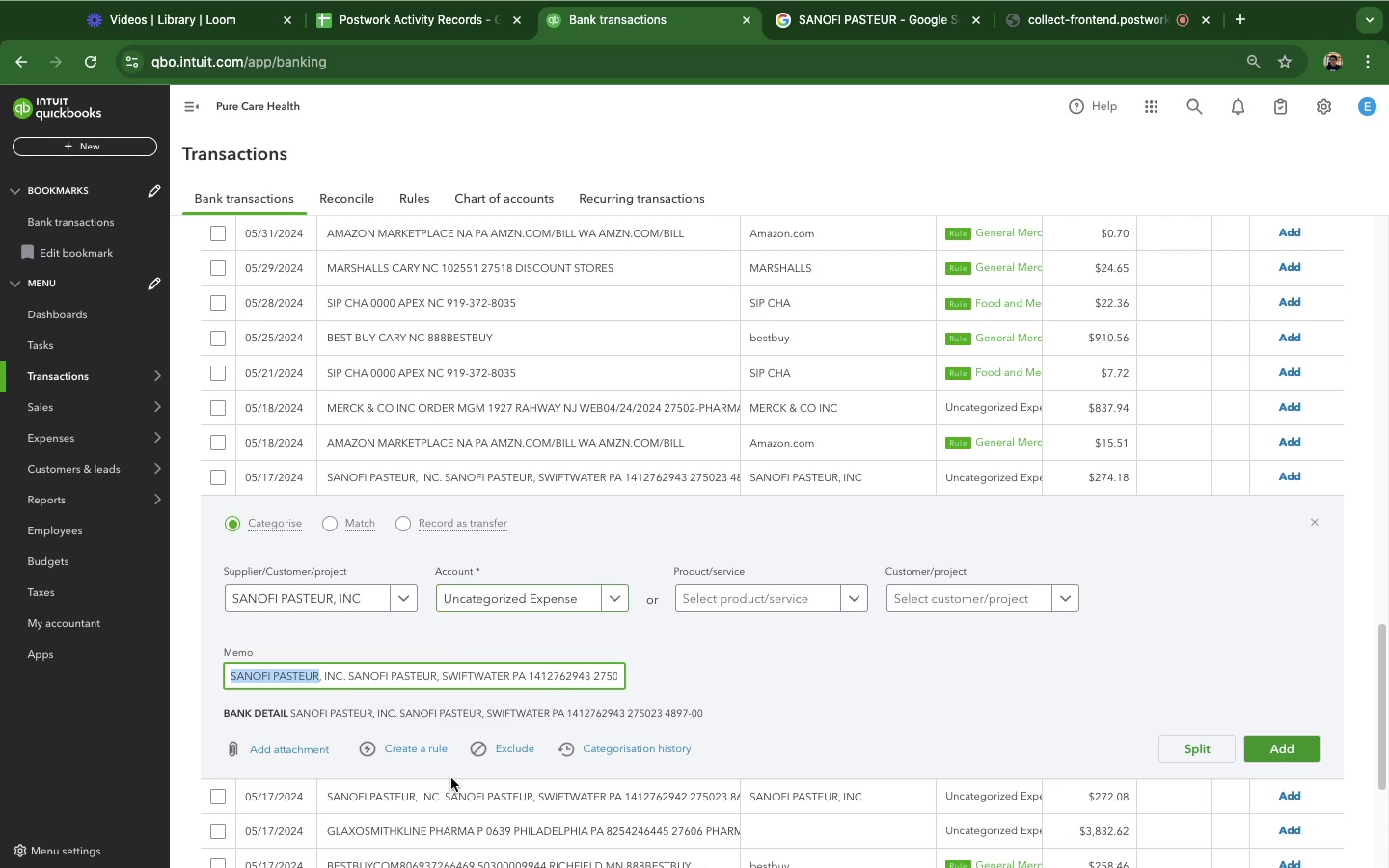 
left_click([420, 748])
 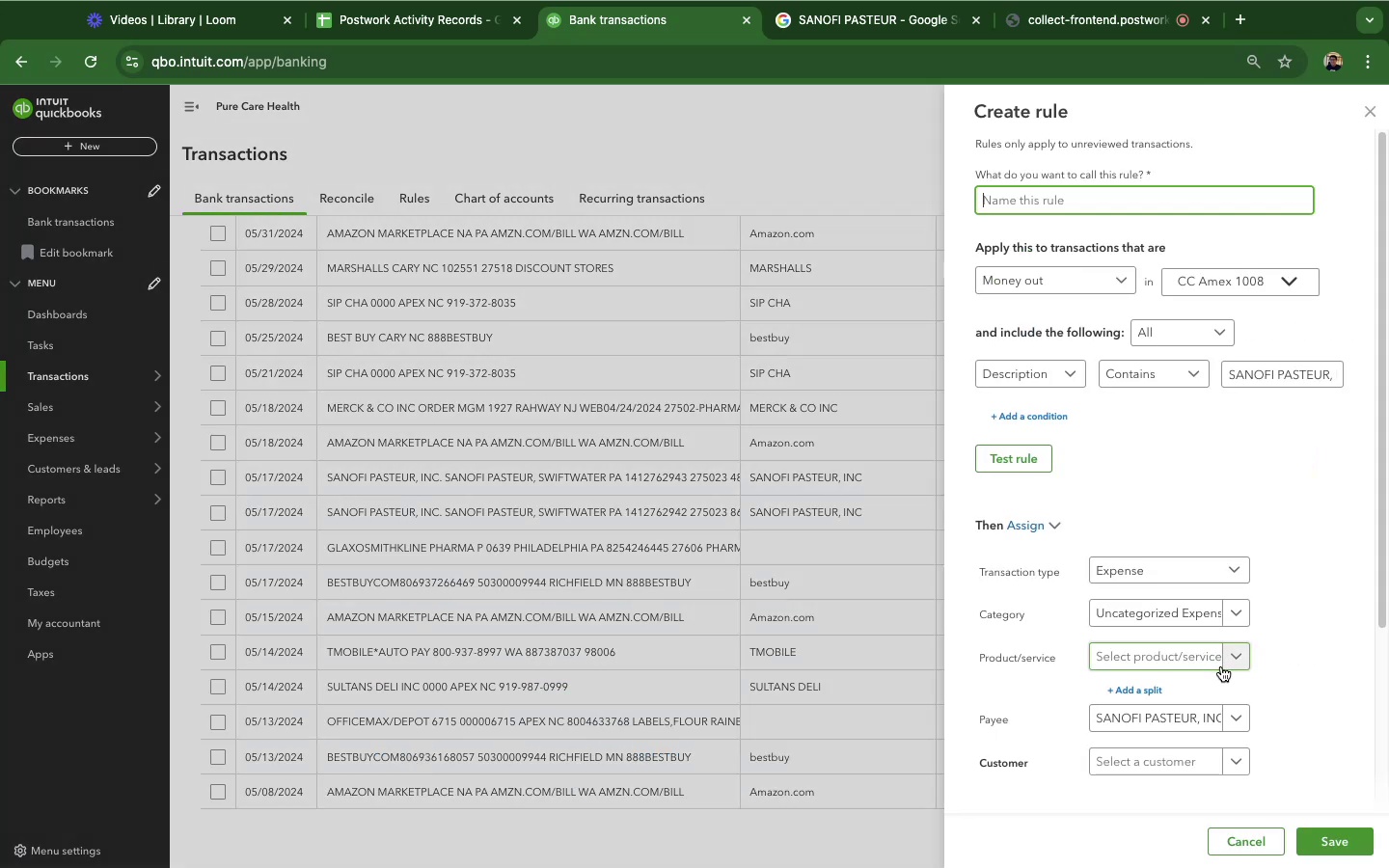 
left_click([1219, 622])
 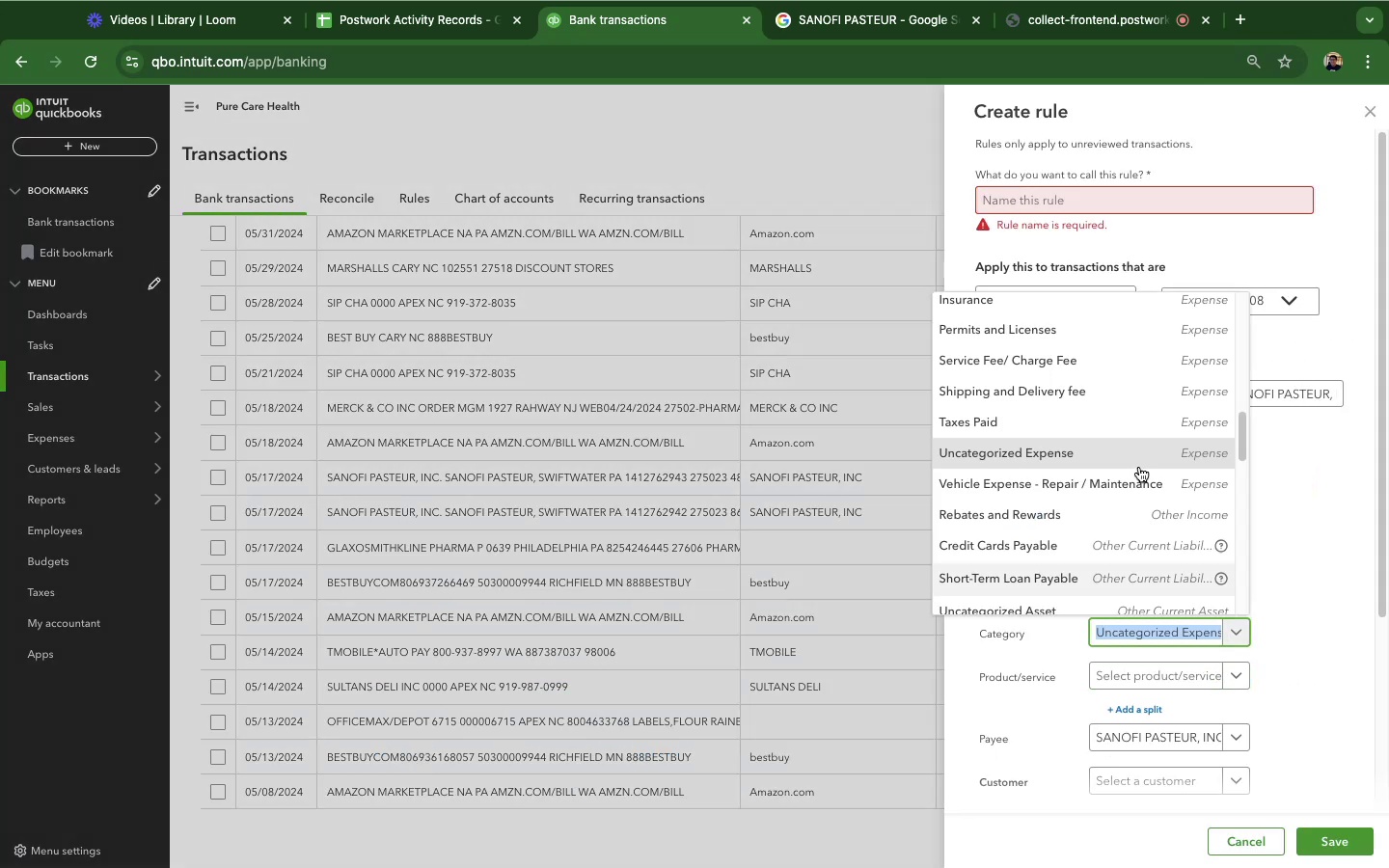 
scroll: coordinate [1143, 466], scroll_direction: down, amount: 12.0
 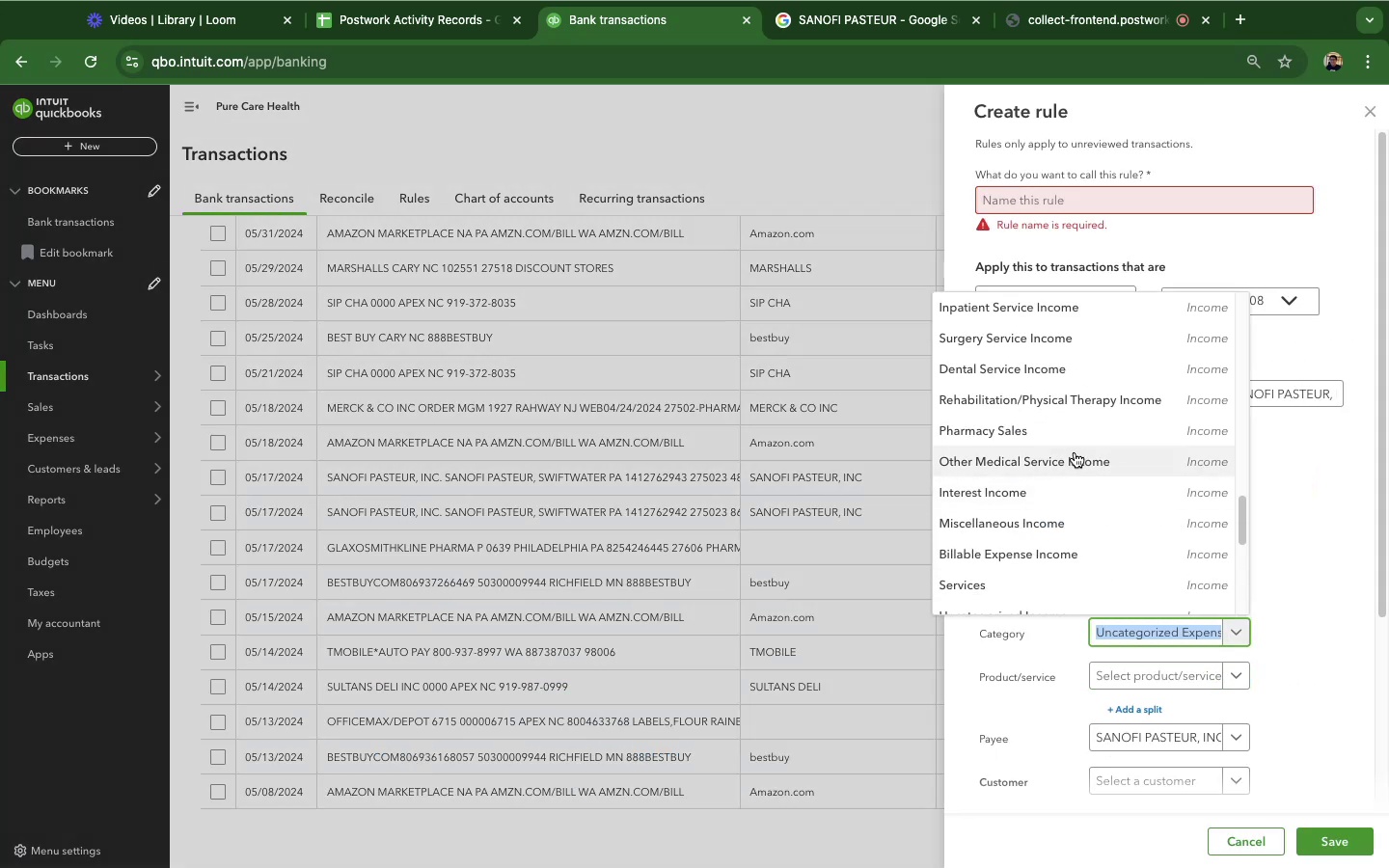 
left_click([1050, 428])
 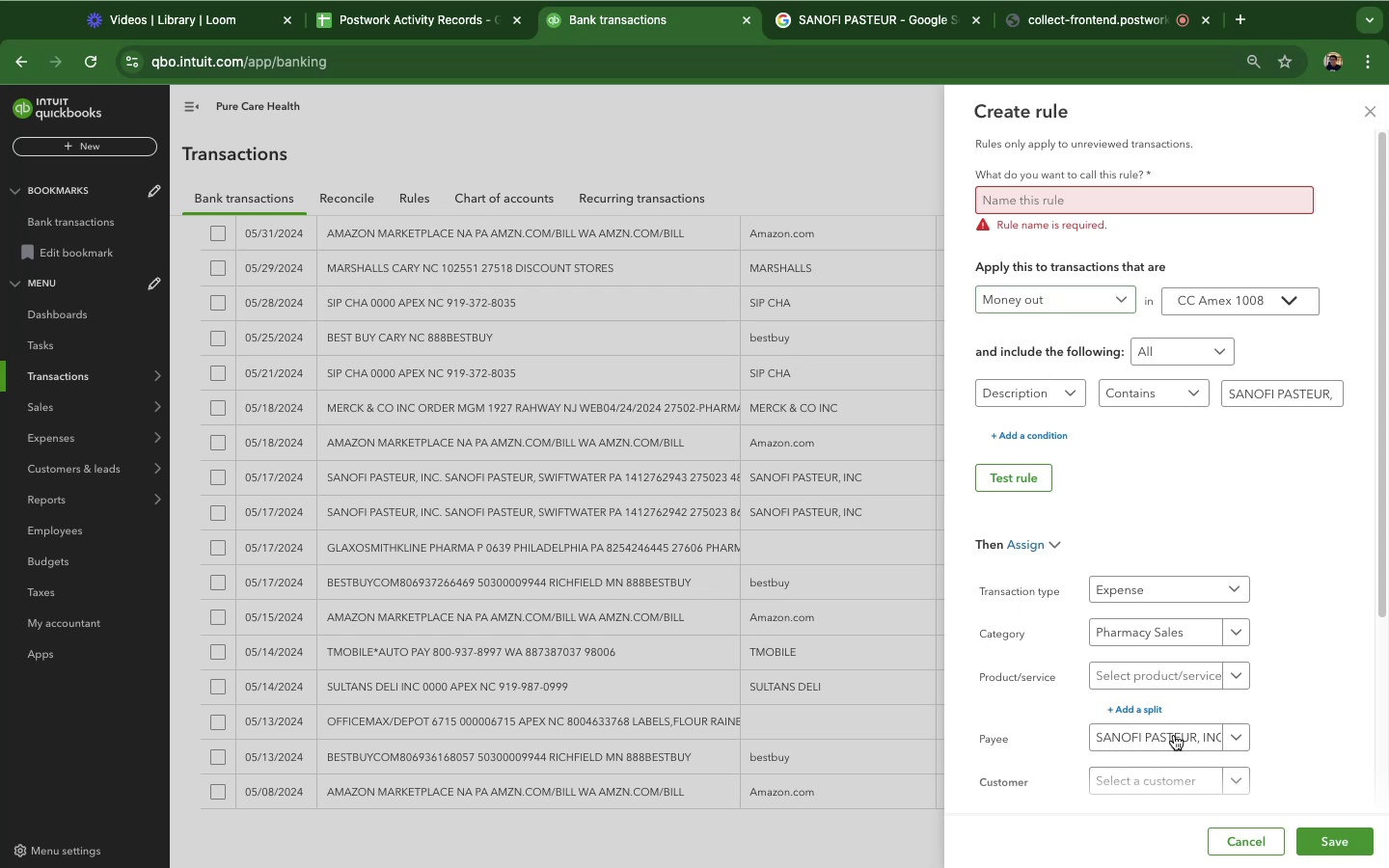 
wait(6.09)
 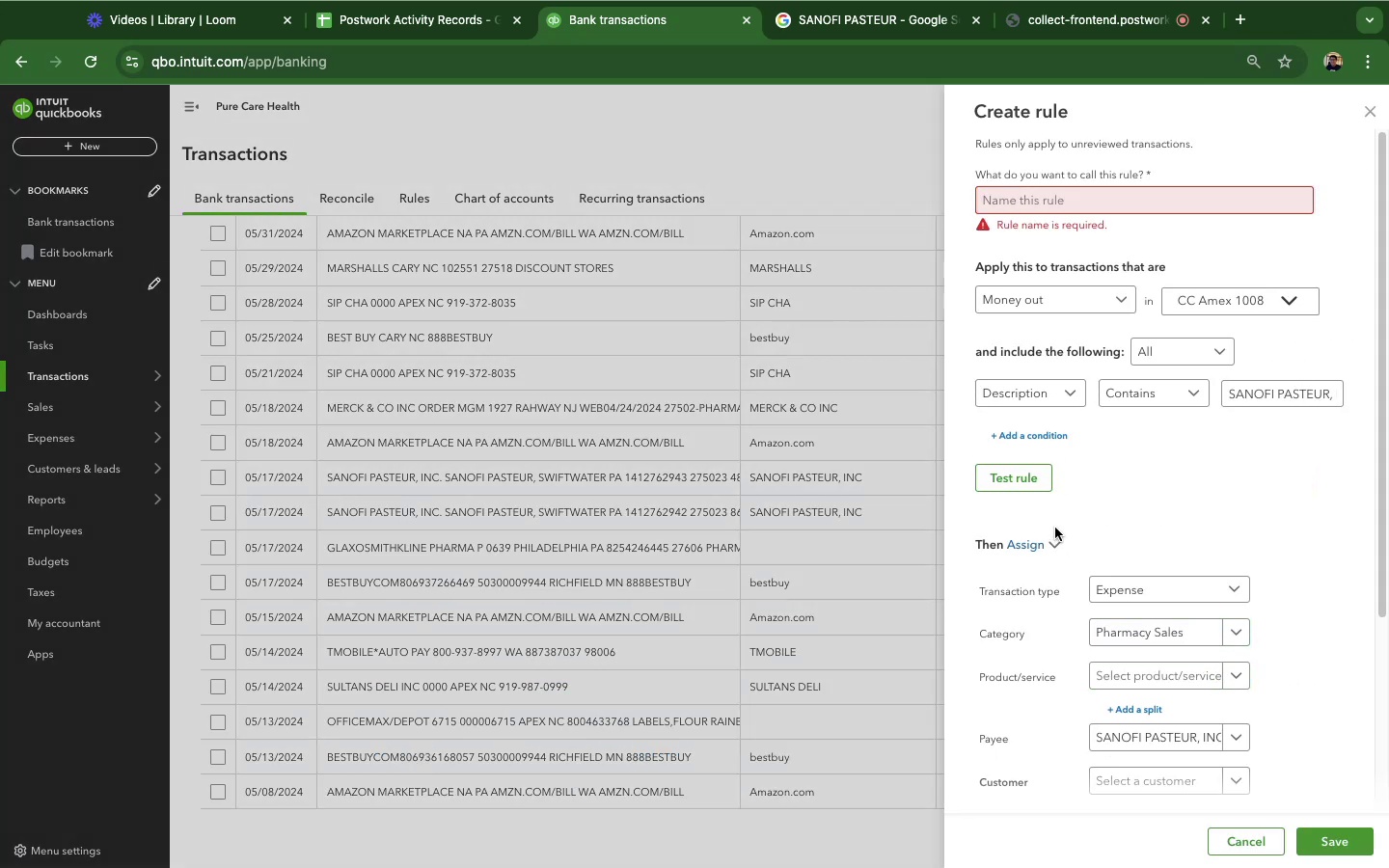 
left_click([1032, 199])
 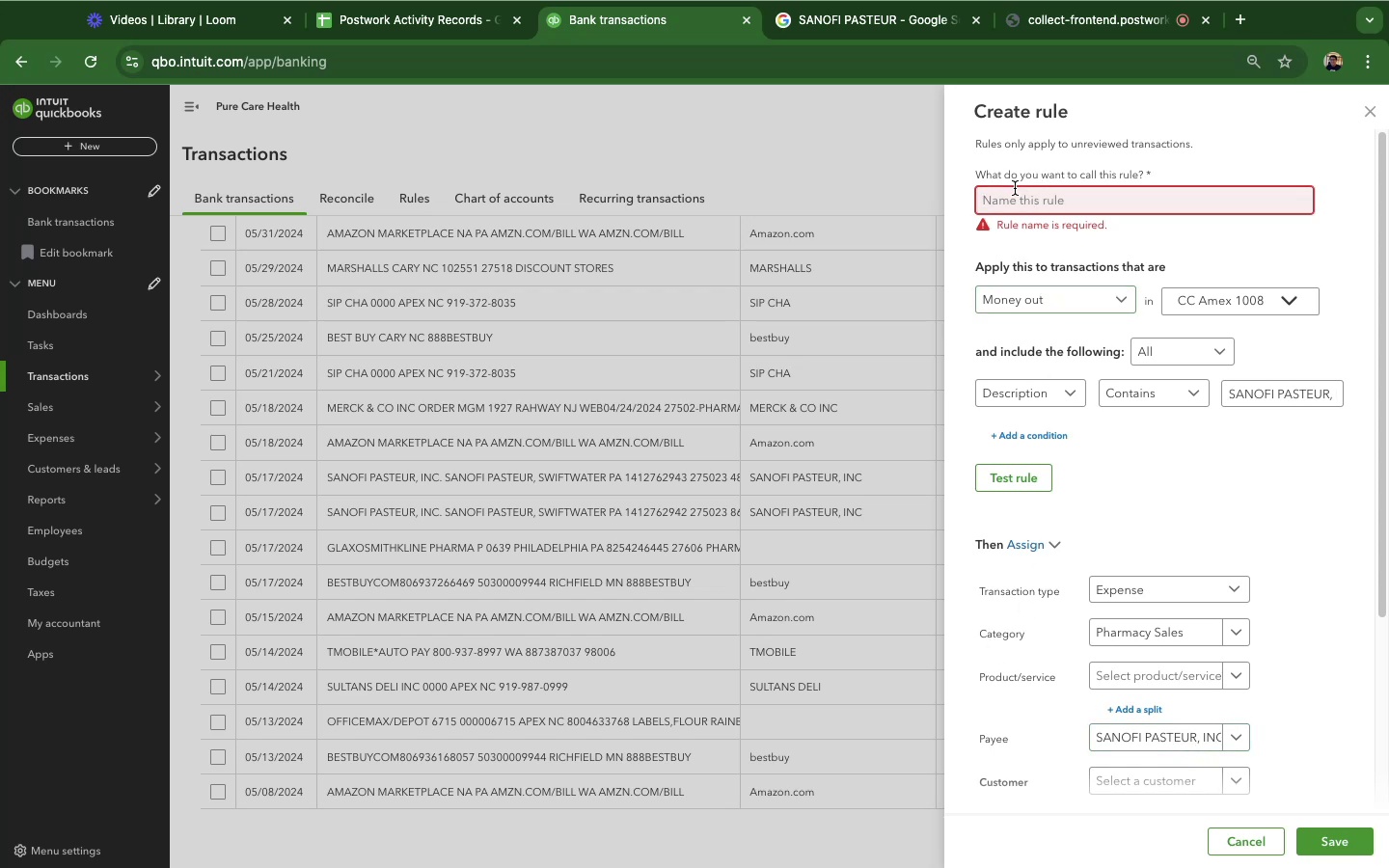 
type(Sanofi)
 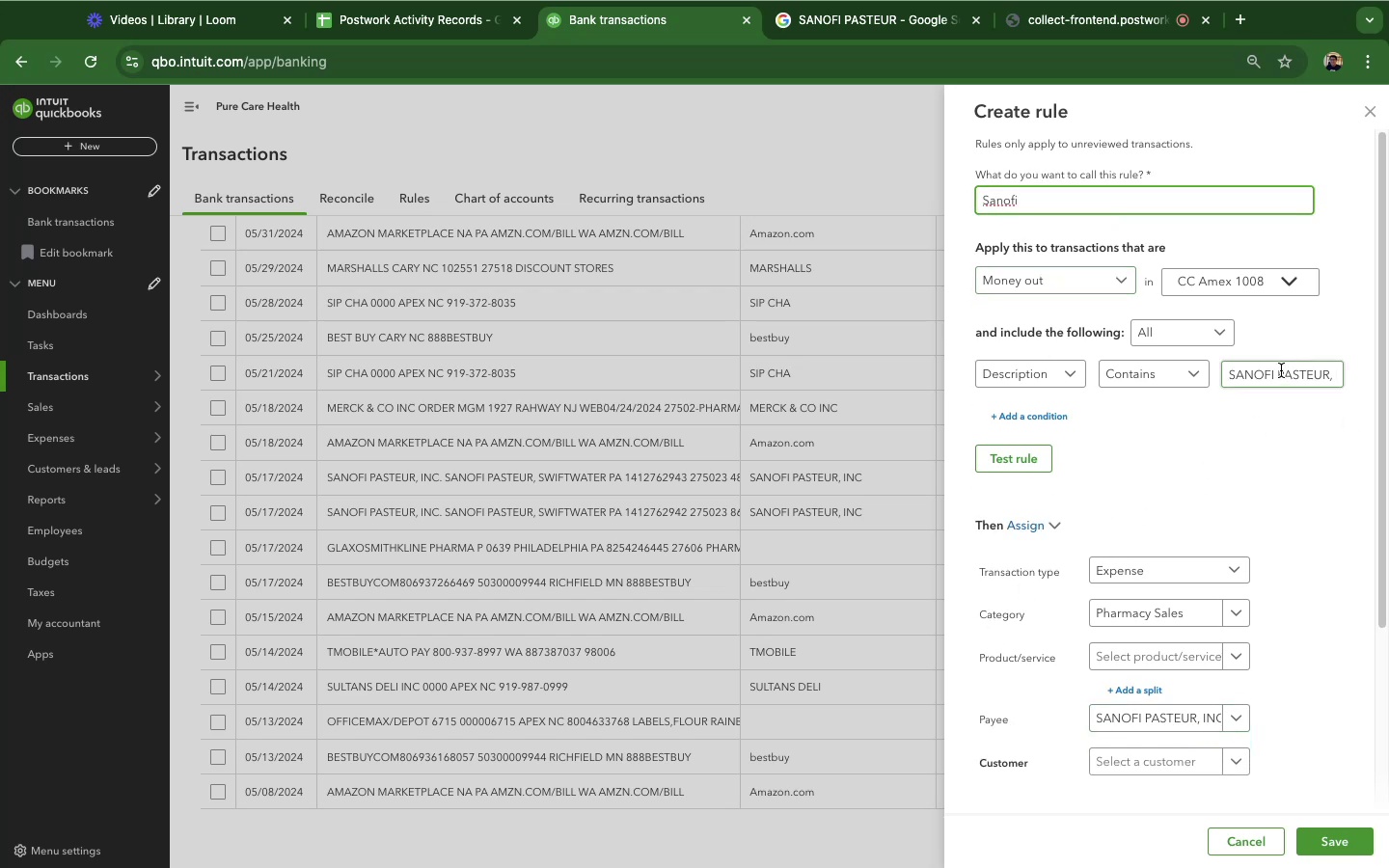 
double_click([1313, 375])
 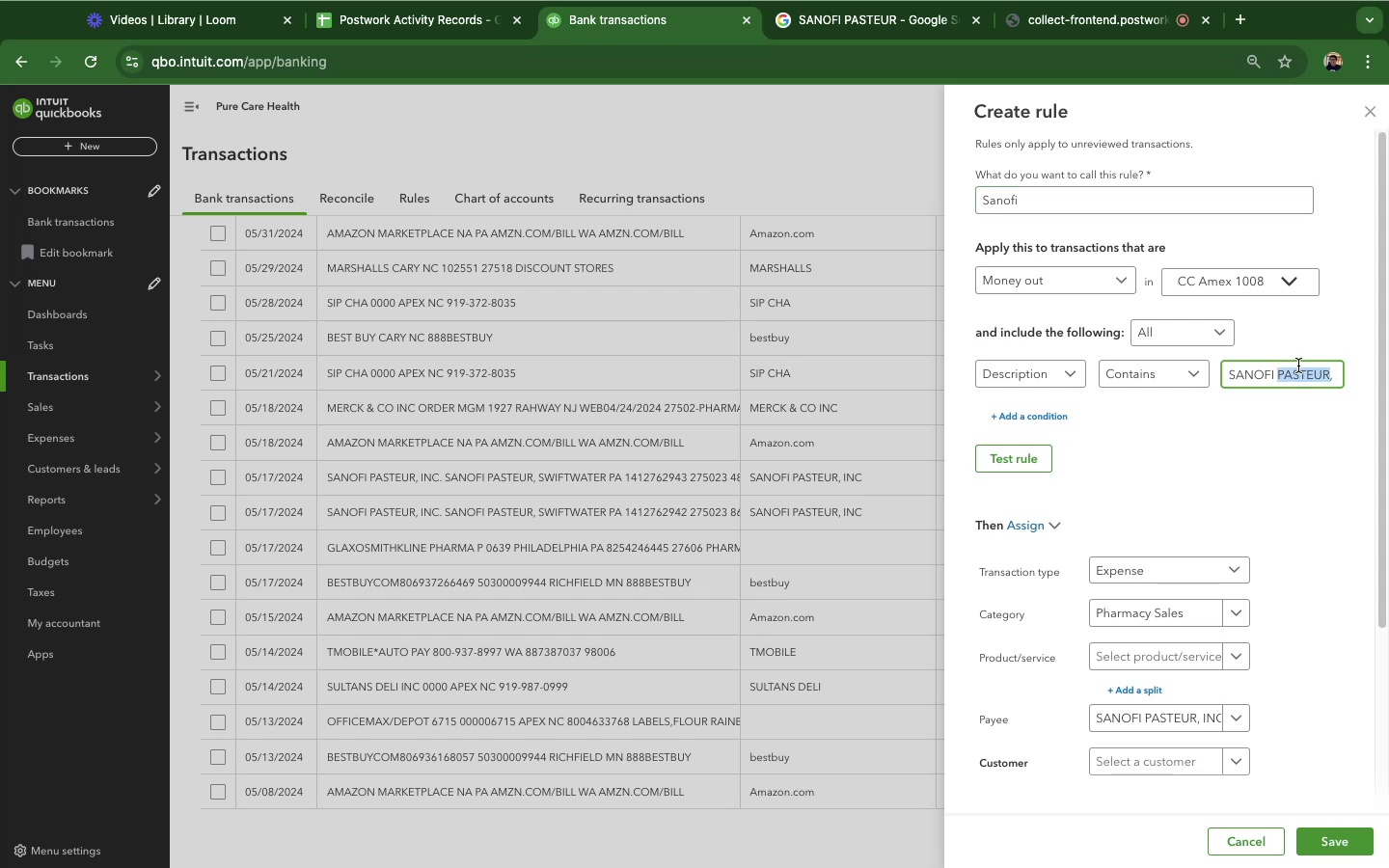 
hold_key(key=ArrowRight, duration=1.51)
 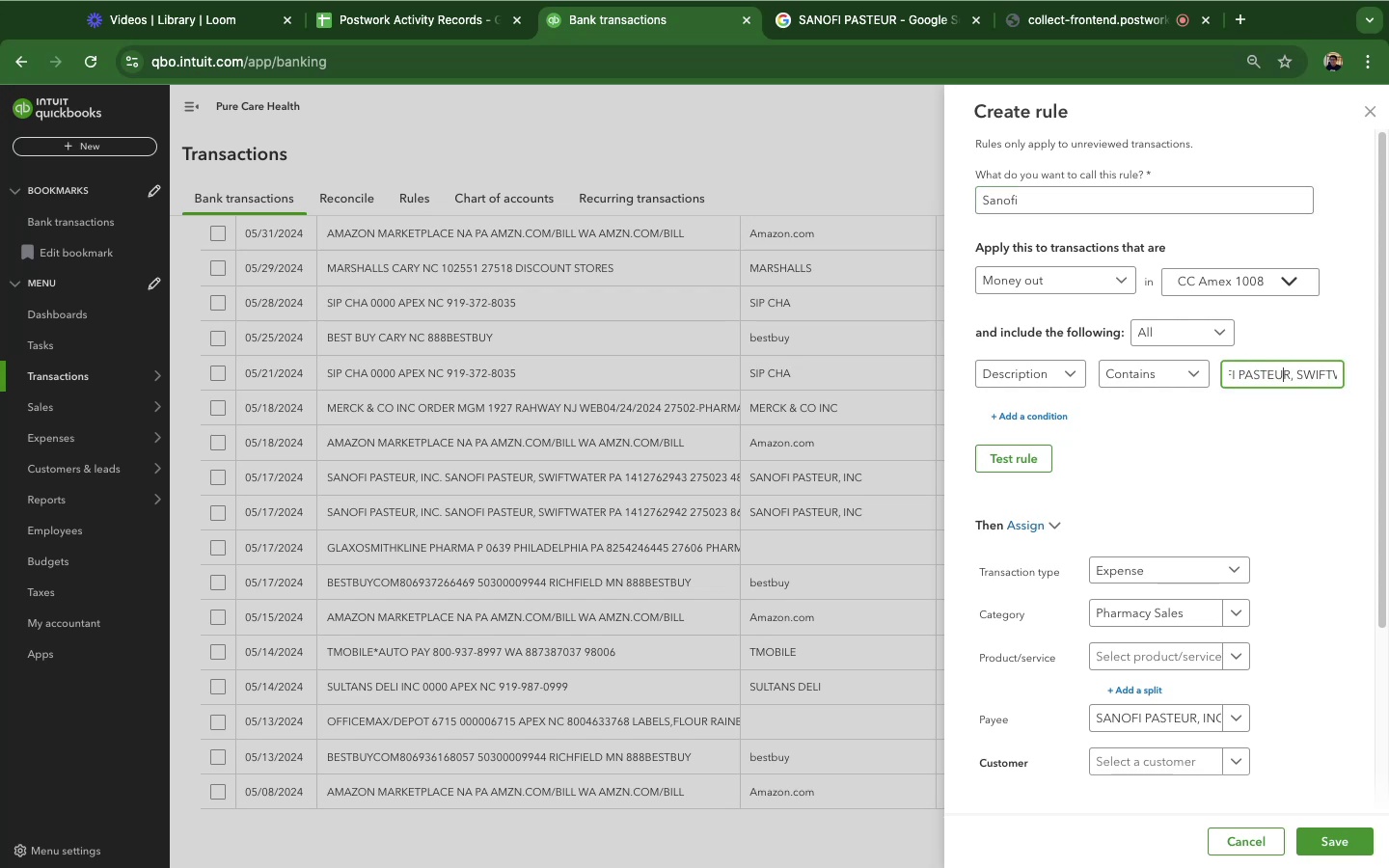 
hold_key(key=ArrowRight, duration=1.51)
 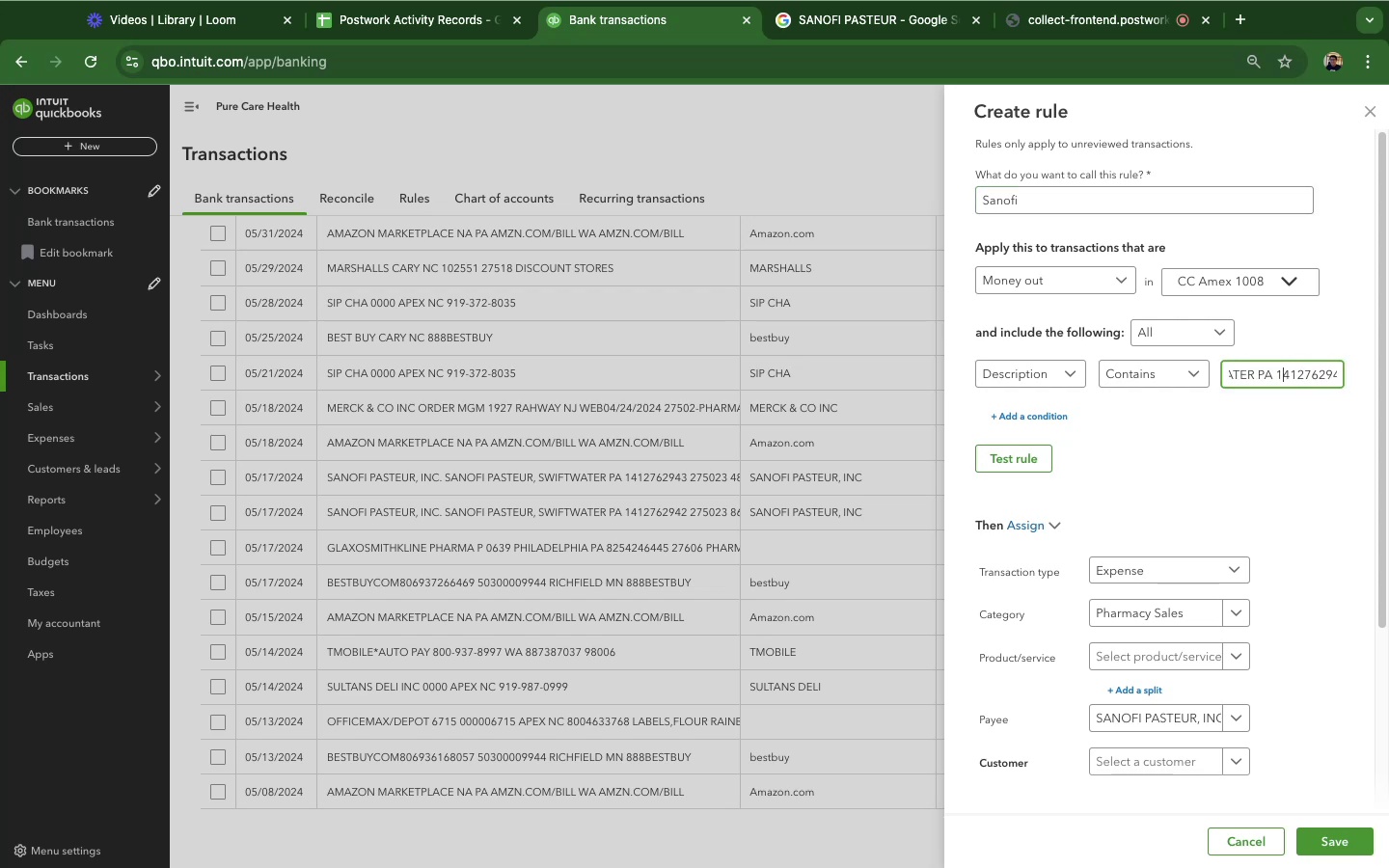 
hold_key(key=ArrowRight, duration=1.5)
 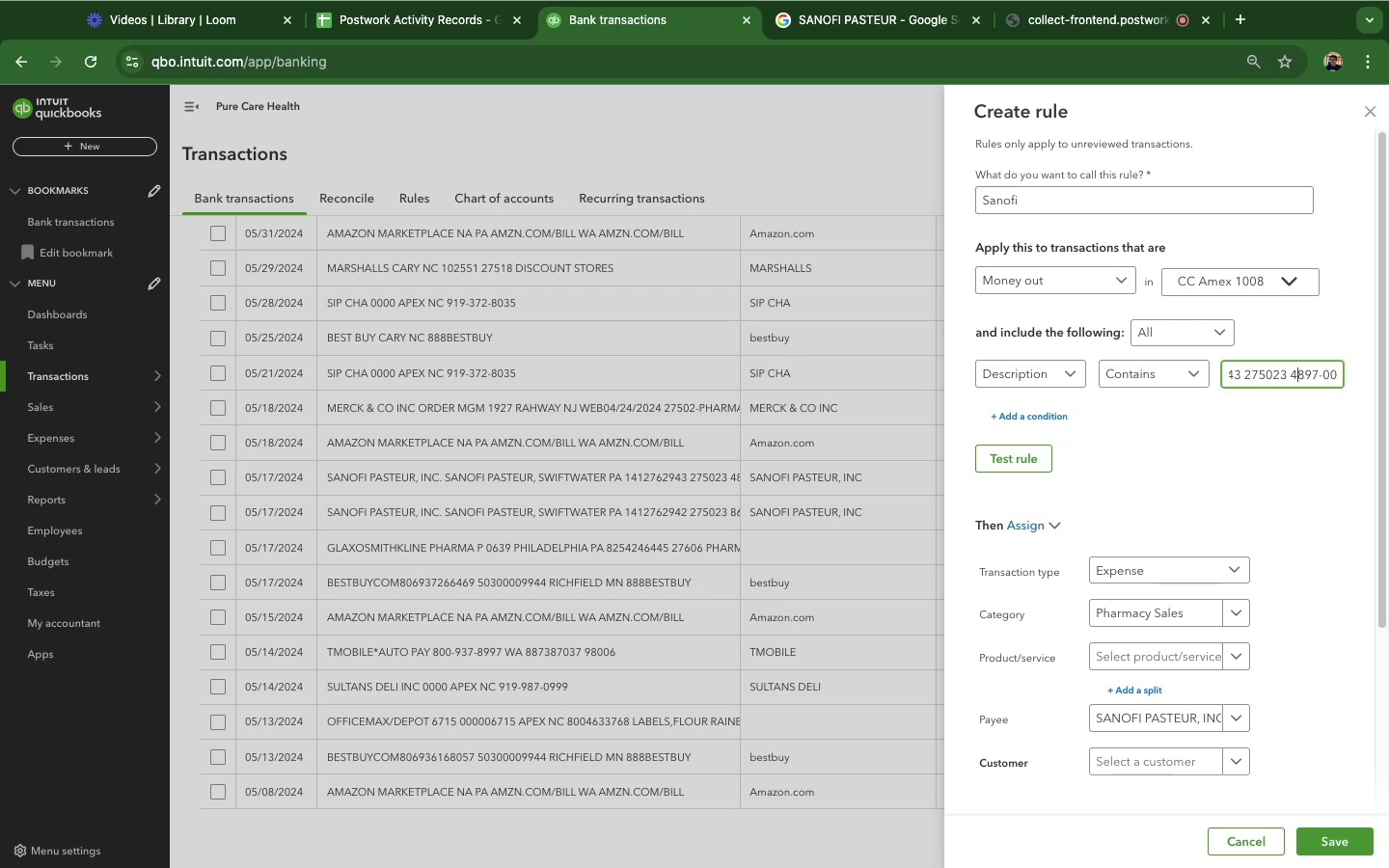 
hold_key(key=ArrowRight, duration=1.51)
 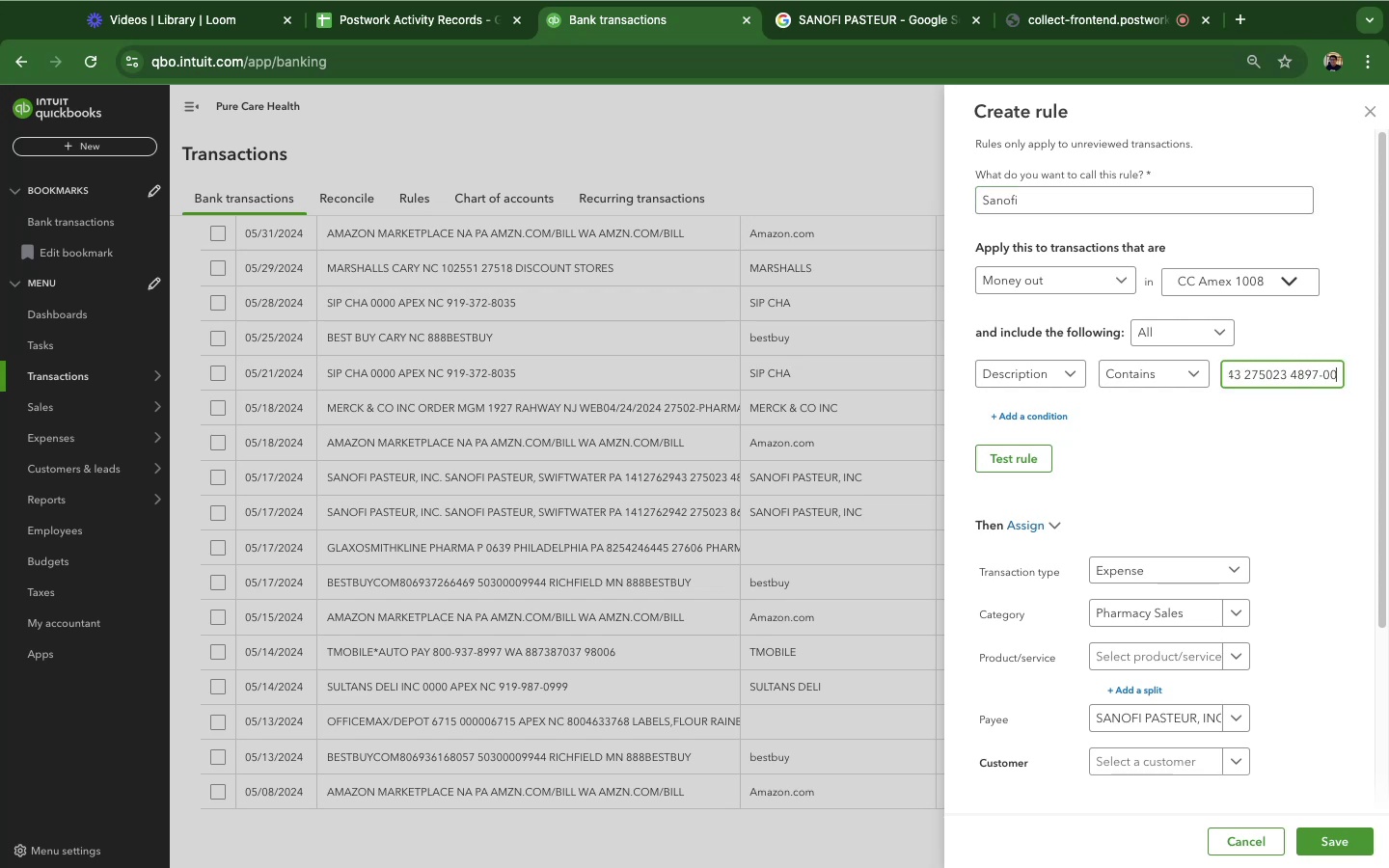 
hold_key(key=ArrowRight, duration=0.32)
 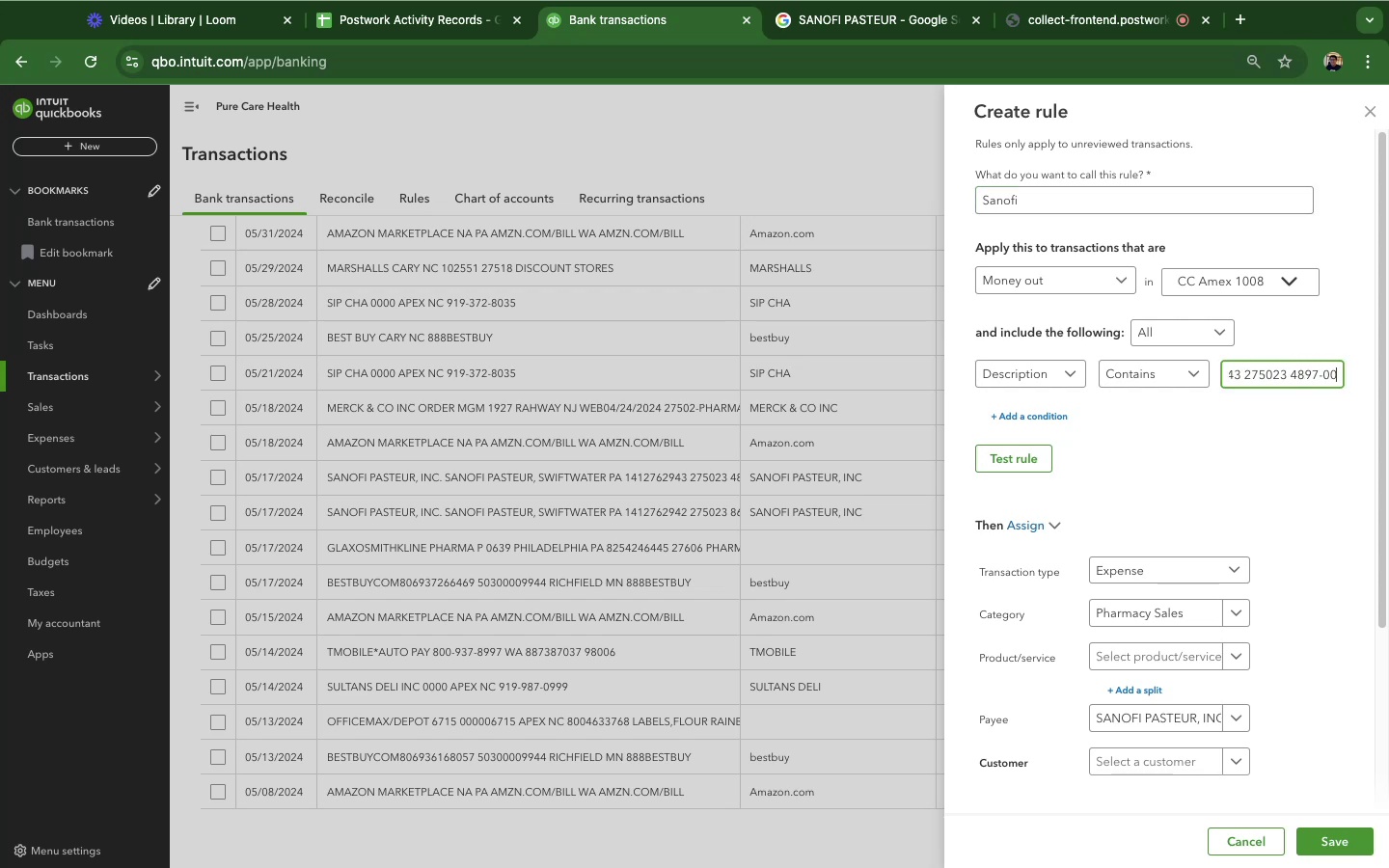 
key(Backspace)
 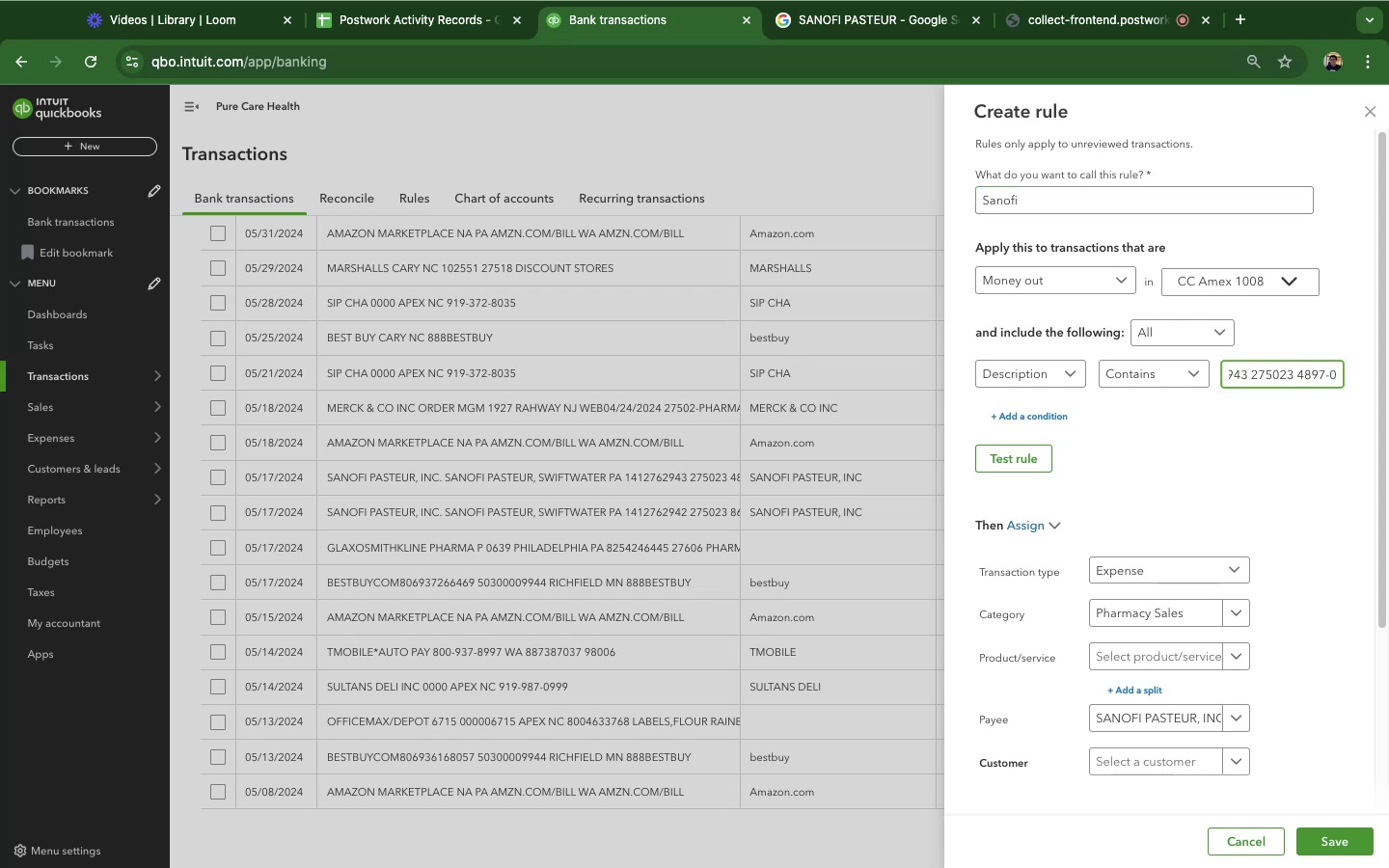 
key(Backspace)
 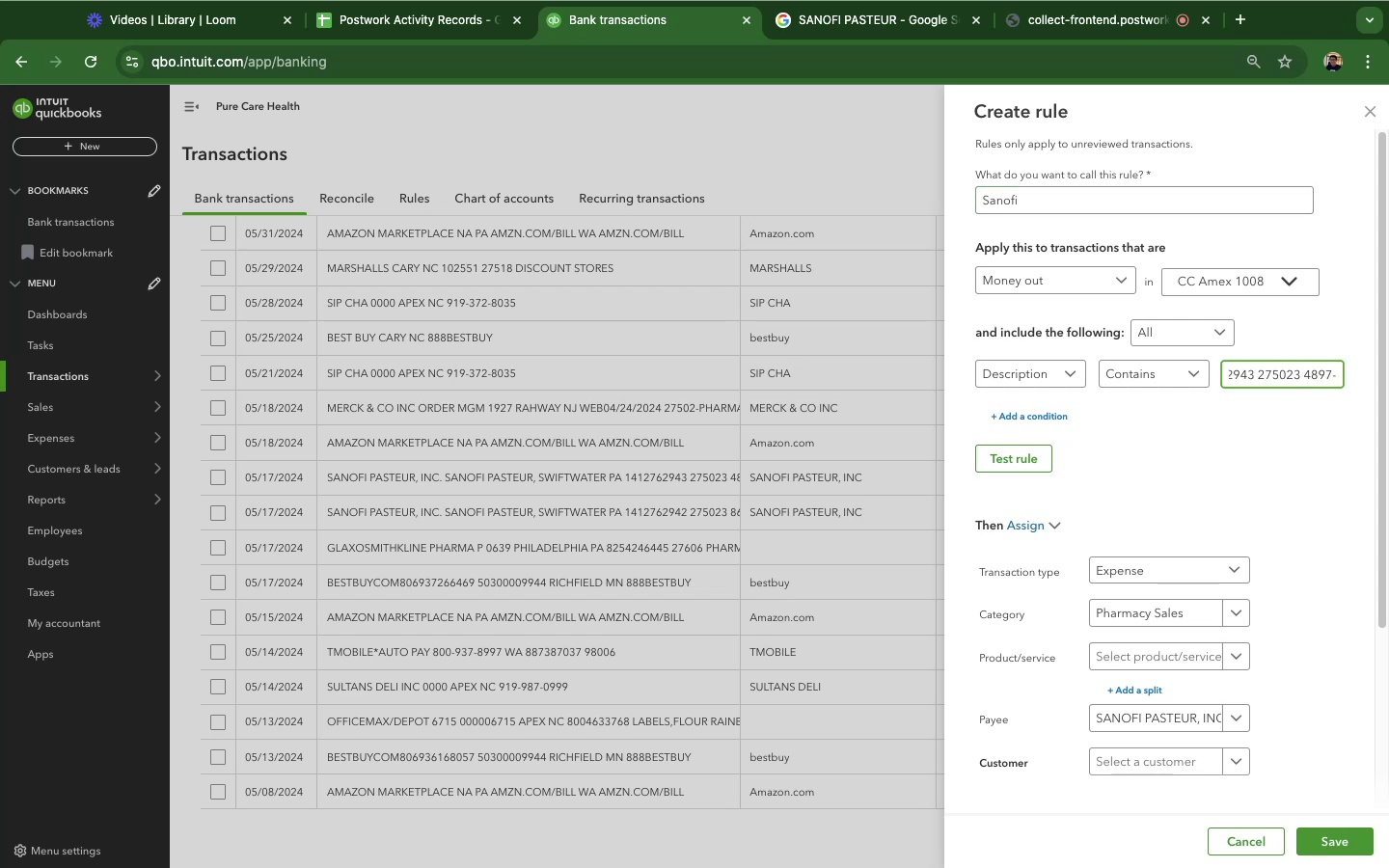 
key(Backspace)
 